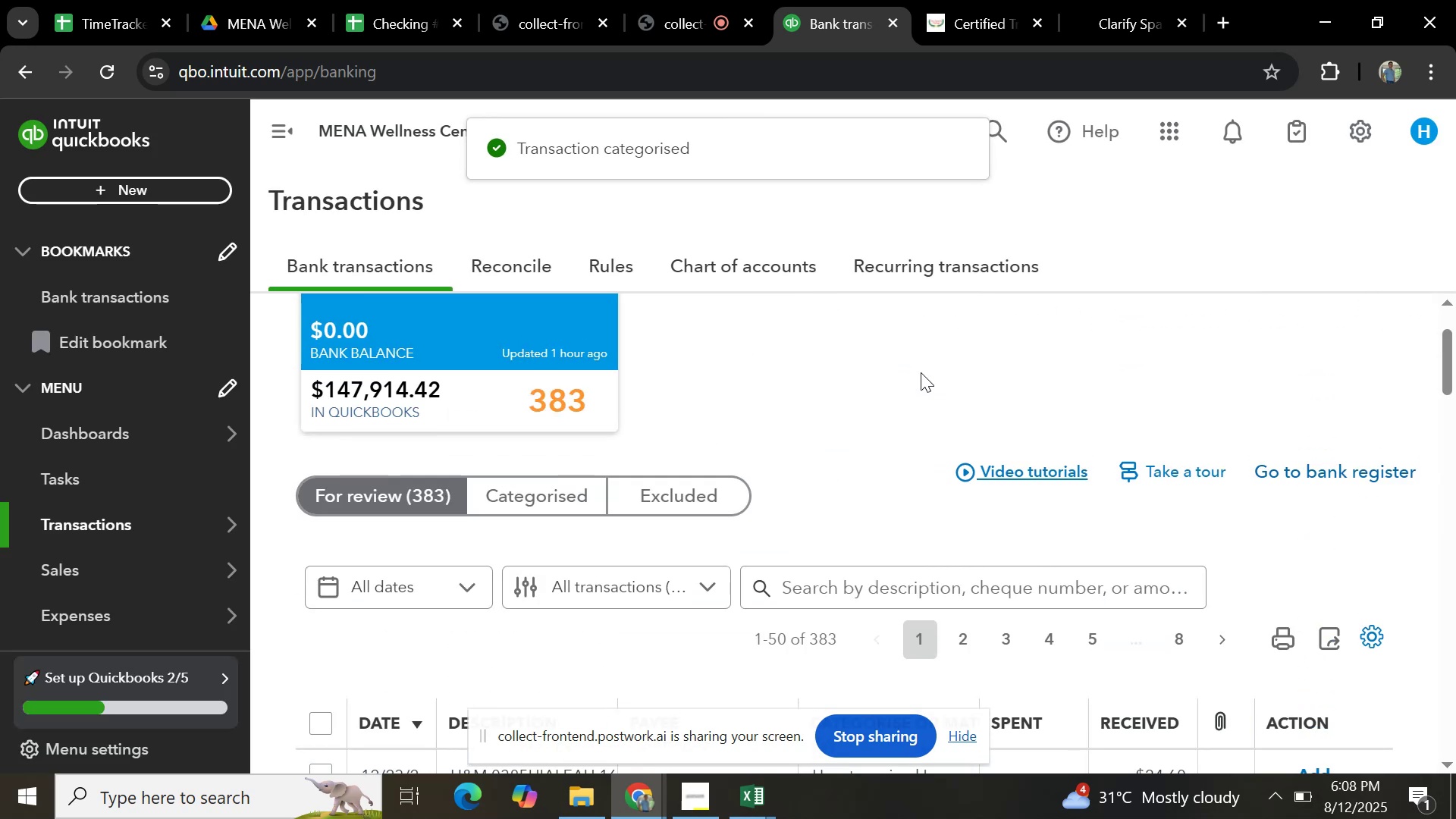 
scroll: coordinate [921, 372], scroll_direction: down, amount: 2.0
 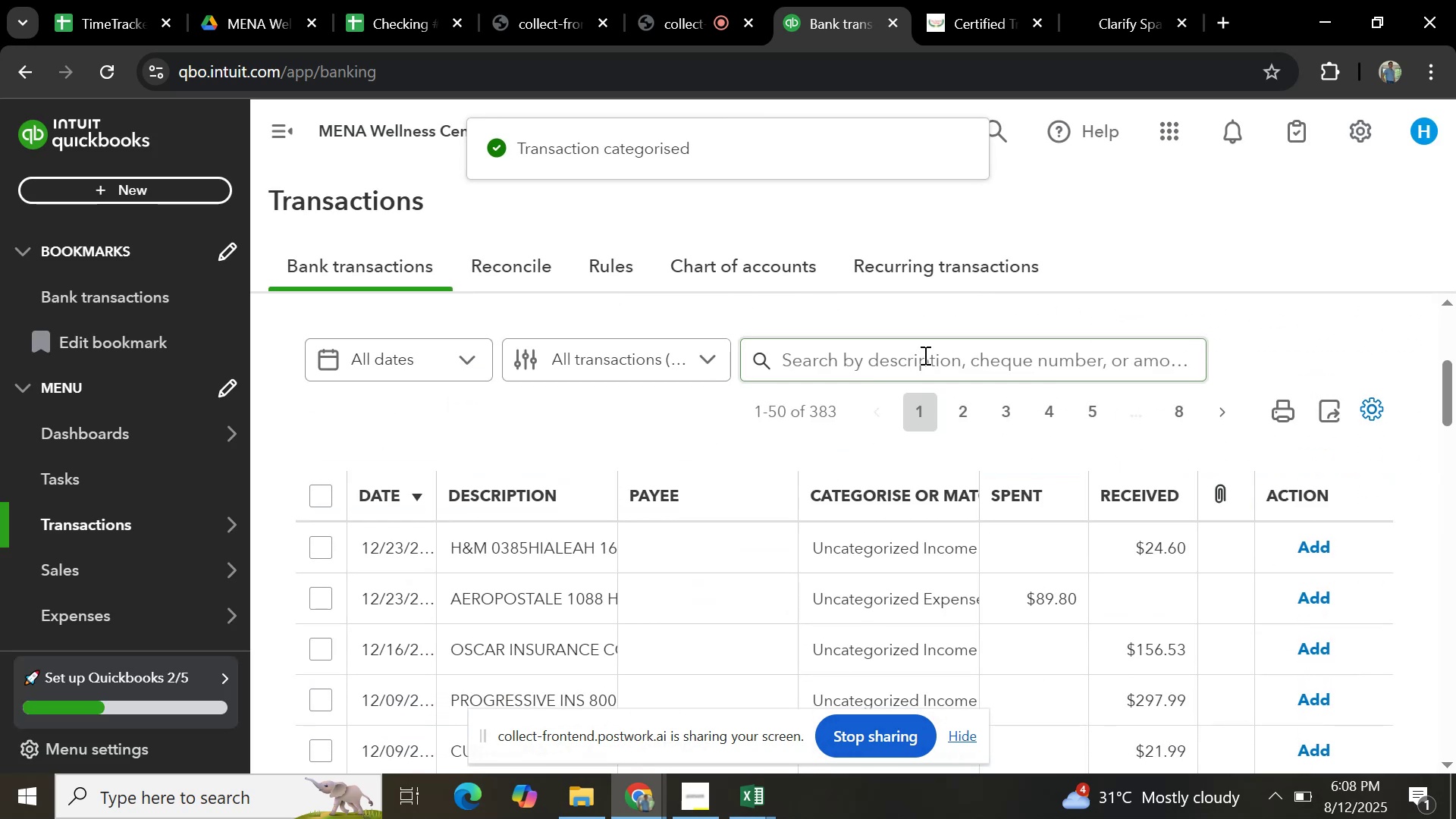 
left_click([924, 355])
 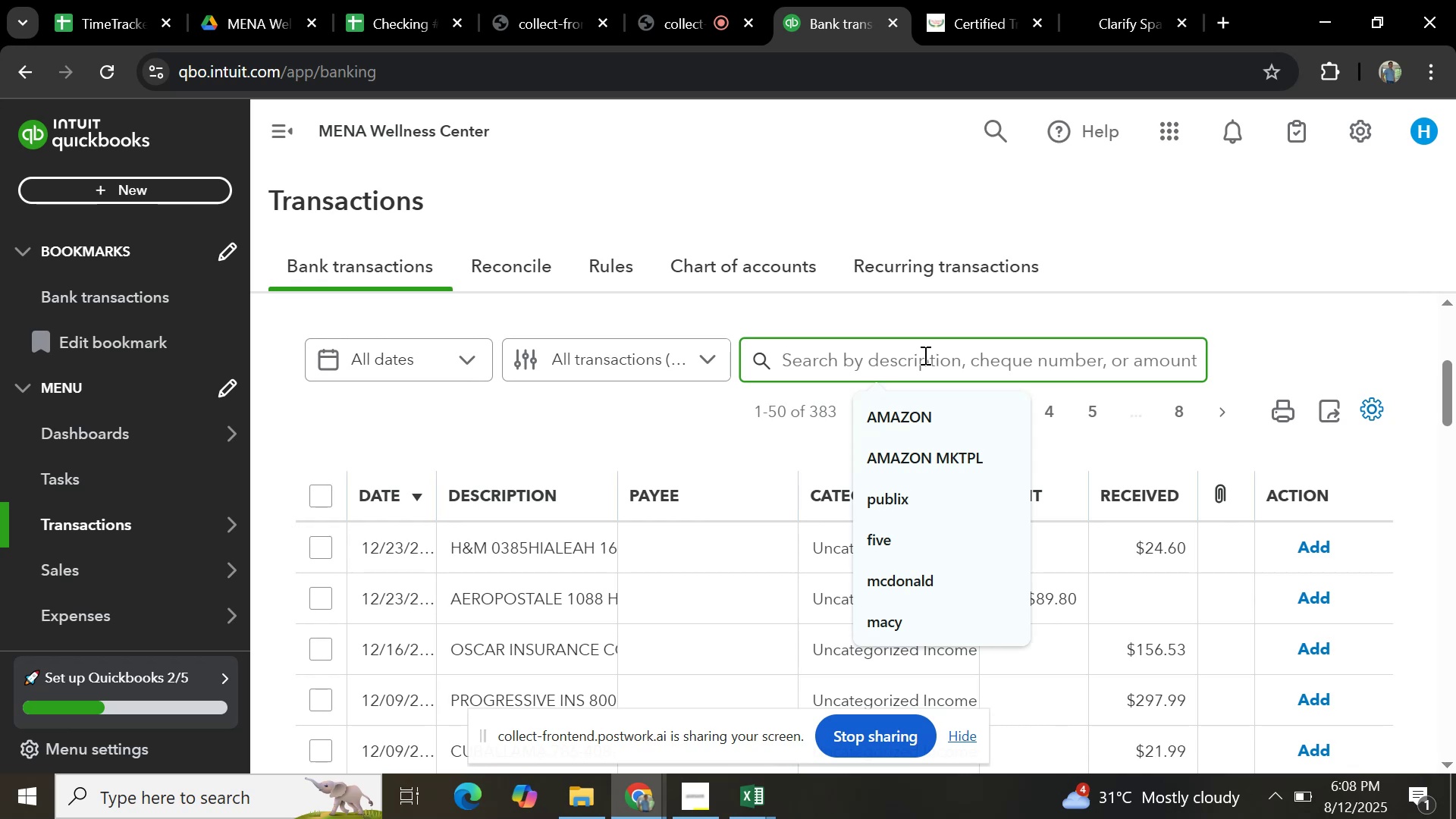 
type(APPLE)
 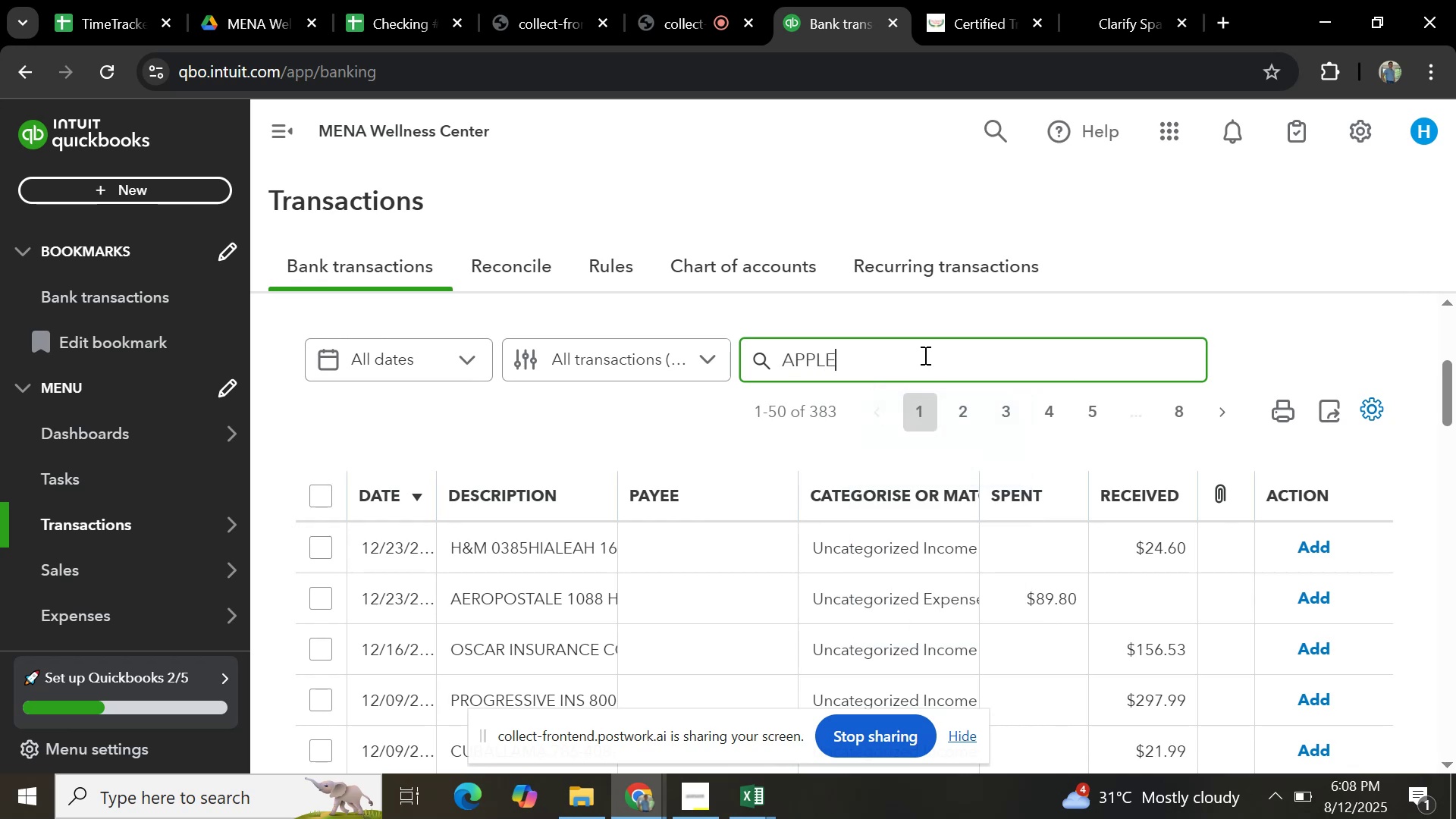 
key(Enter)
 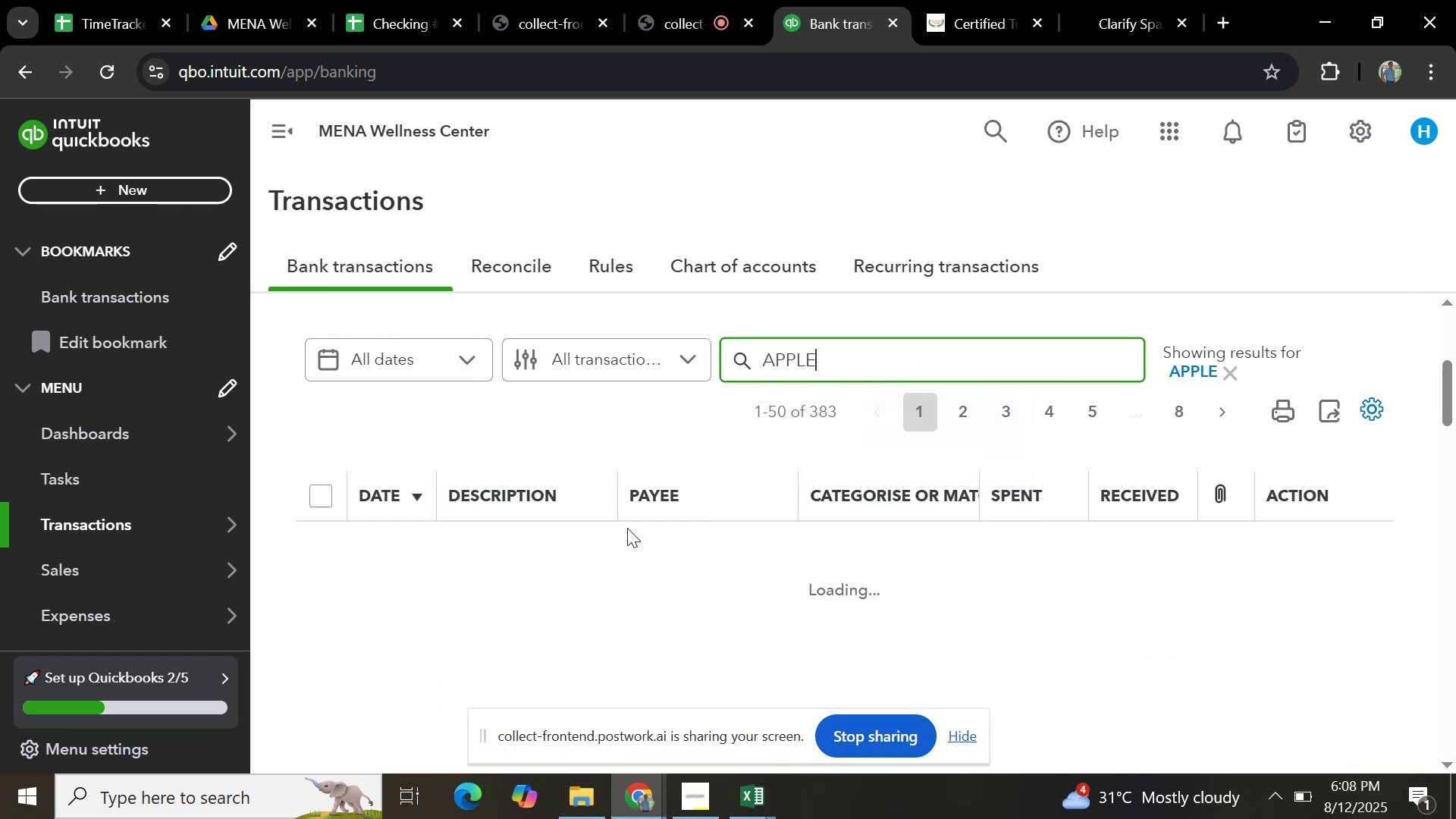 
scroll: coordinate [693, 579], scroll_direction: down, amount: 30.0
 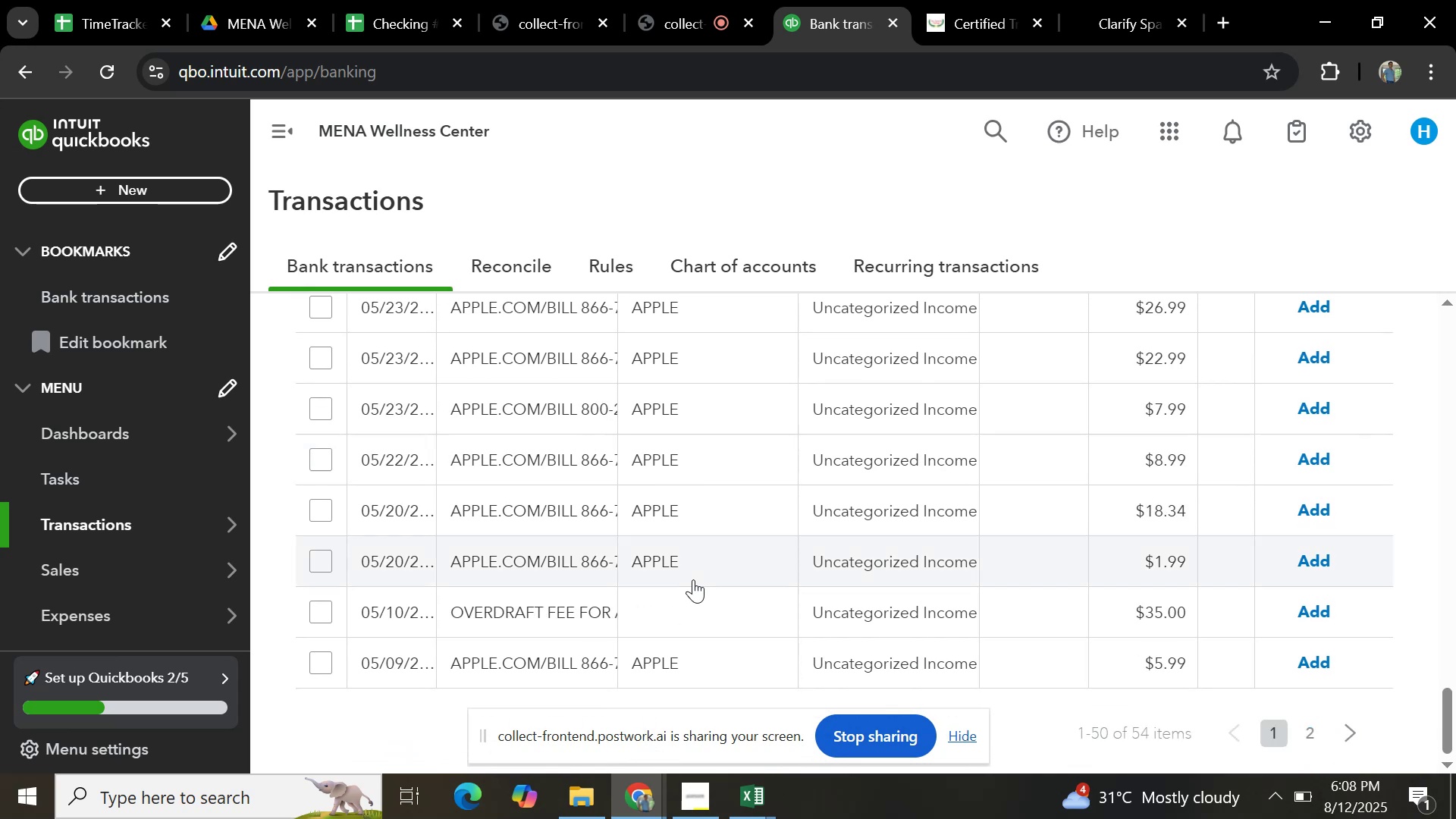 
scroll: coordinate [553, 492], scroll_direction: up, amount: 23.0
 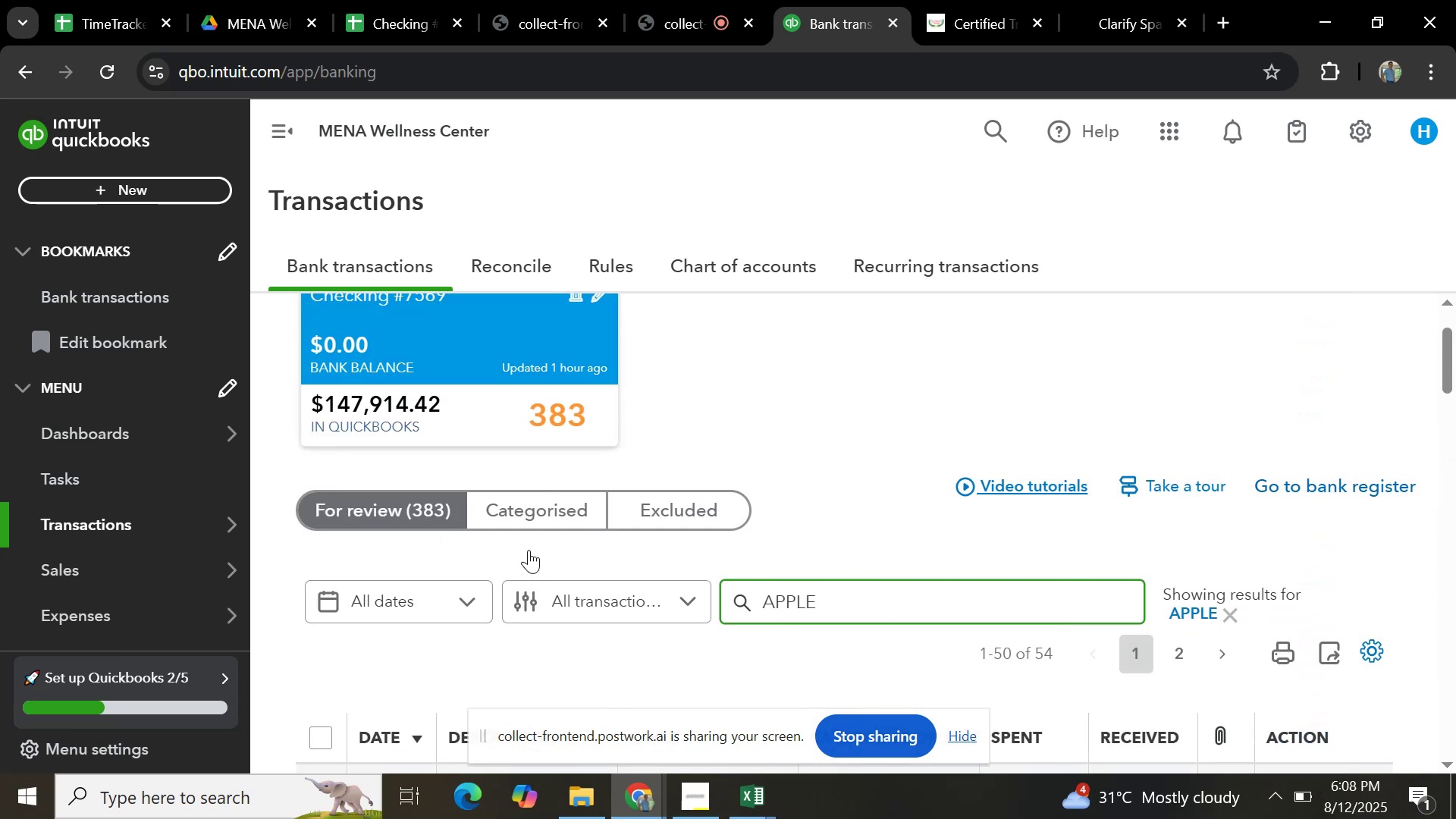 
scroll: coordinate [513, 589], scroll_direction: down, amount: 2.0
 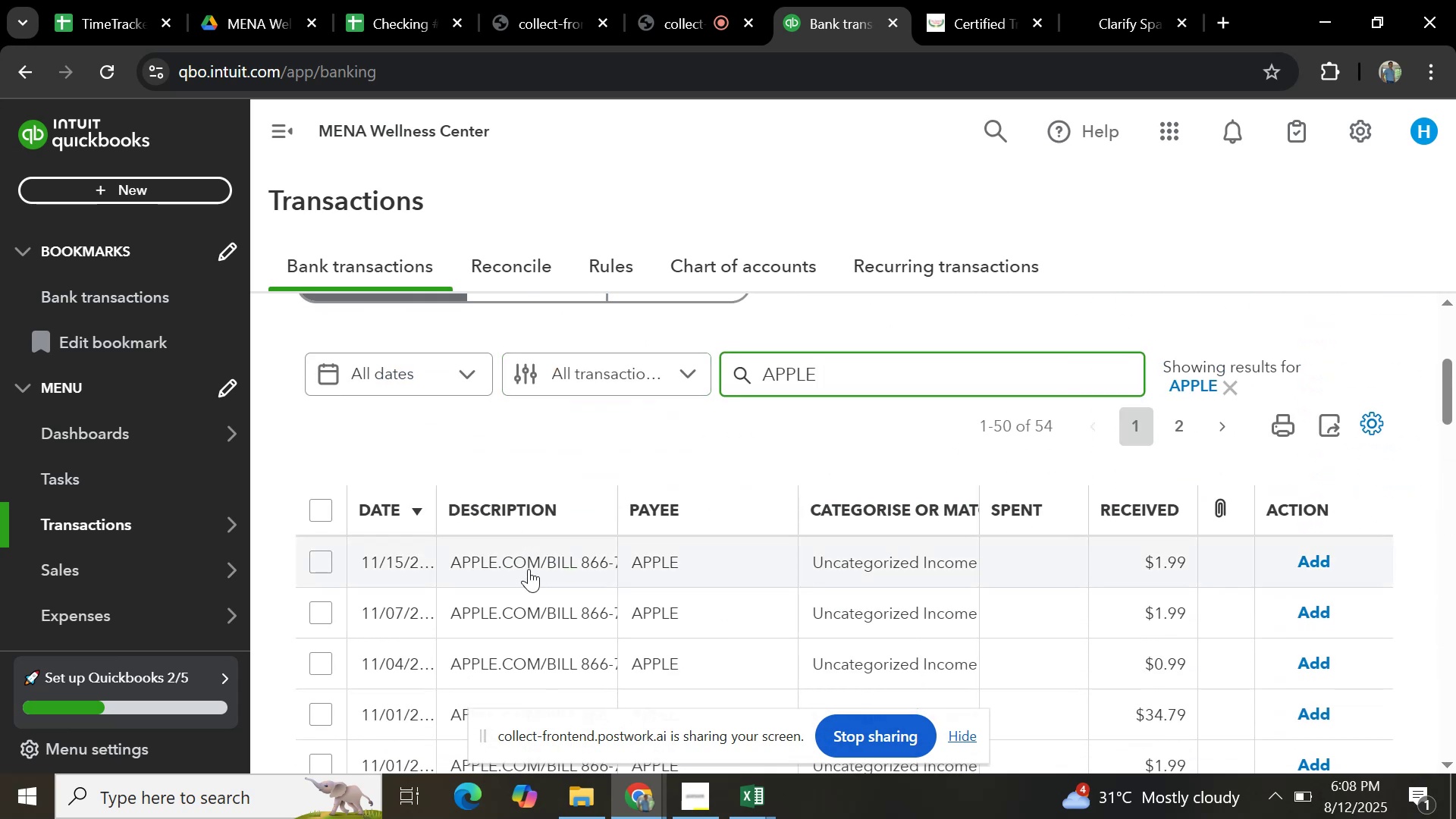 
left_click([532, 558])
 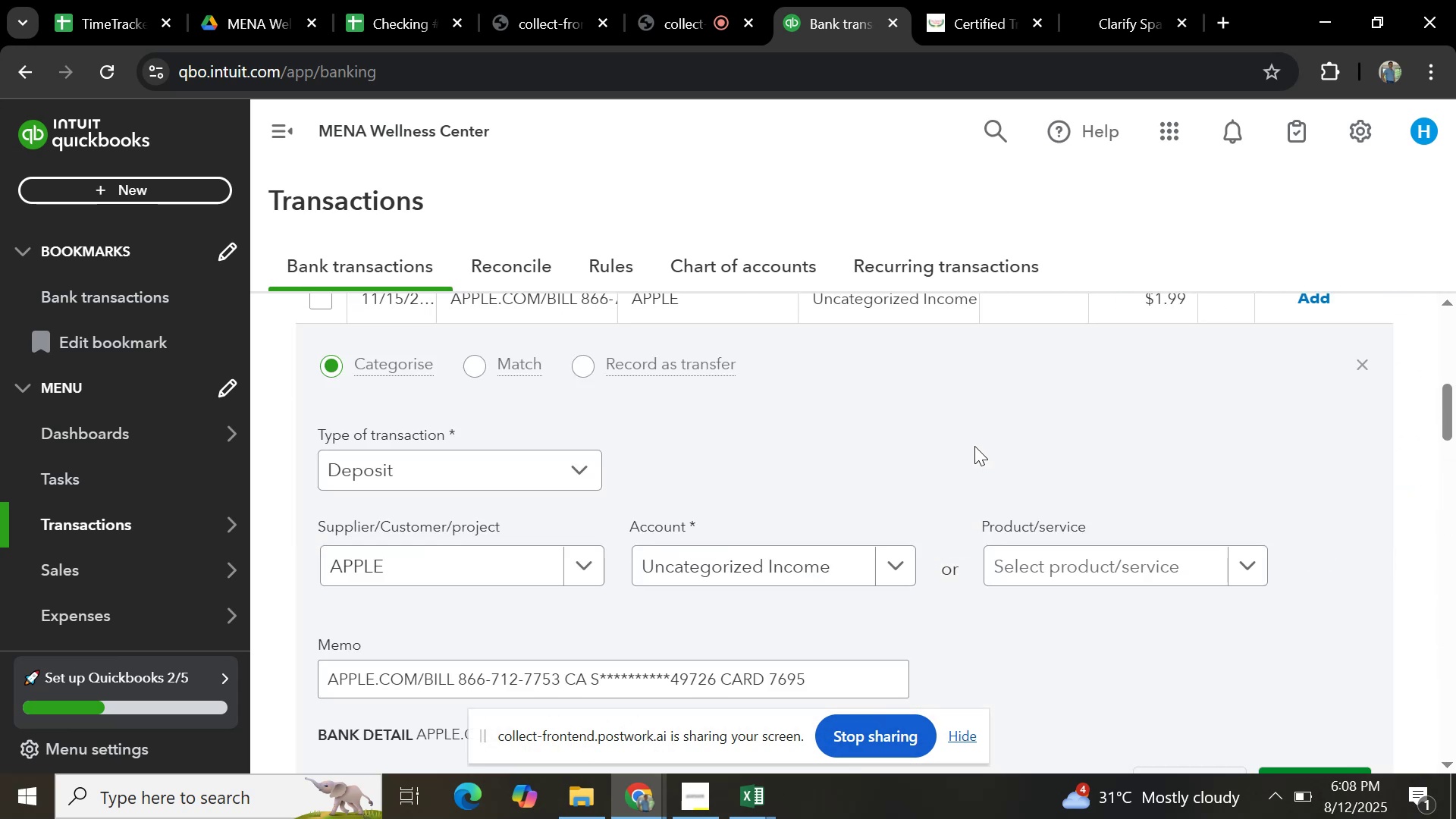 
scroll: coordinate [735, 516], scroll_direction: down, amount: 2.0
 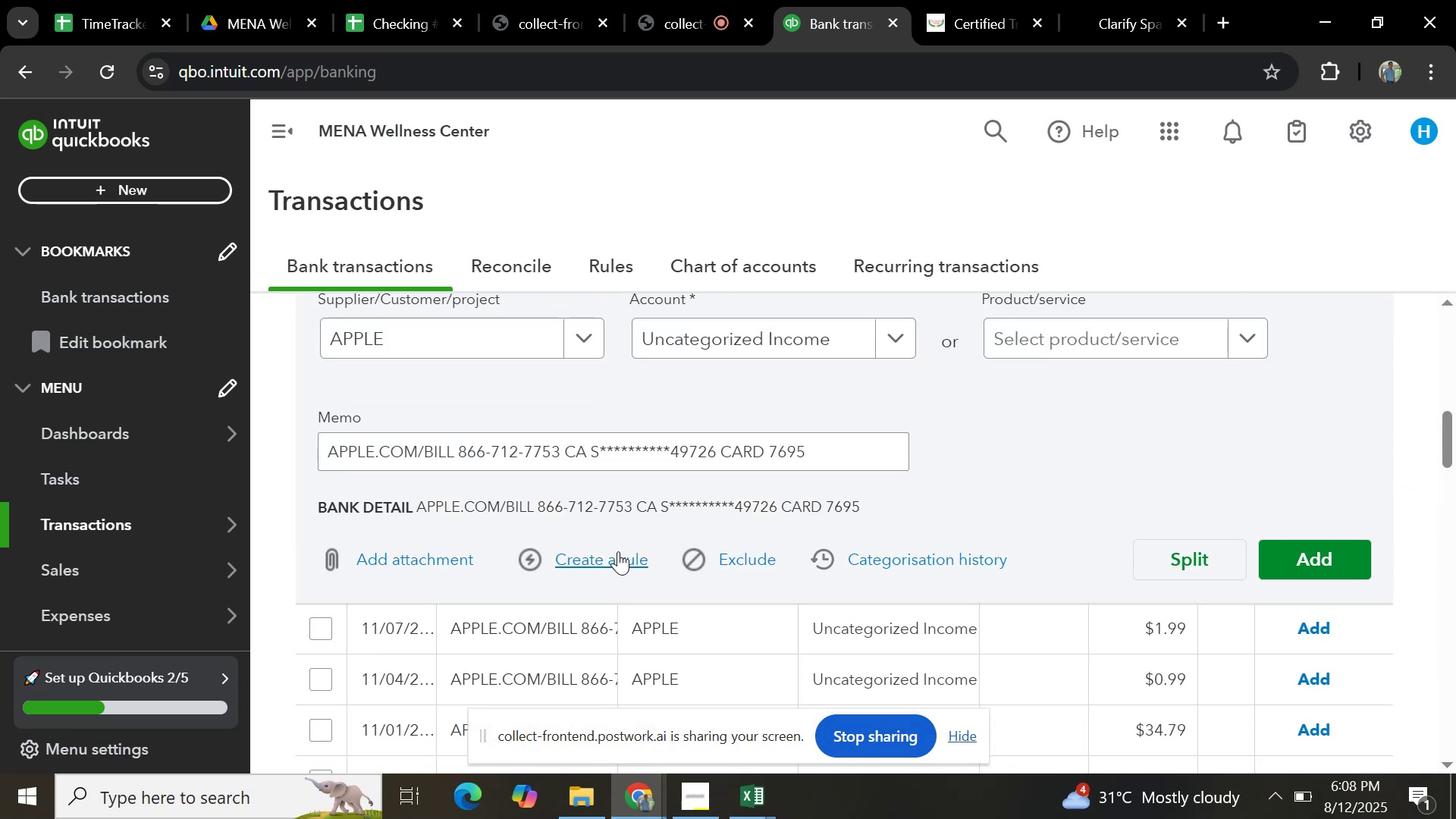 
left_click([618, 551])
 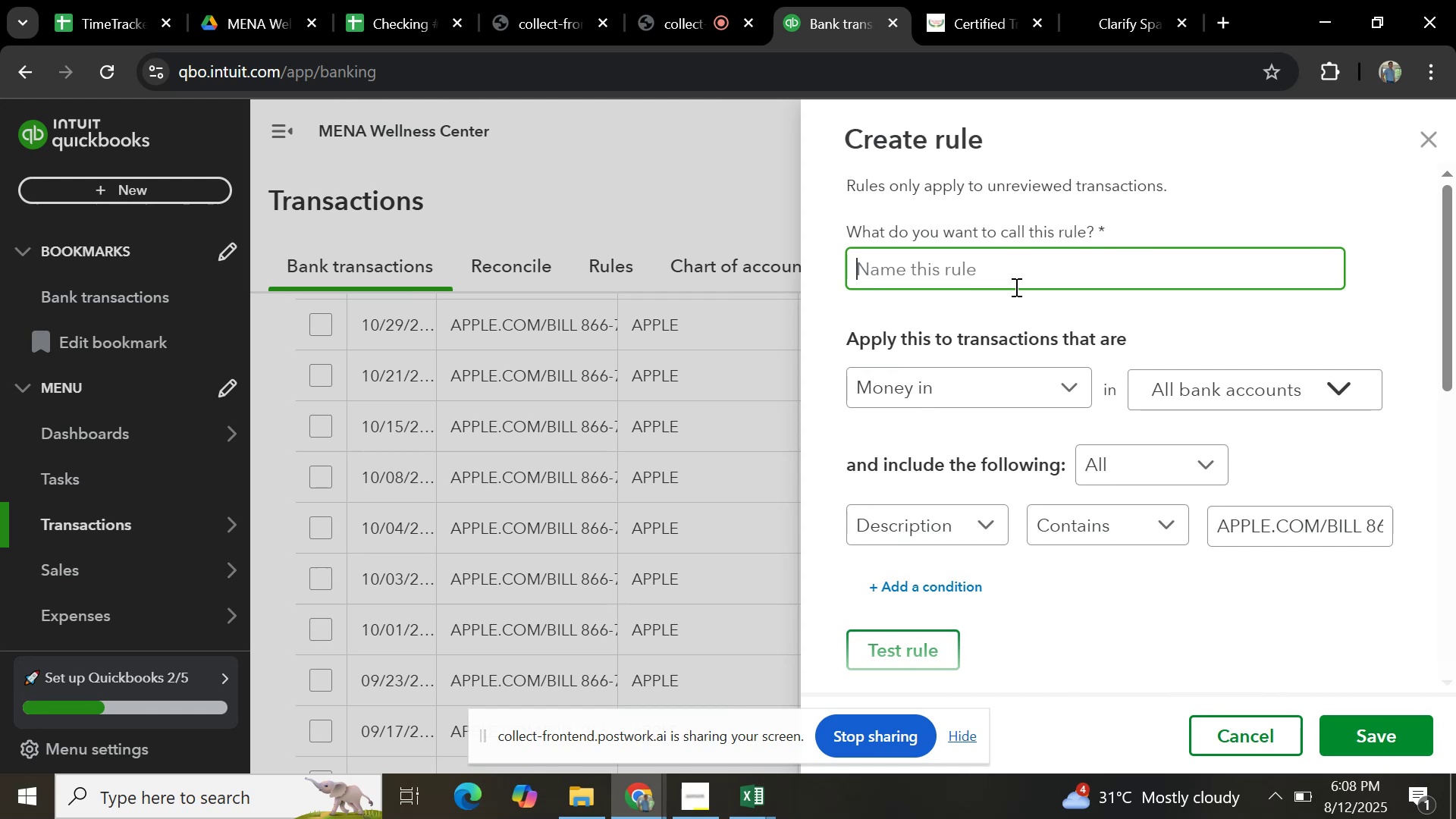 
type(APPLE)
 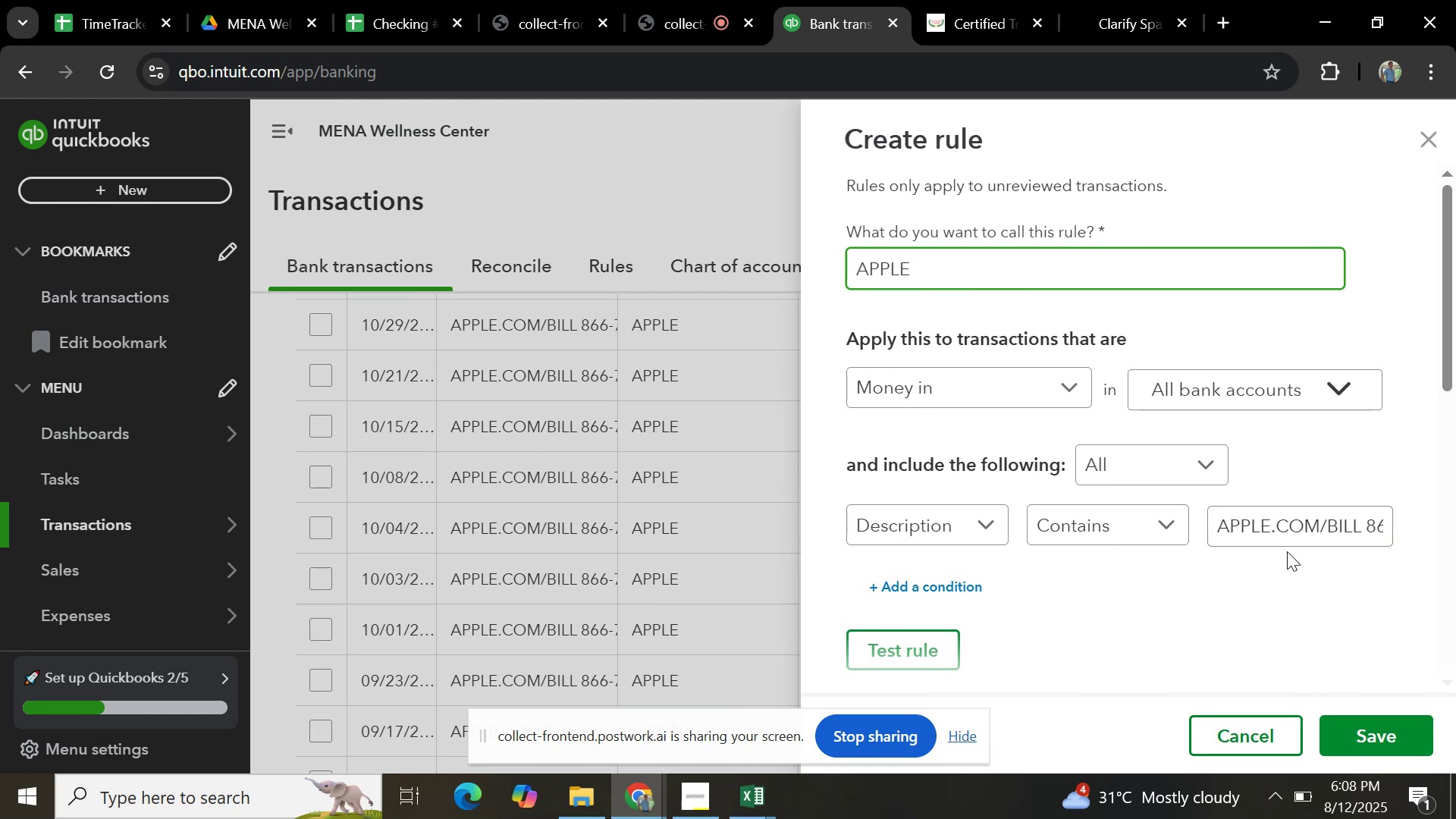 
key(Control+A)
 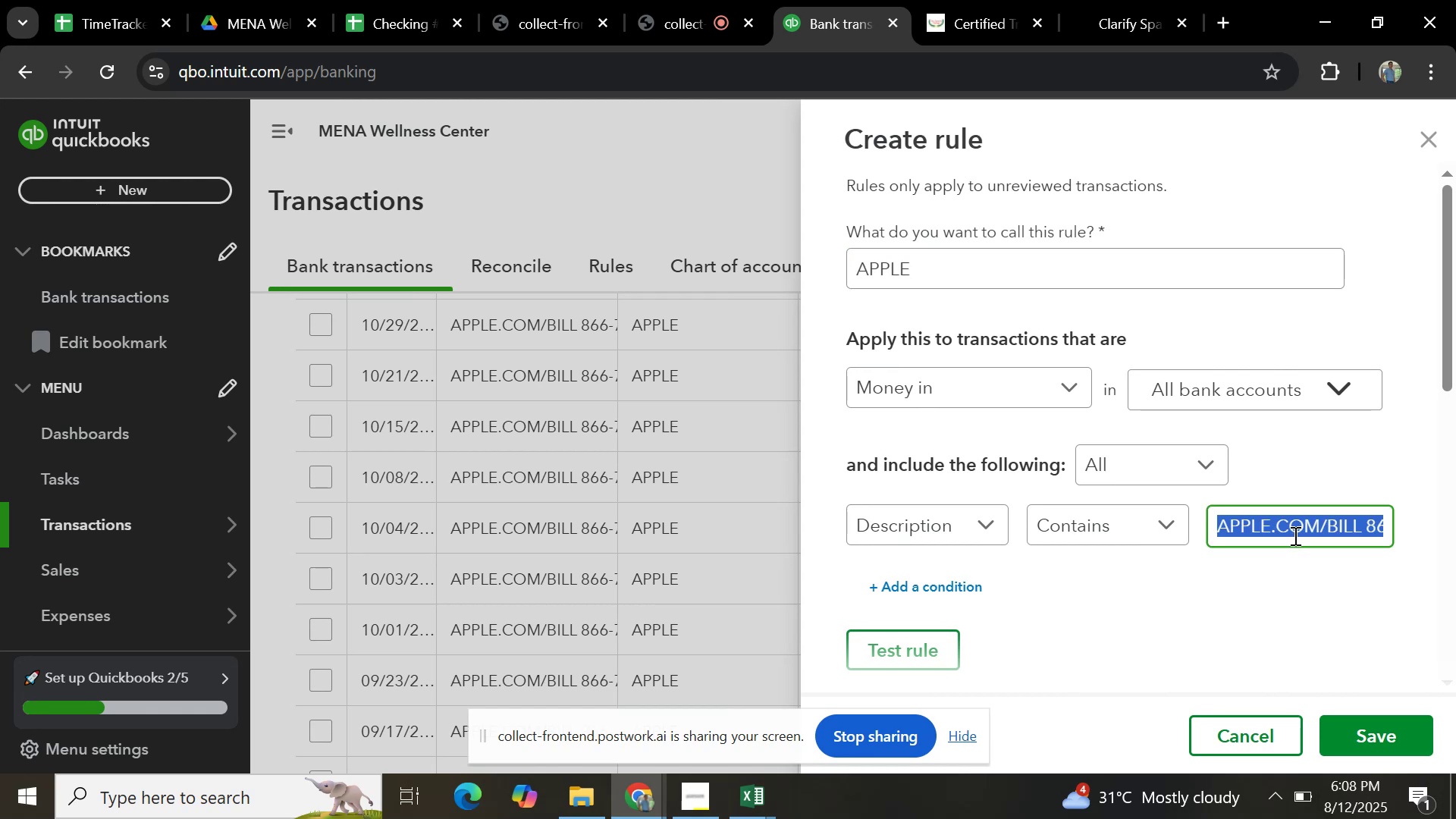 
type(APPLE)
 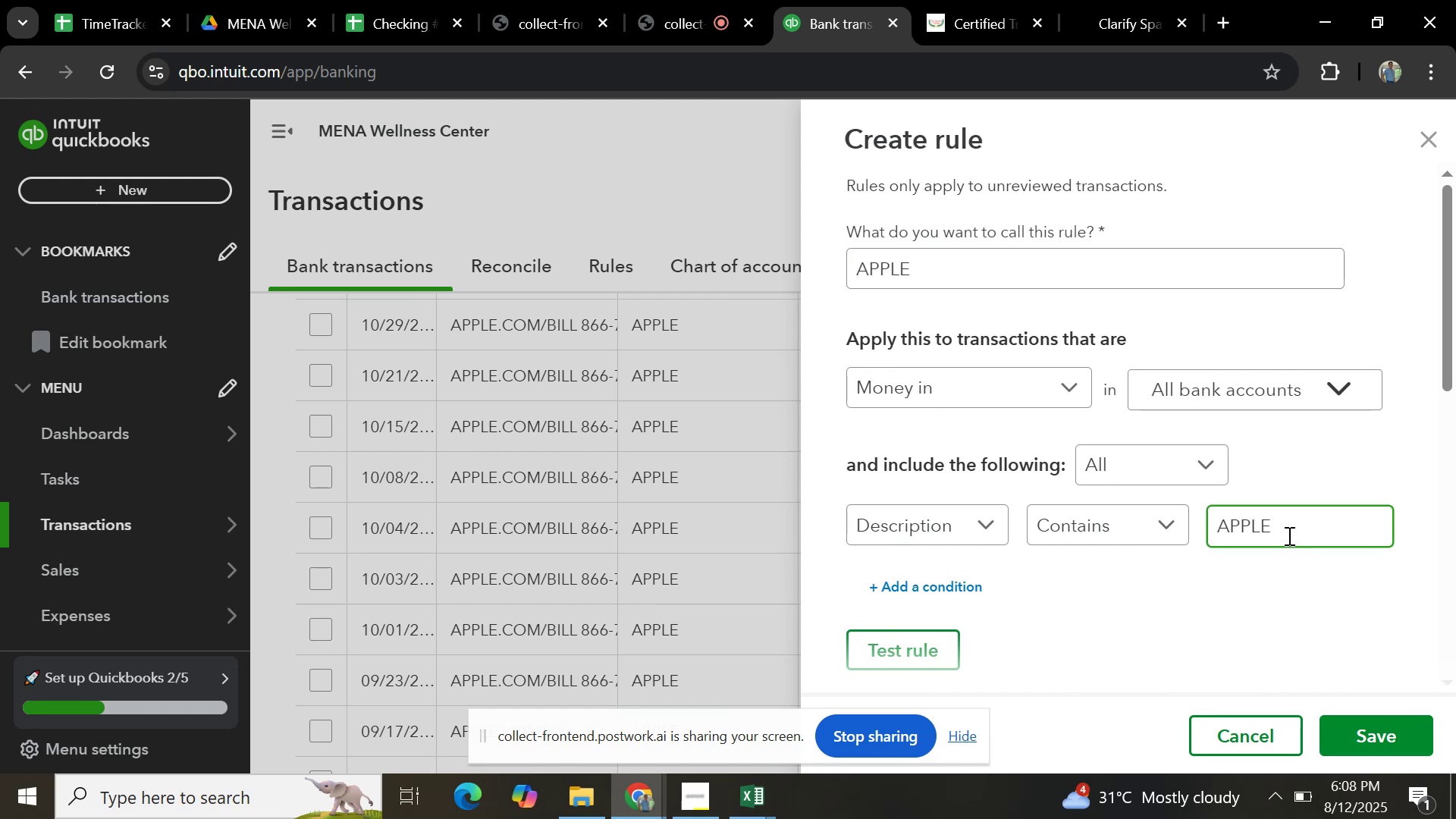 
scroll: coordinate [1279, 541], scroll_direction: down, amount: 6.0
 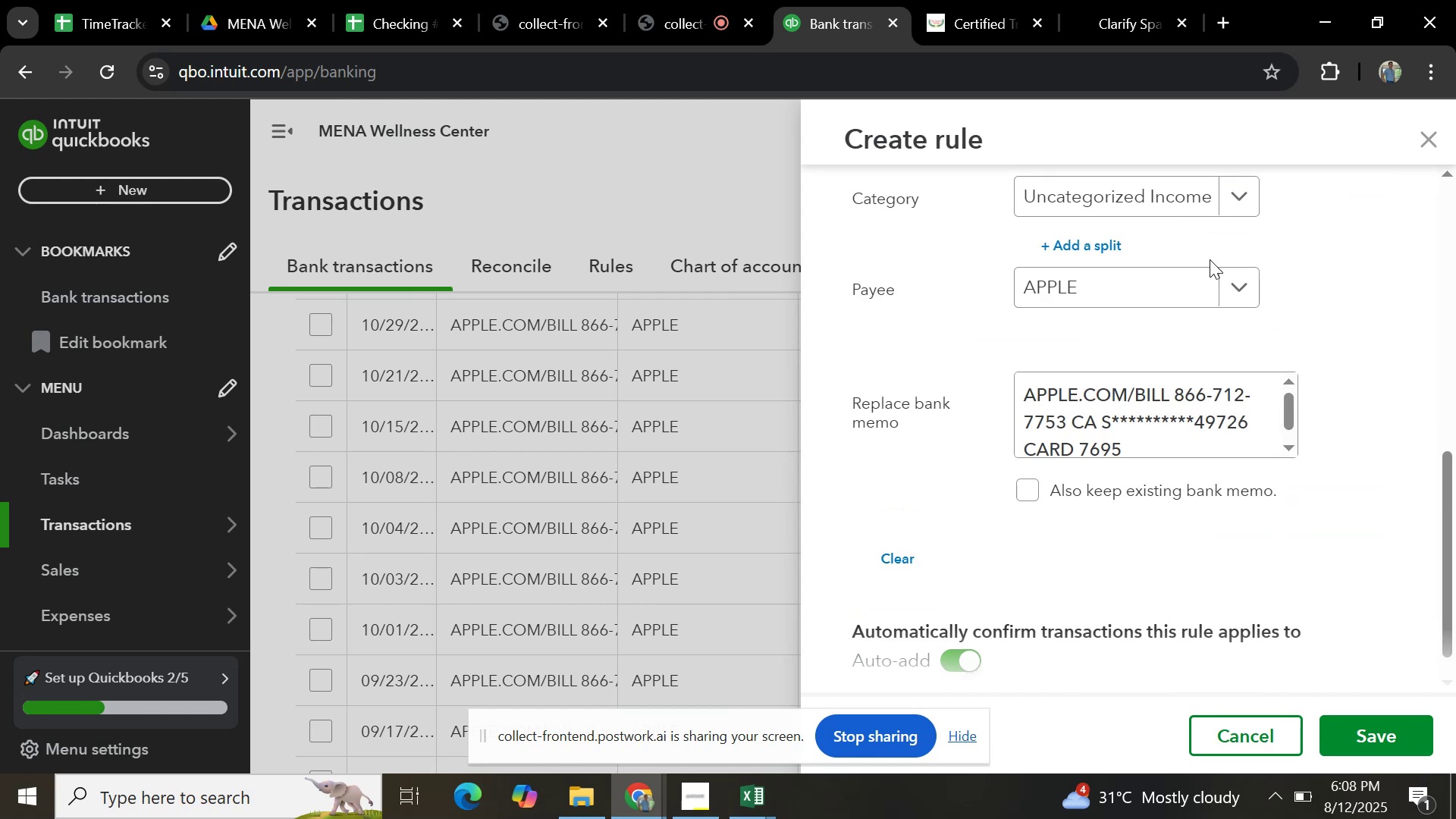 
scroll: coordinate [1234, 300], scroll_direction: up, amount: 1.0
 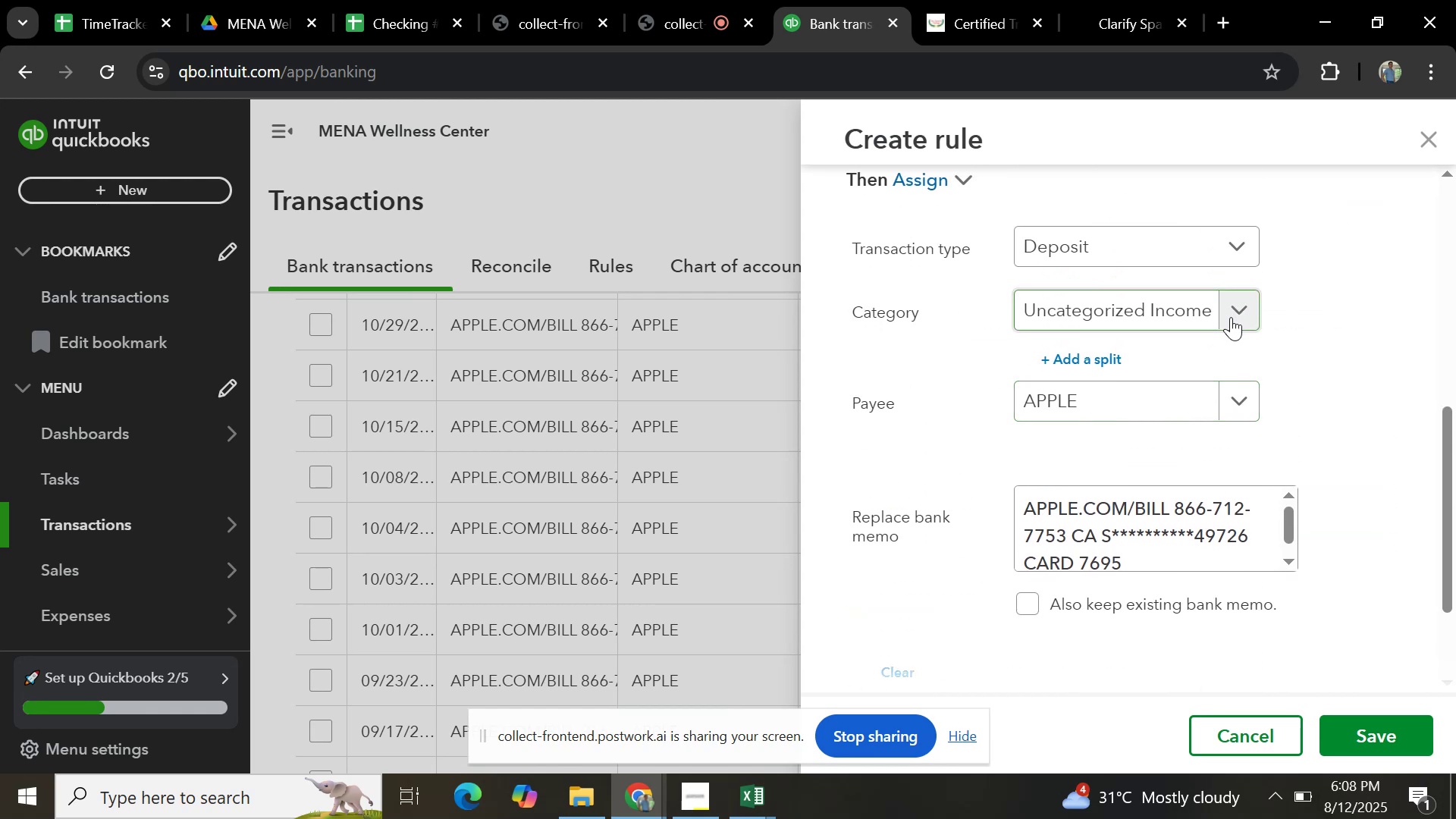 
left_click([1238, 312])
 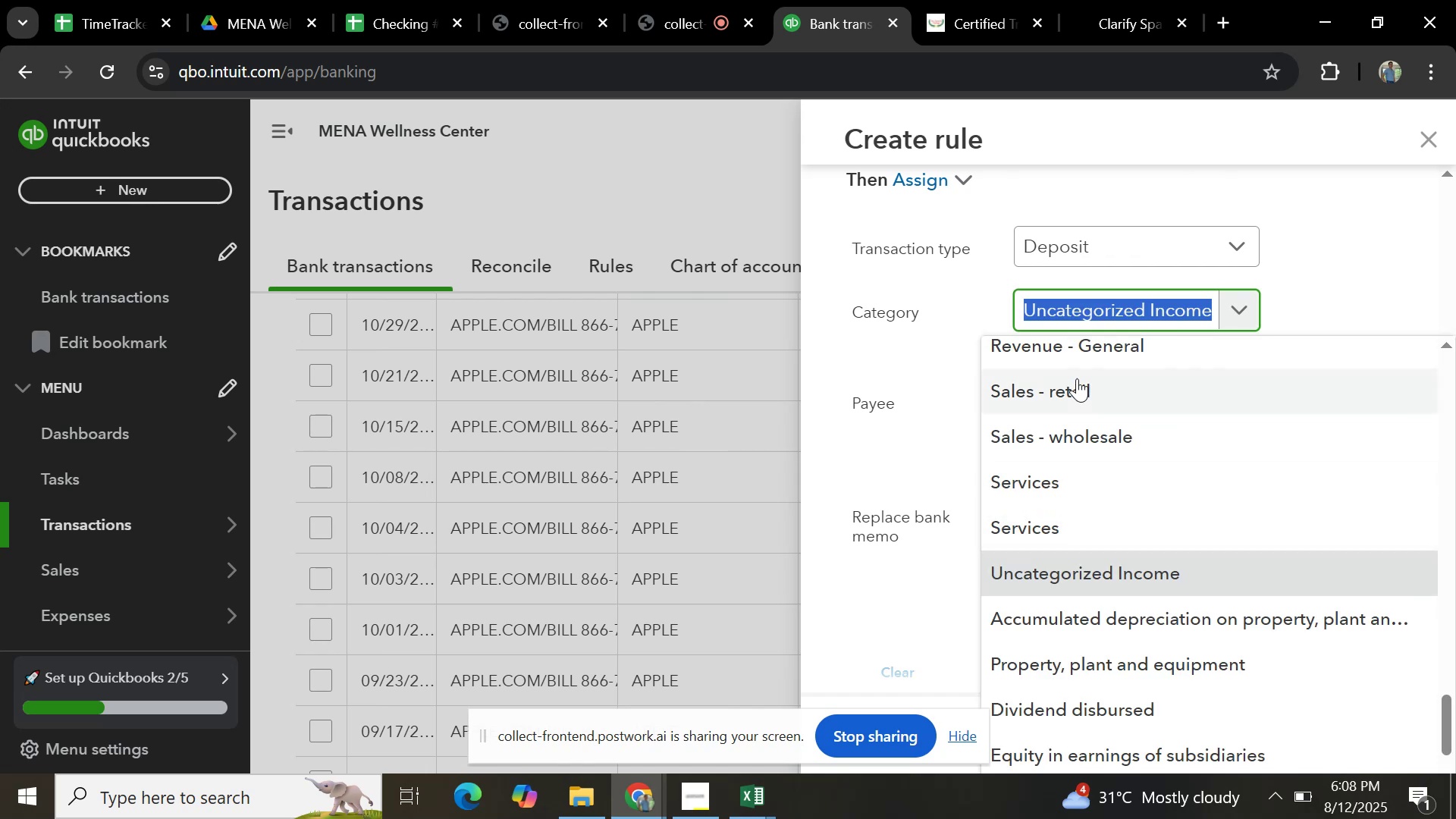 
left_click([1077, 378])
 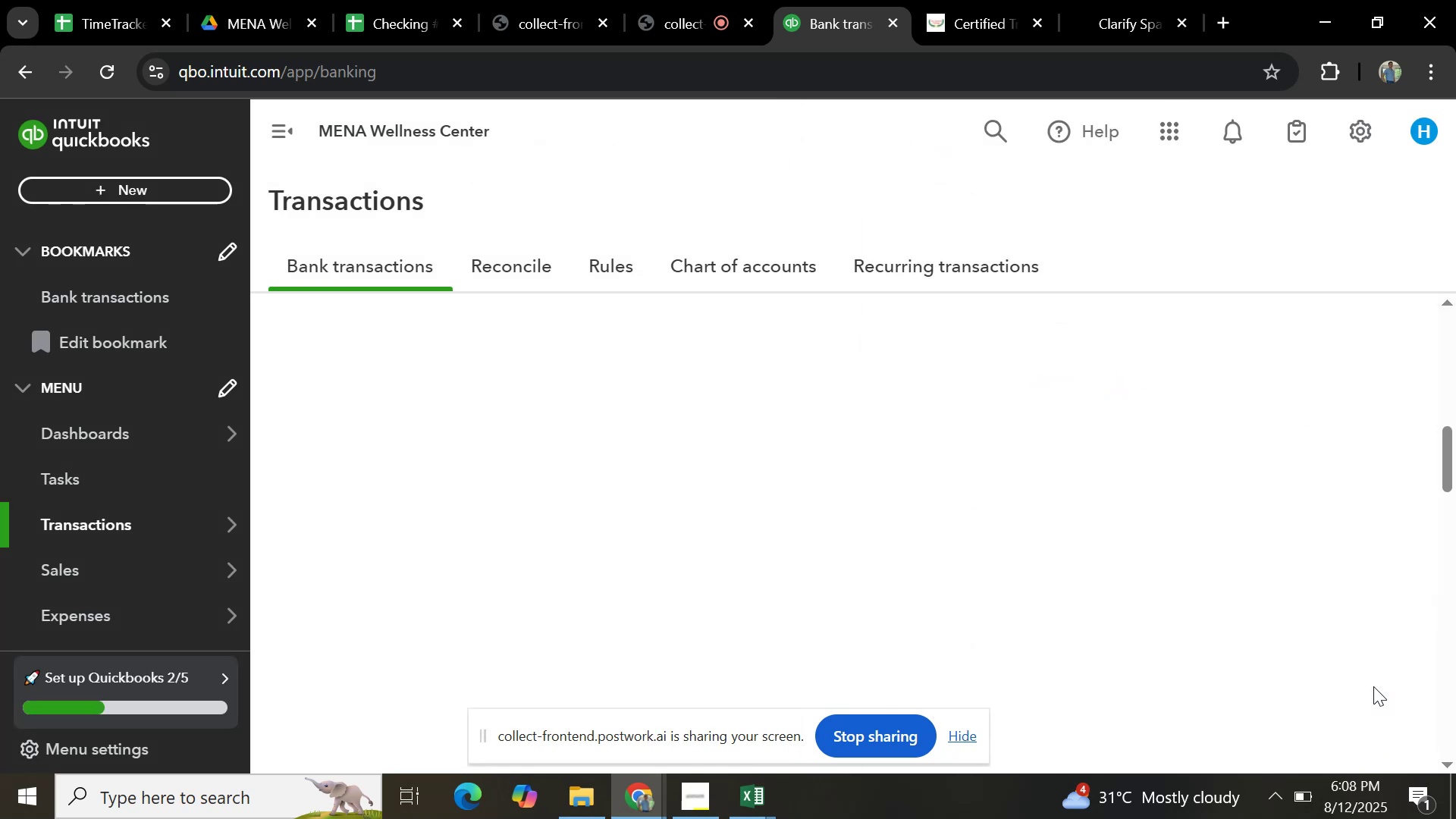 
wait(17.86)
 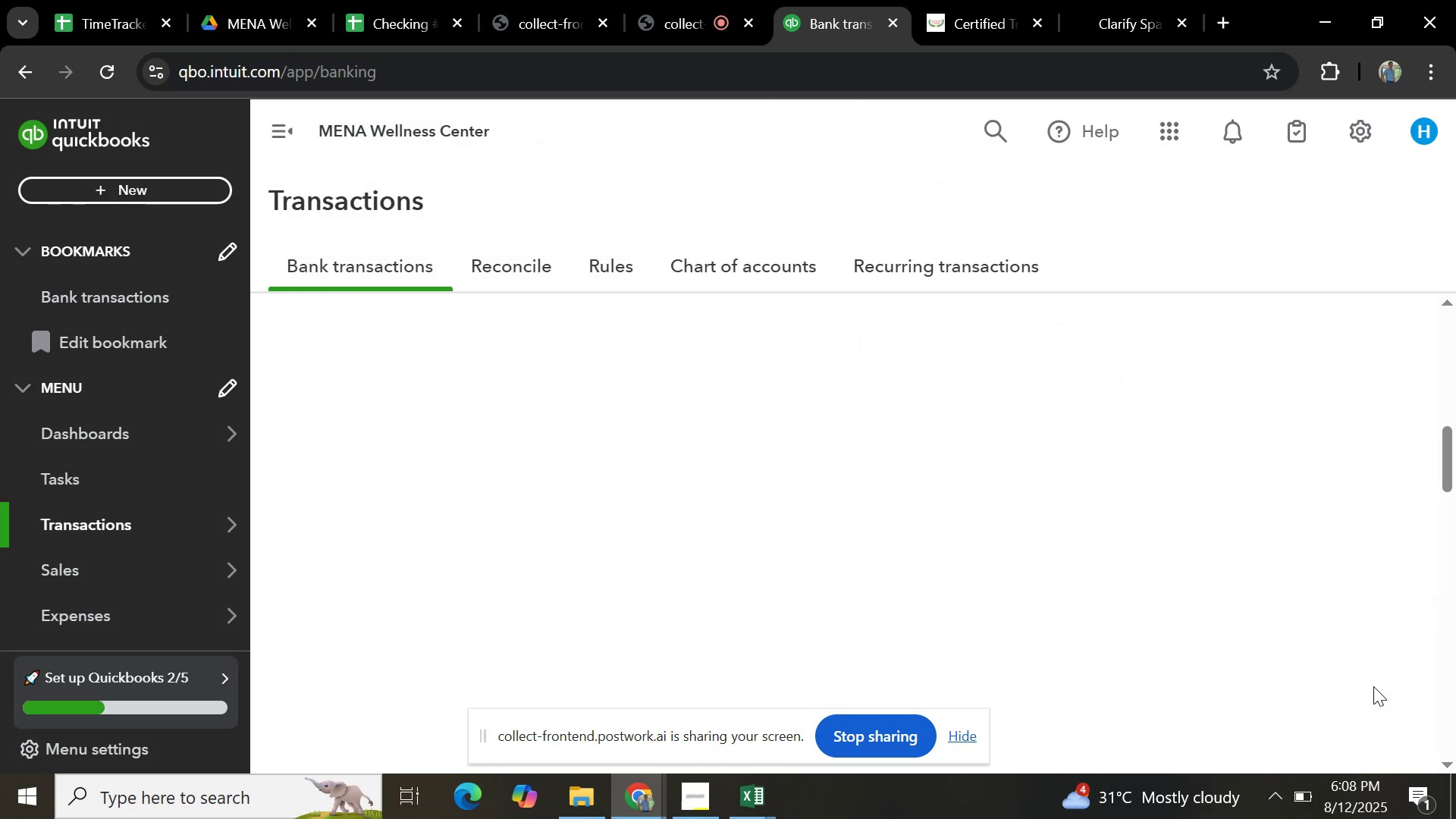 
left_click([1231, 388])
 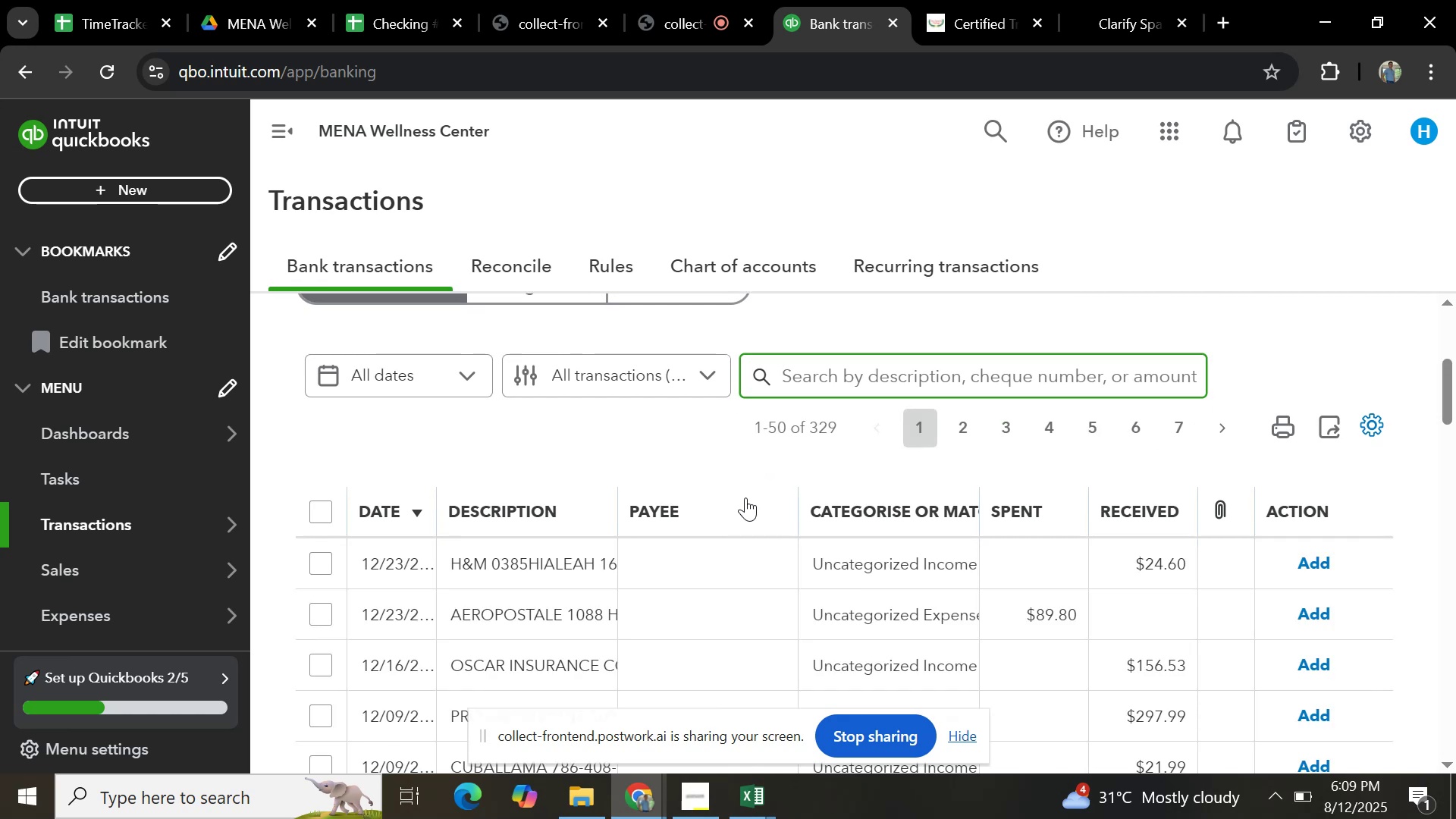 
scroll: coordinate [726, 499], scroll_direction: up, amount: 3.0
 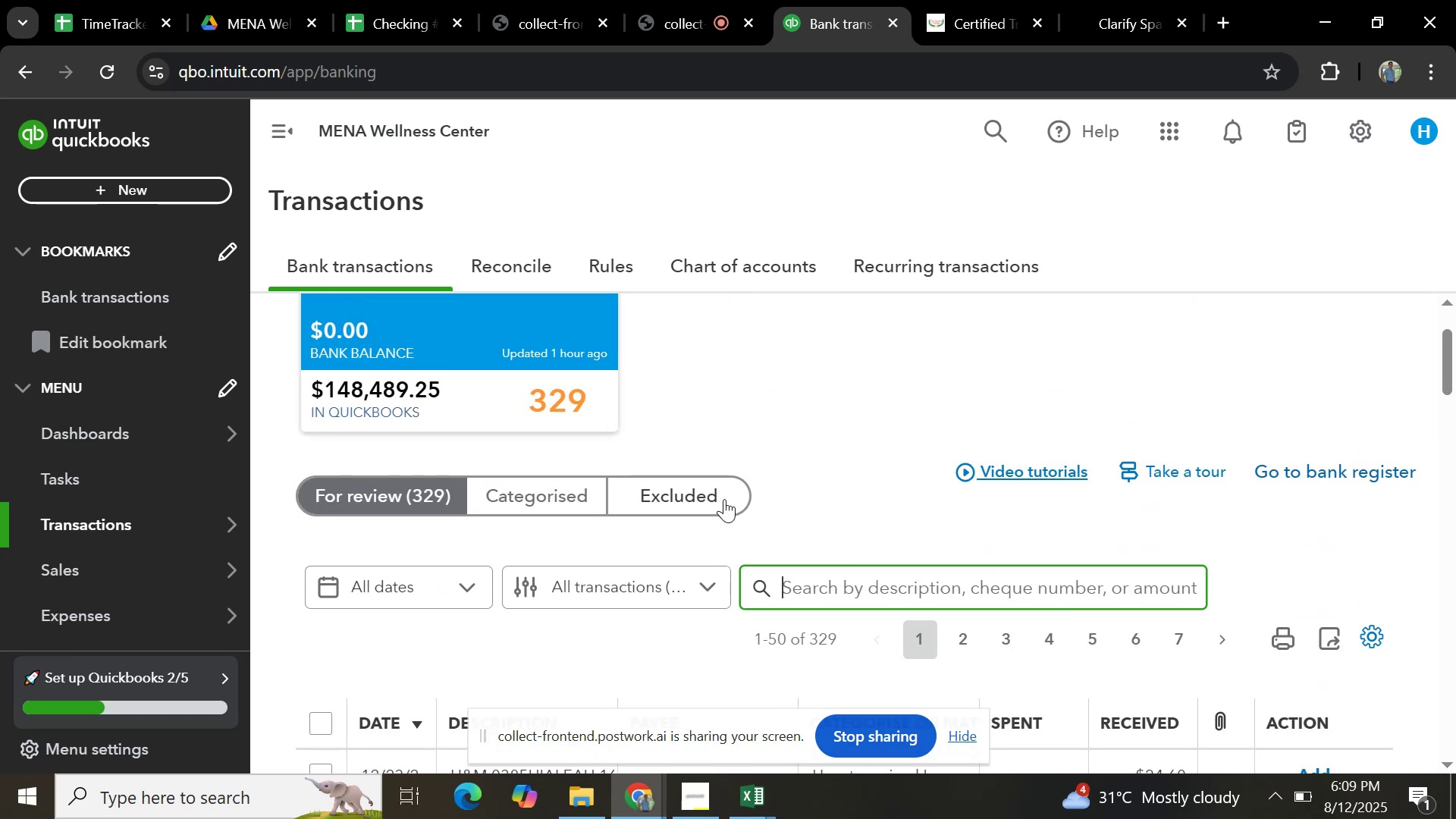 
wait(5.78)
 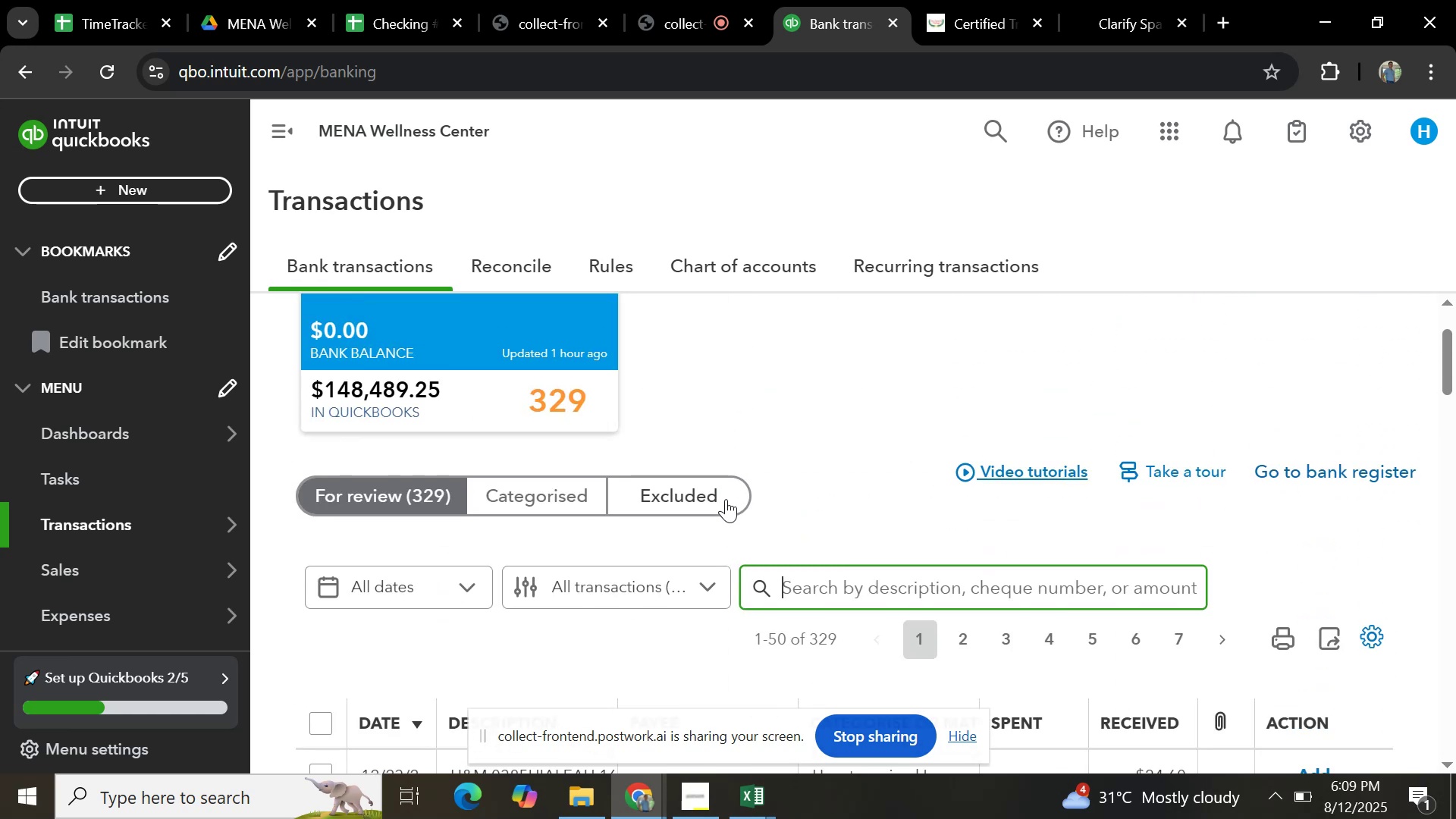 
scroll: coordinate [667, 538], scroll_direction: down, amount: 3.0
 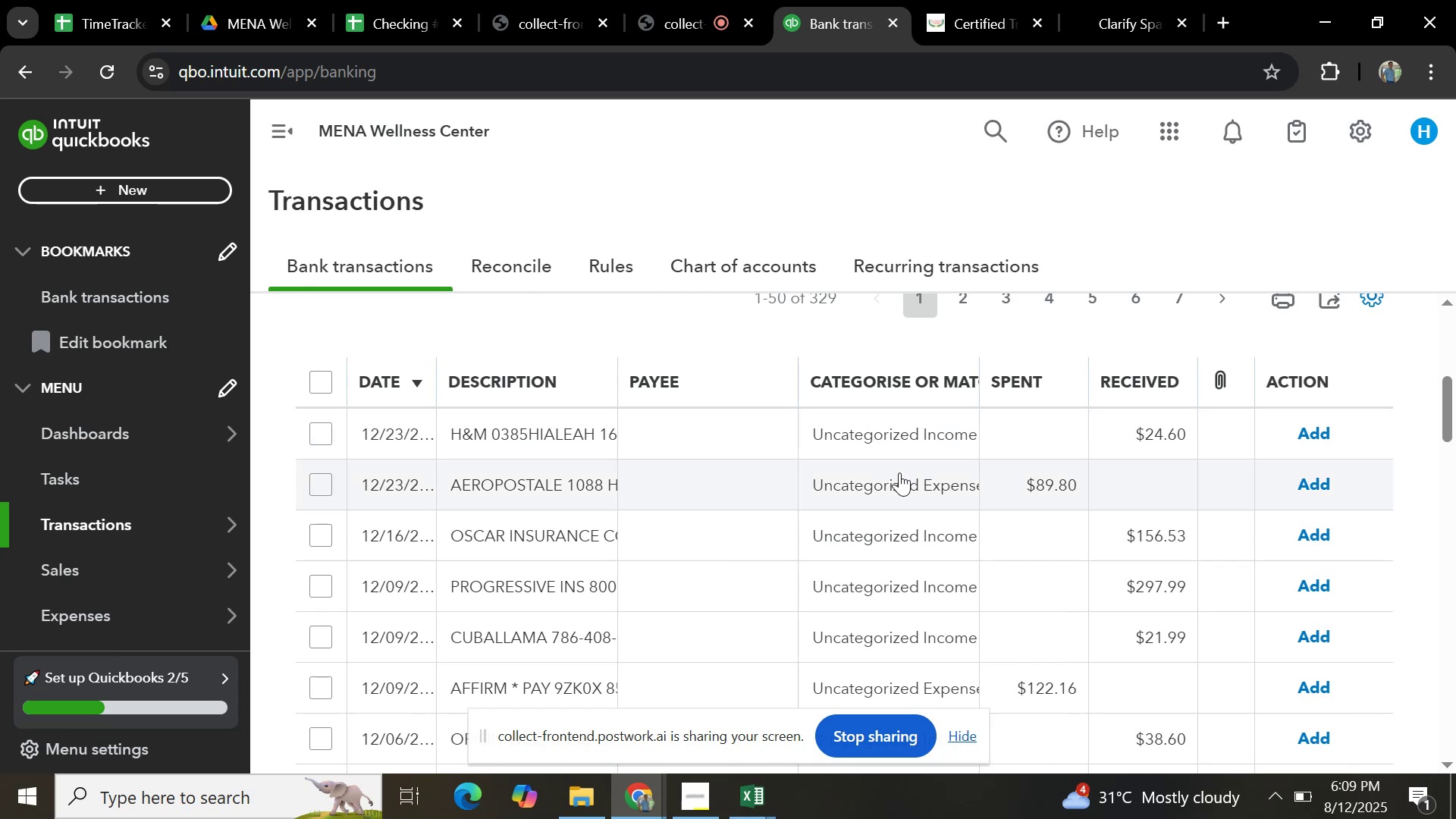 
scroll: coordinate [899, 473], scroll_direction: up, amount: 2.0
 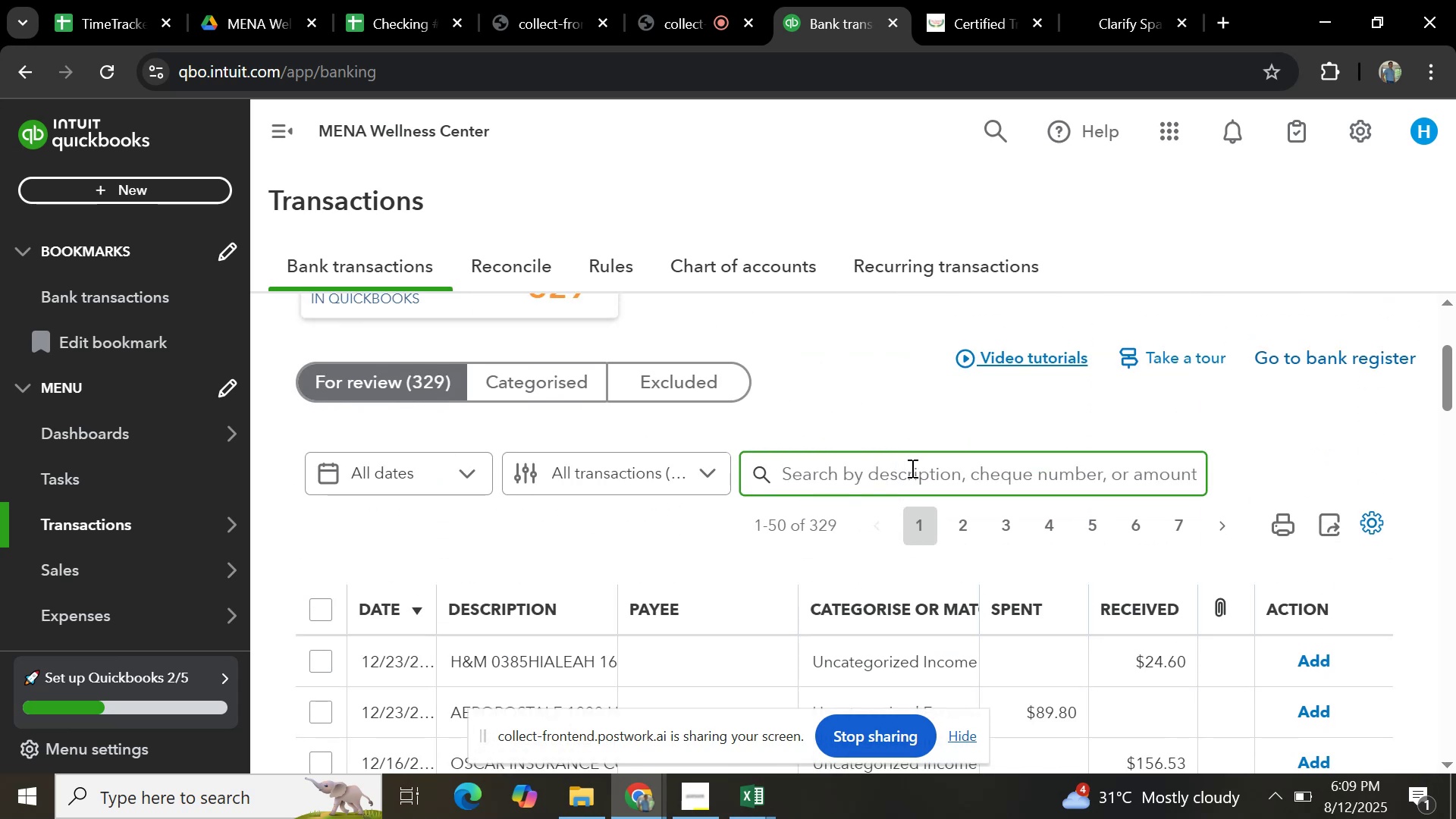 
type(PROH)
key(Backspace)
type(GREE)
key(Backspace)
type(SSIVE)
 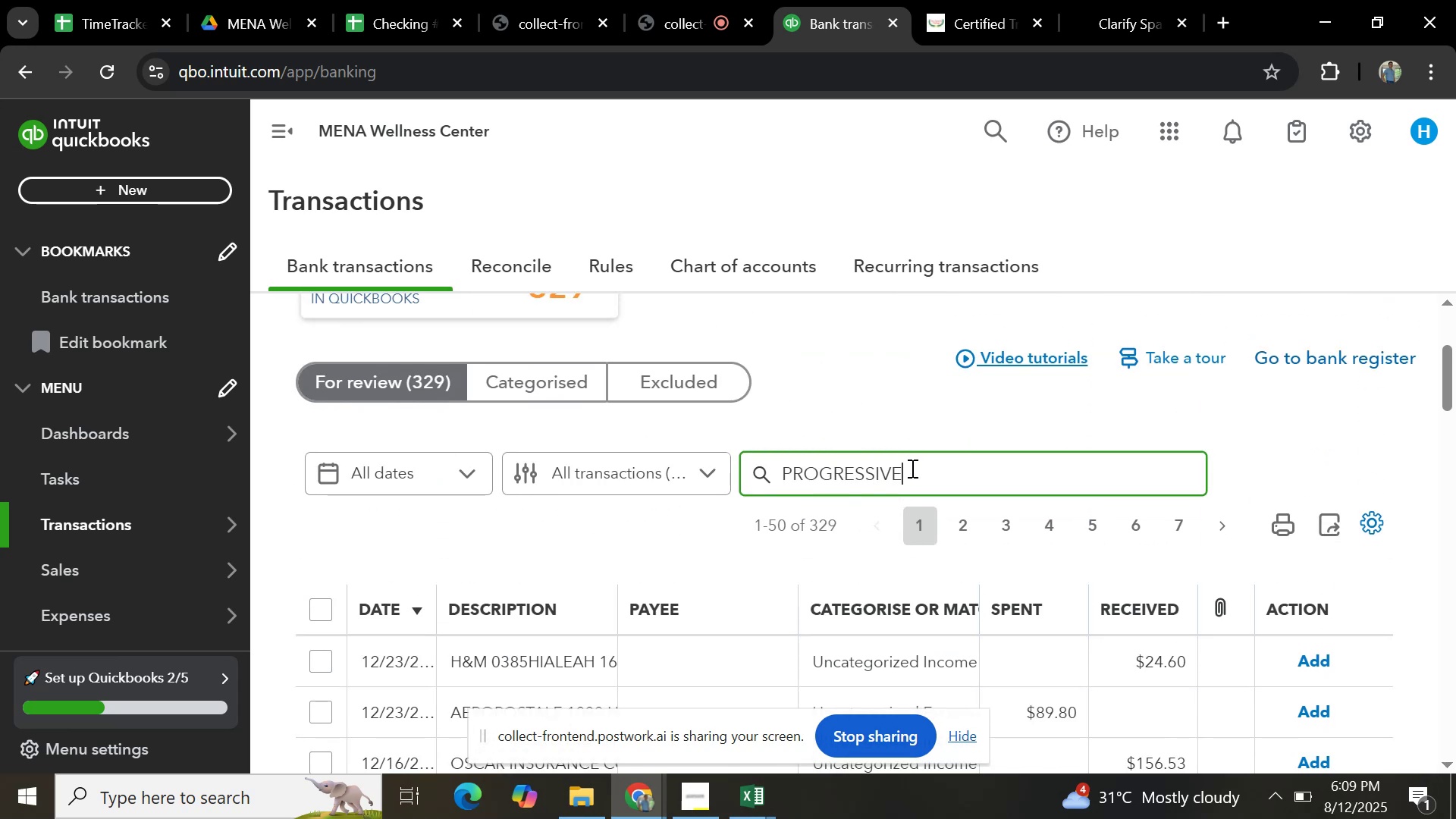 
key(Enter)
 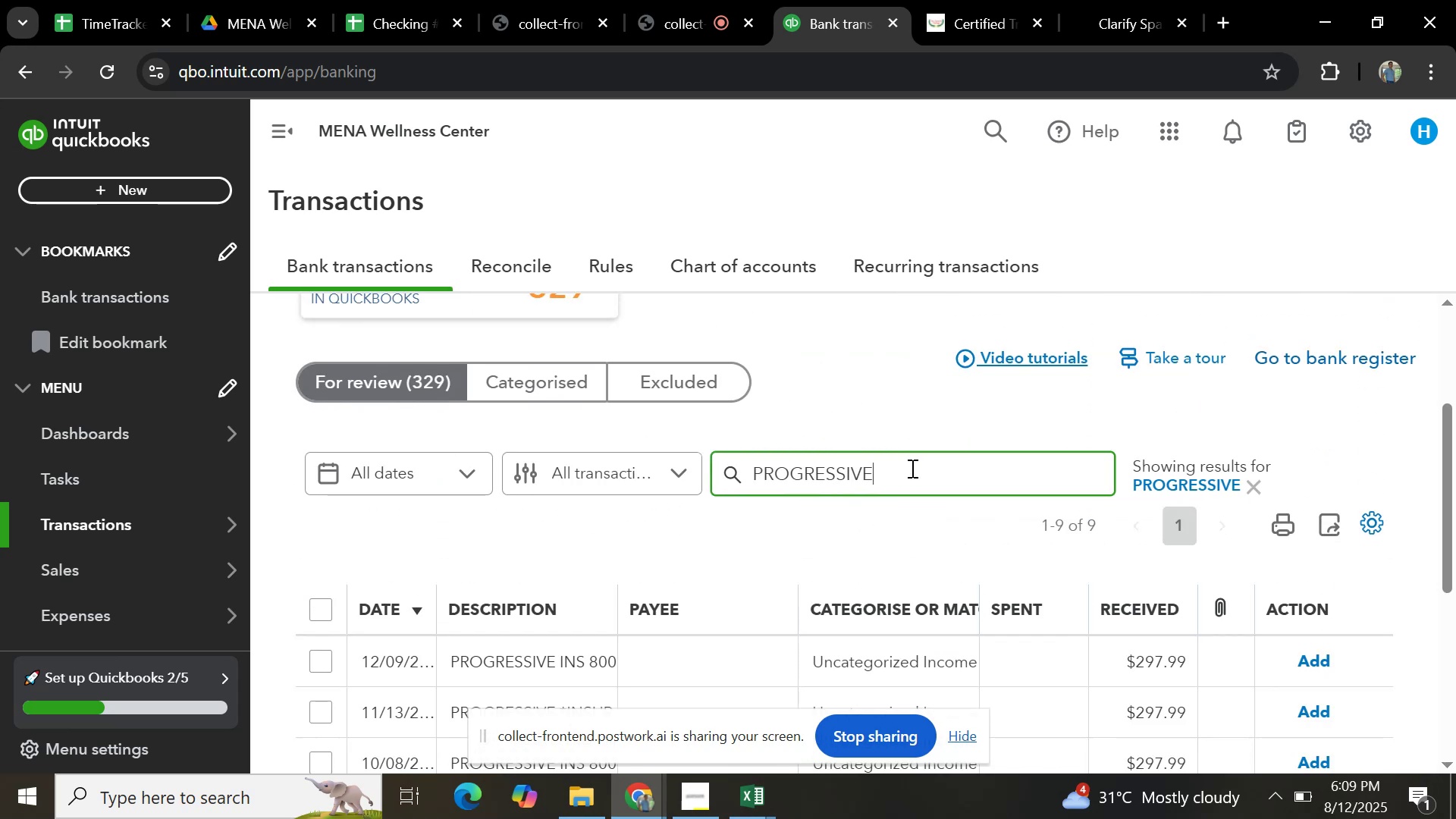 
scroll: coordinate [622, 446], scroll_direction: down, amount: 4.0
 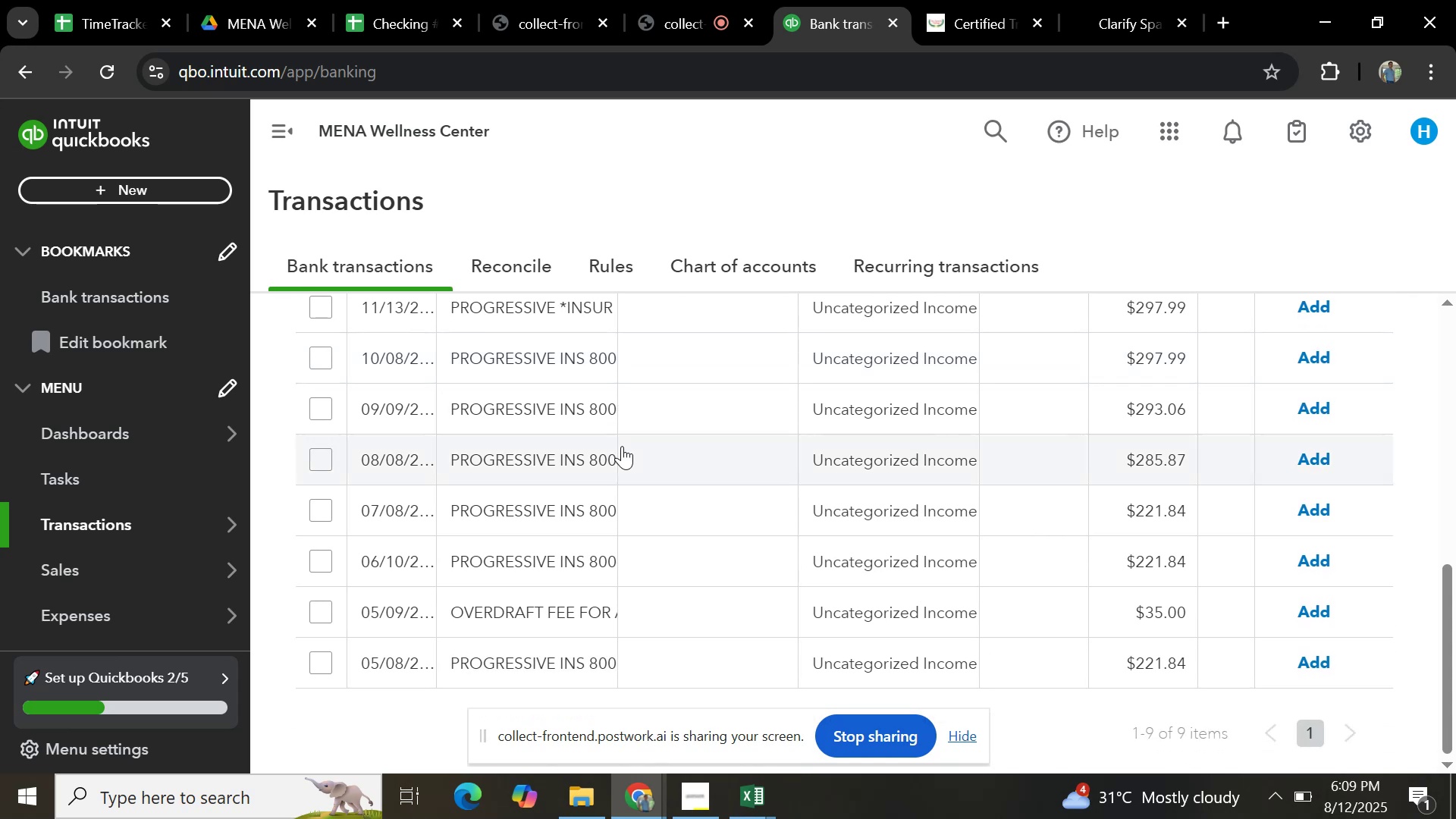 
scroll: coordinate [622, 446], scroll_direction: up, amount: 3.0
 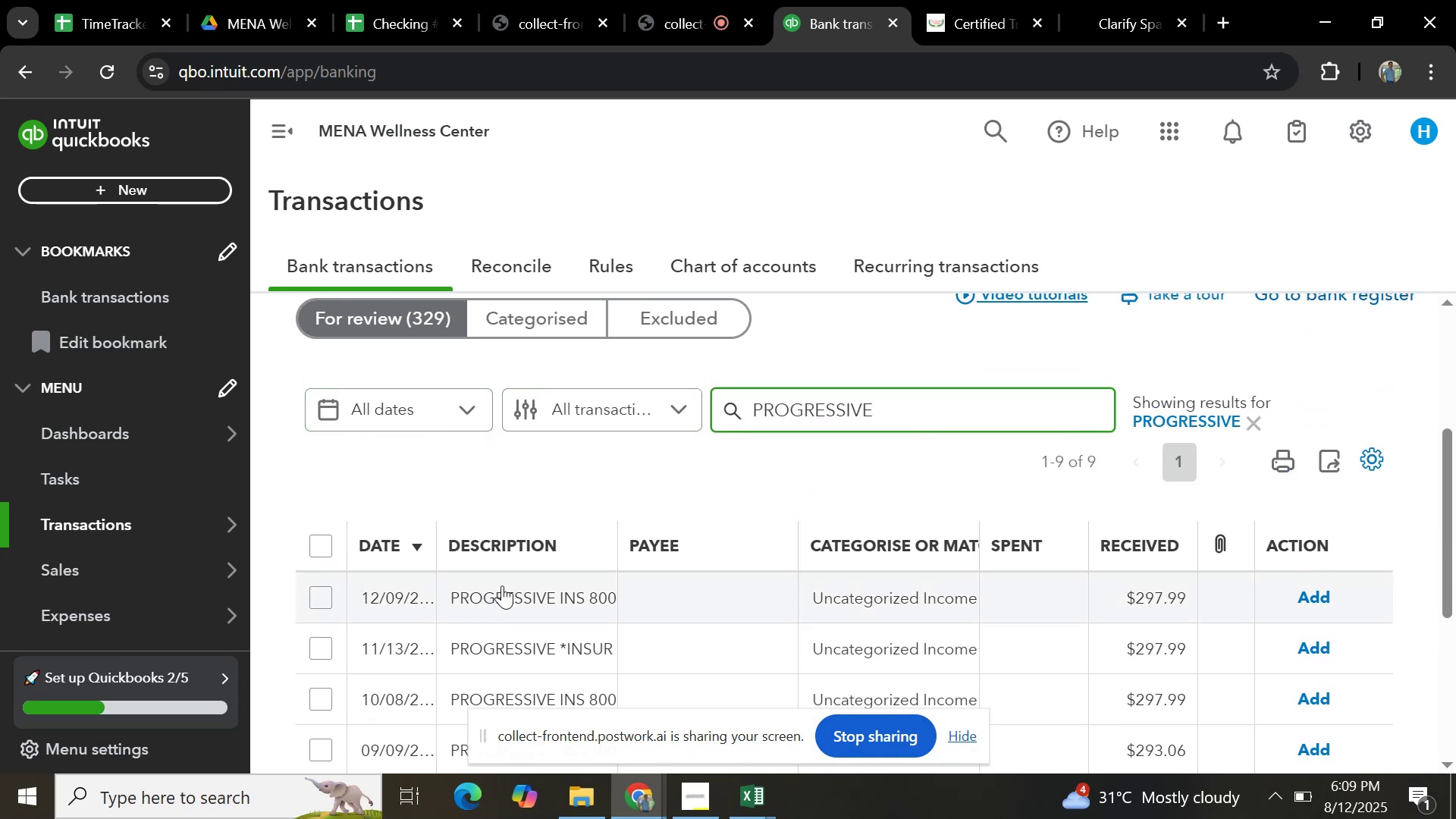 
wait(11.62)
 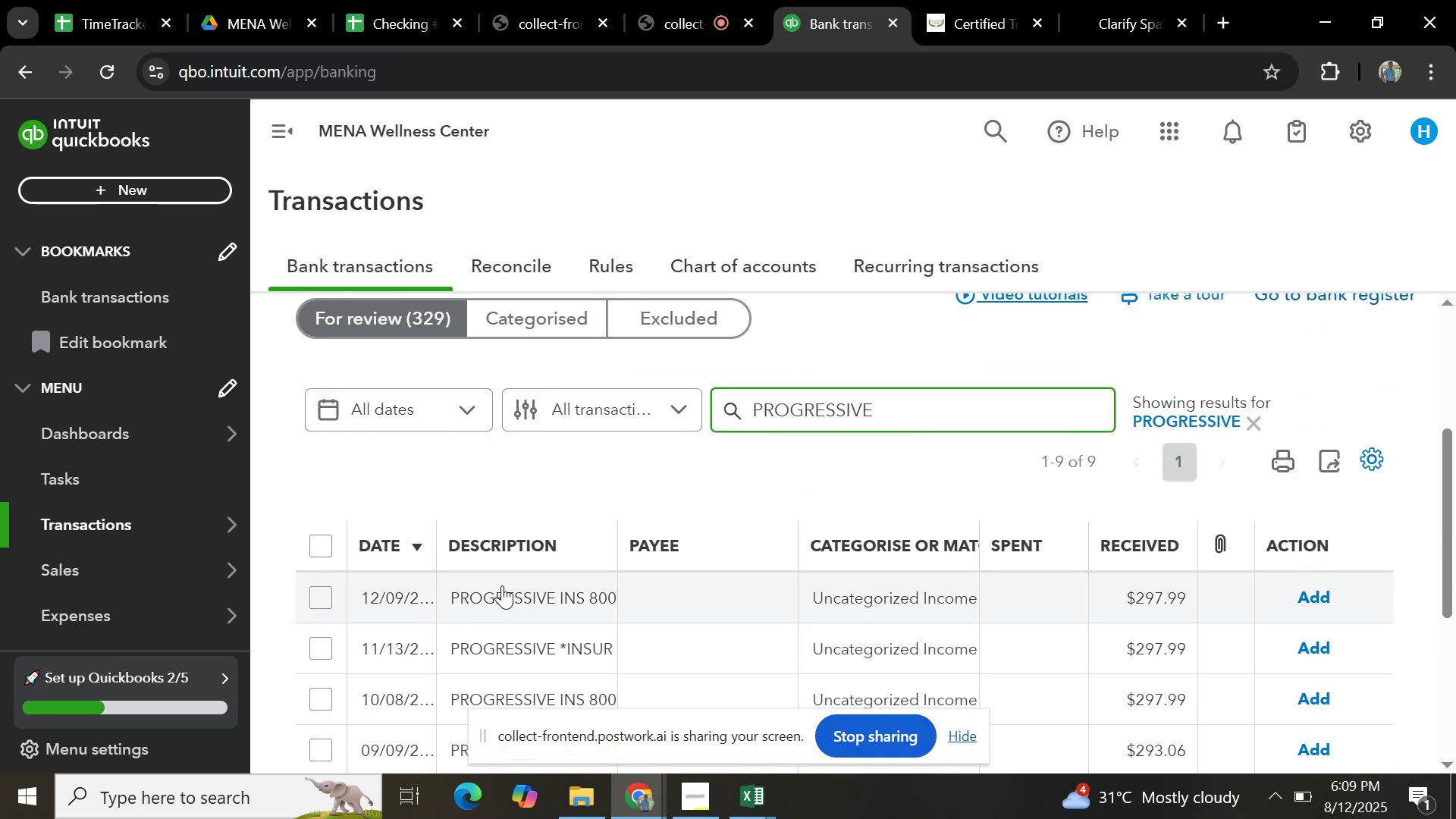 
left_click([504, 585])
 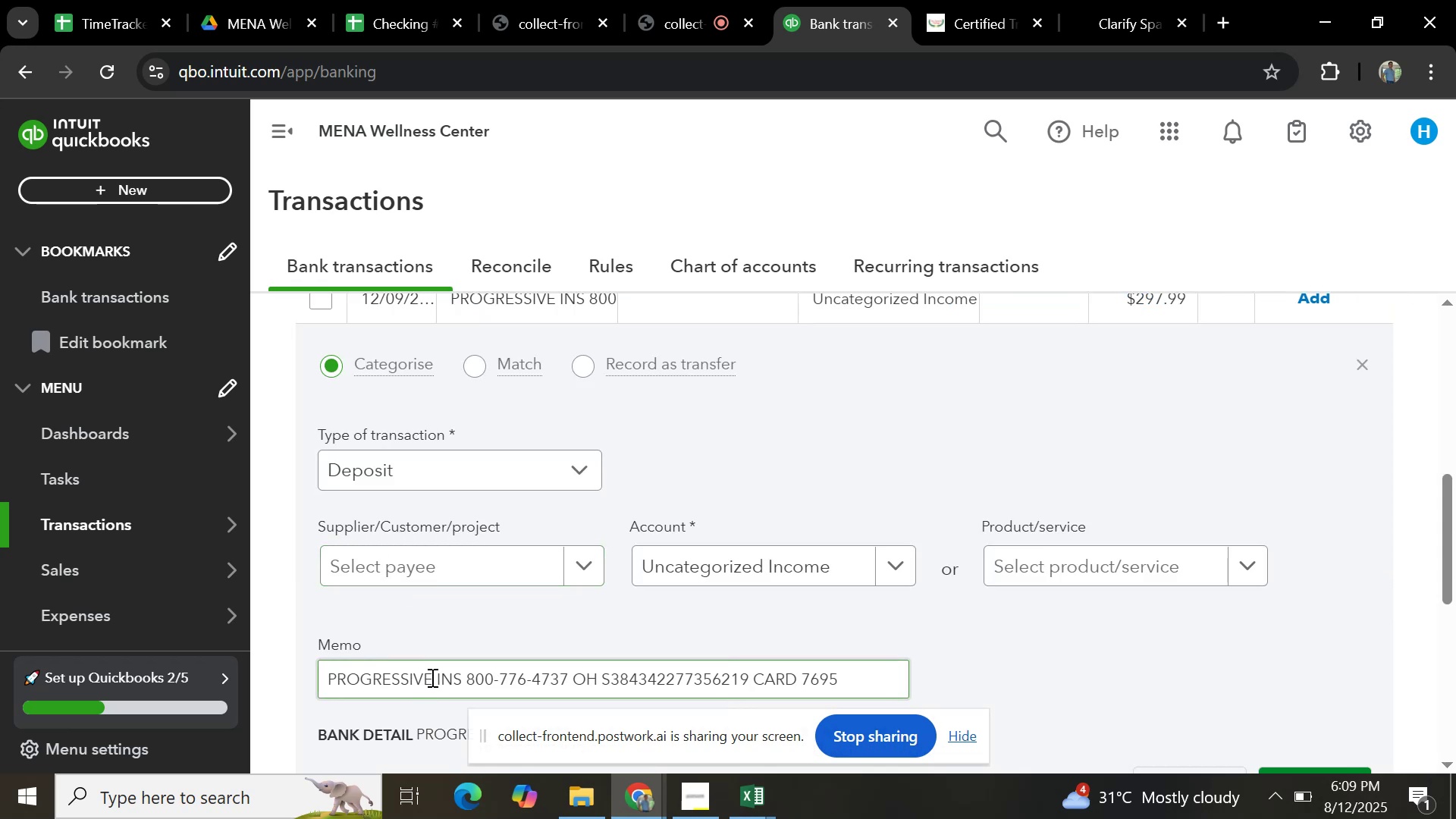 
key(Control+C)
 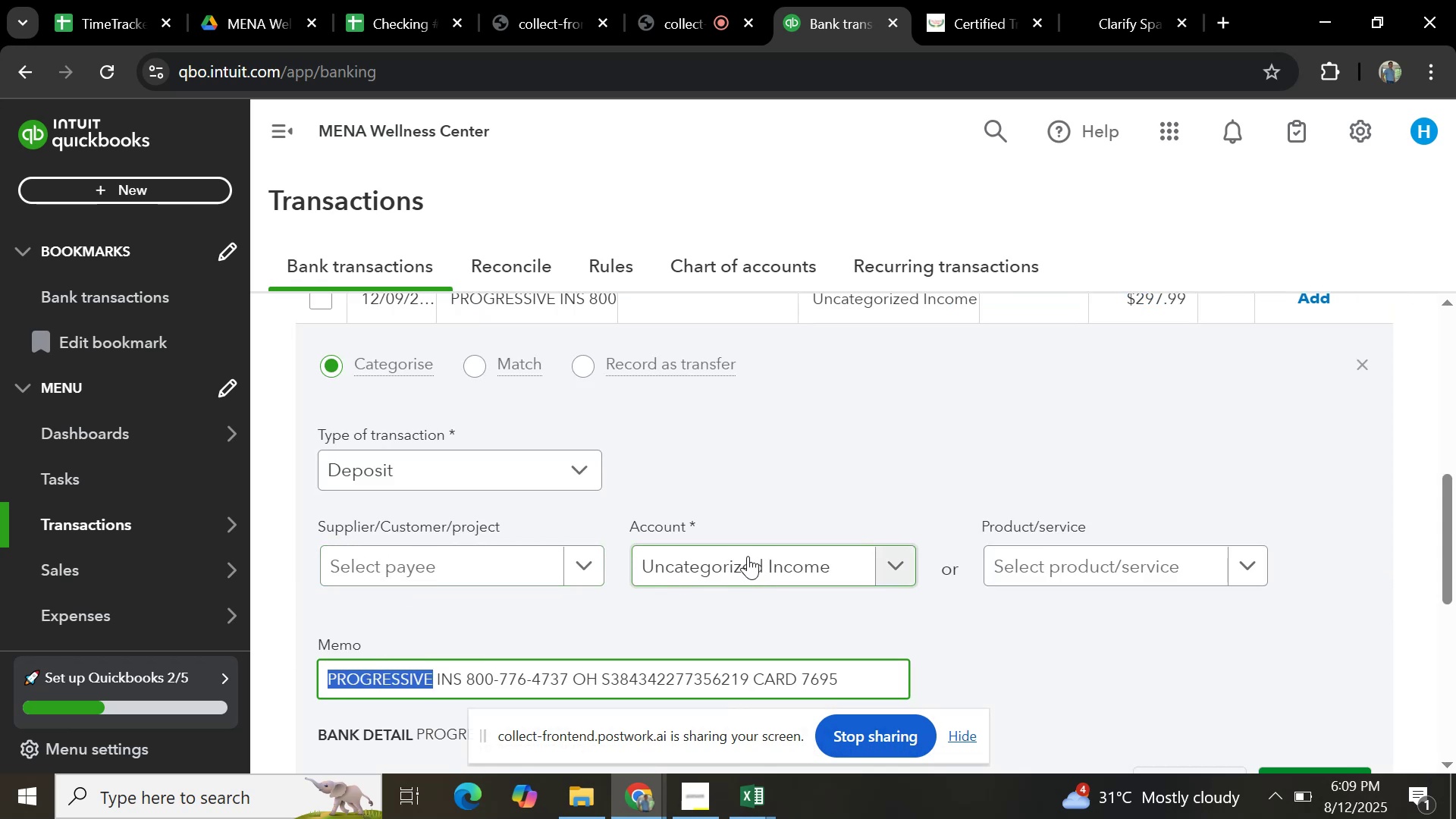 
scroll: coordinate [771, 517], scroll_direction: up, amount: 5.0
 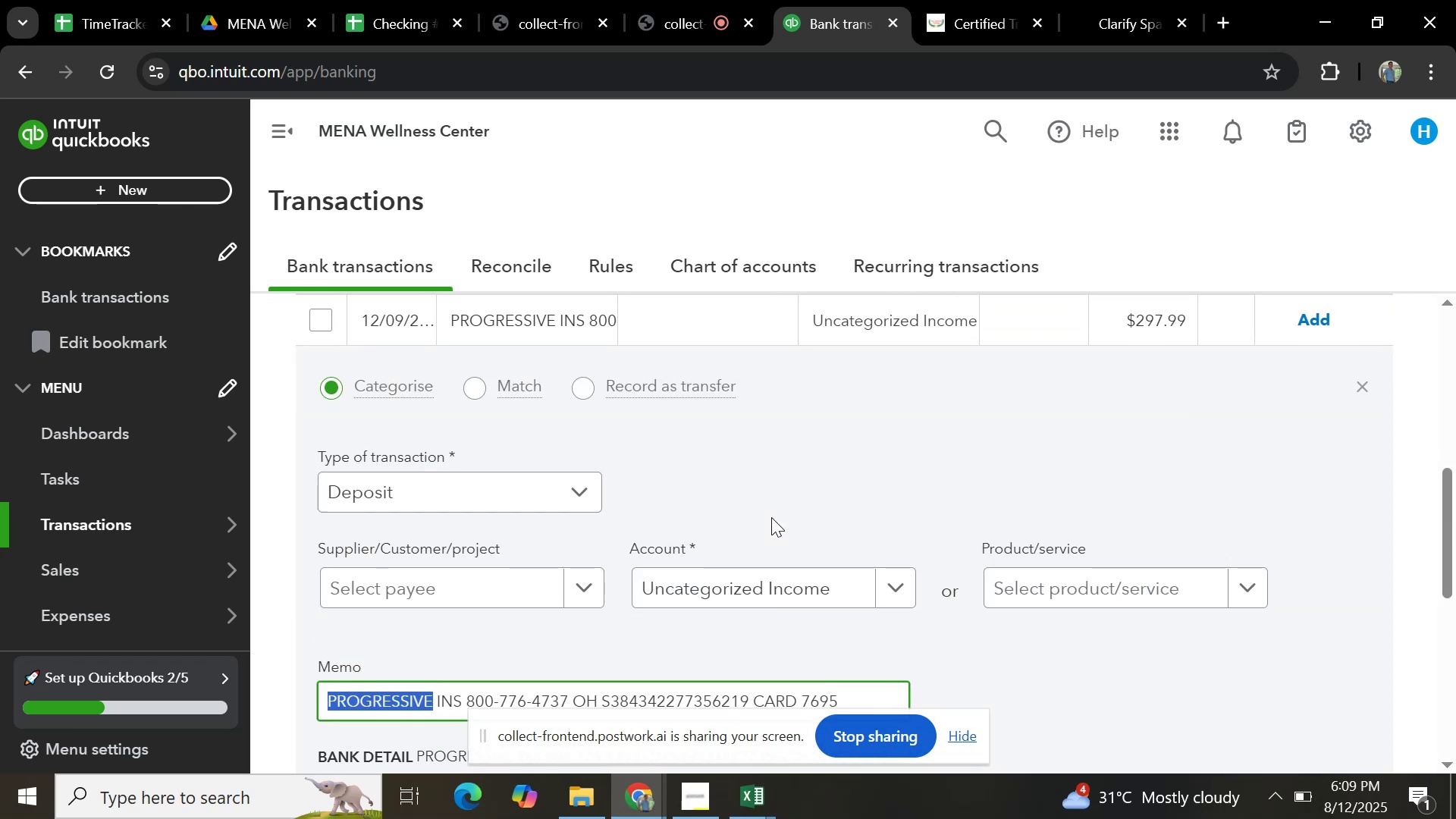 
scroll: coordinate [771, 517], scroll_direction: down, amount: 3.0
 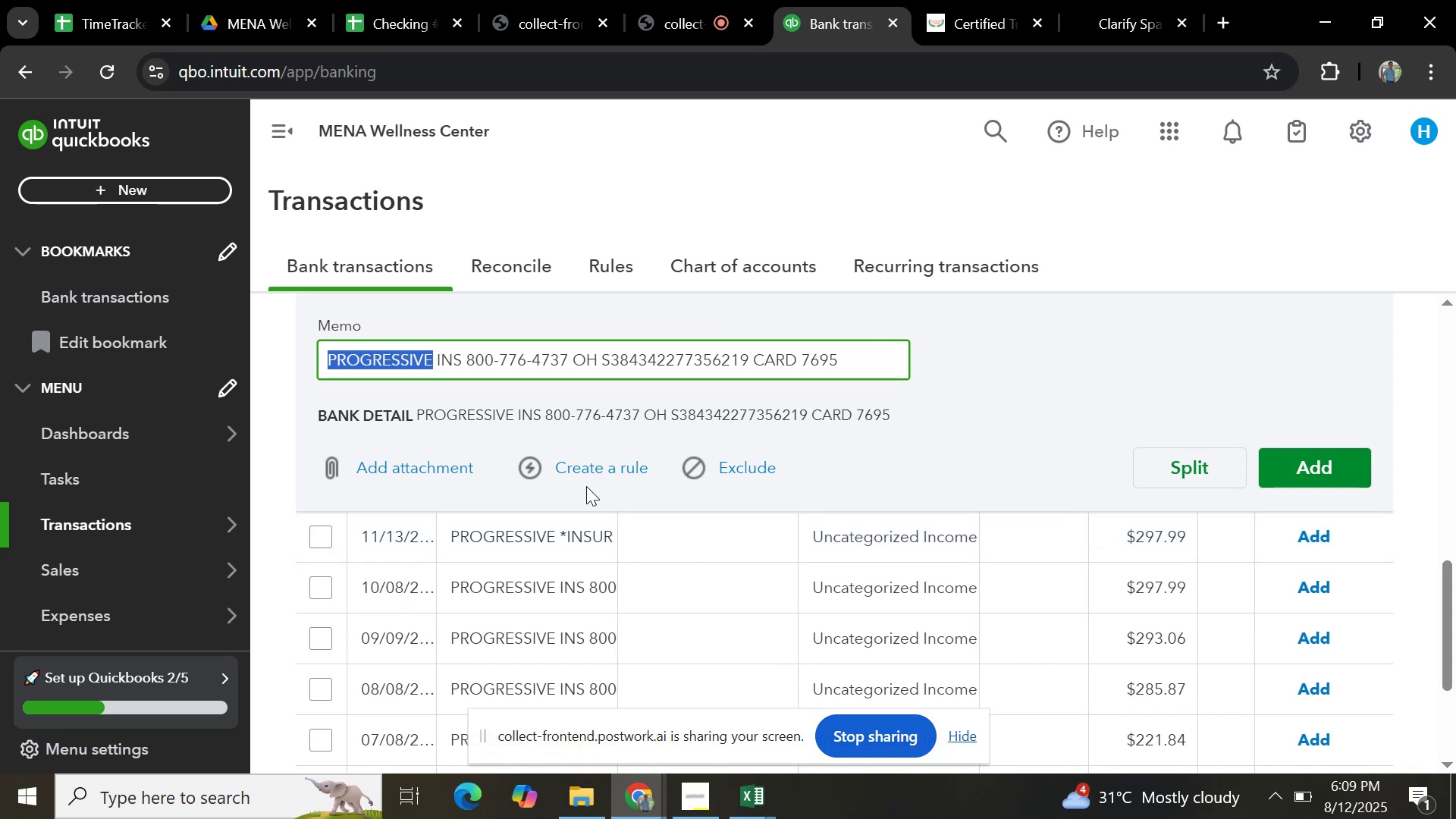 
left_click([582, 470])
 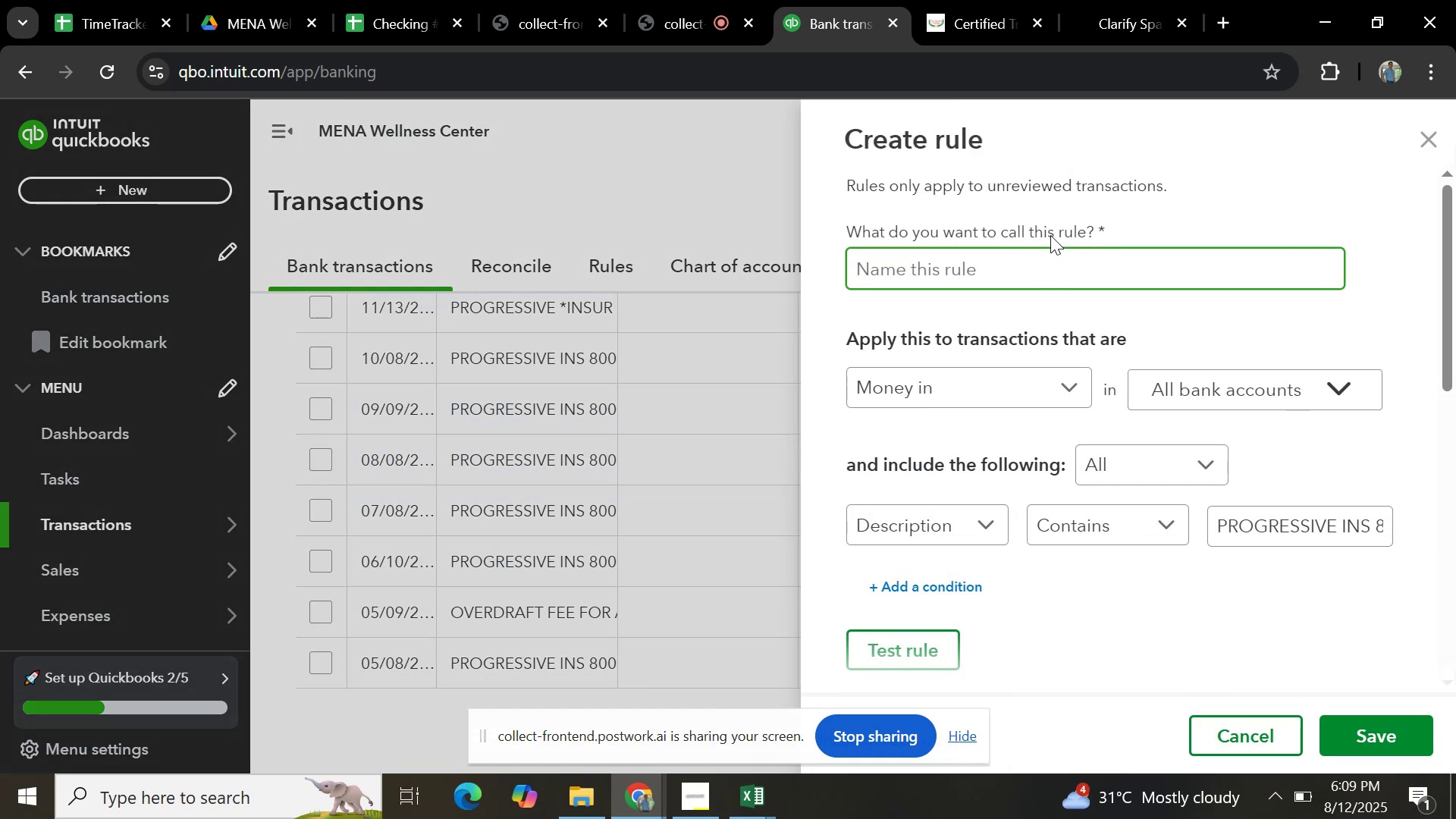 
key(Control+V)
 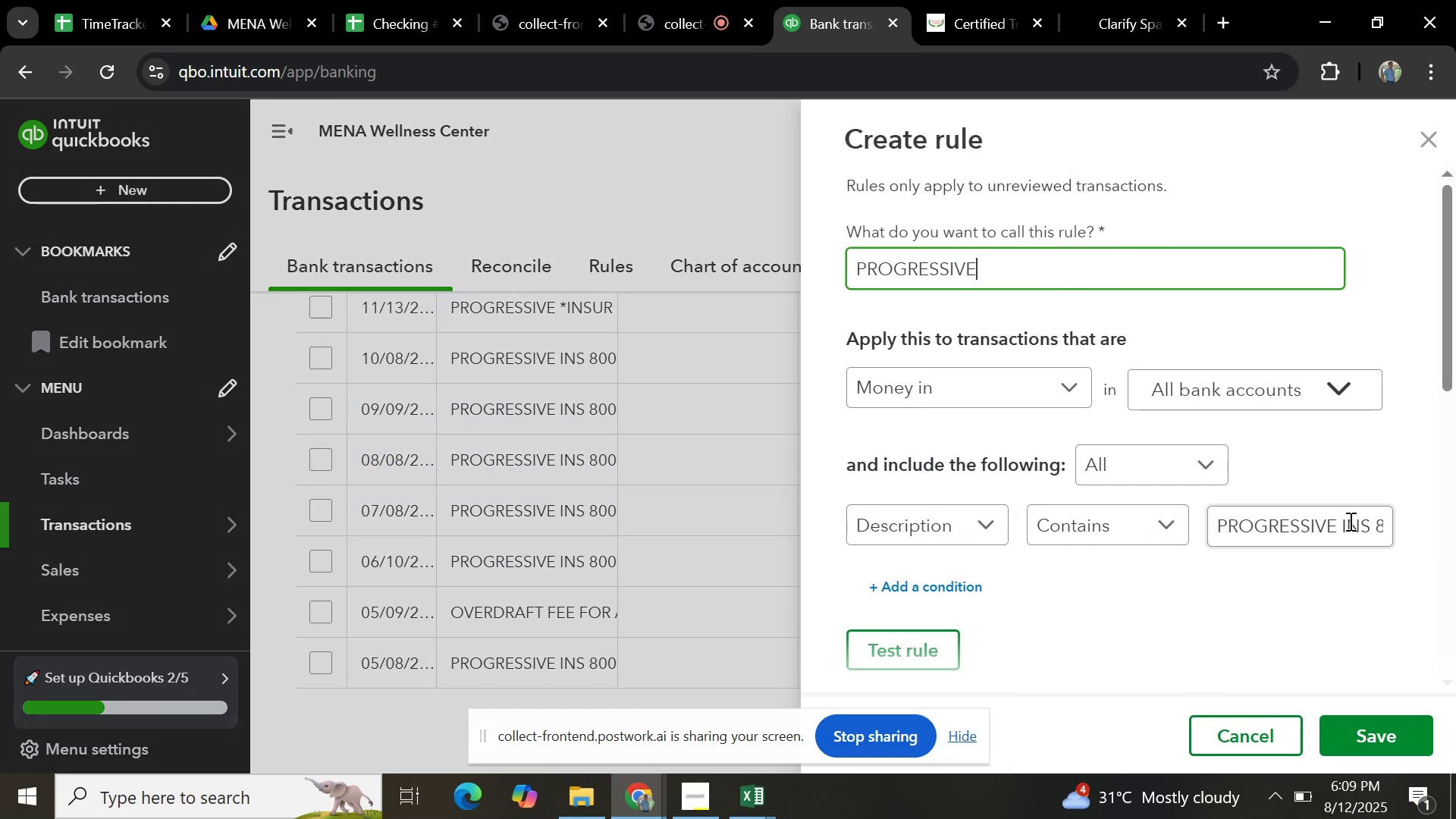 
left_click([1344, 532])
 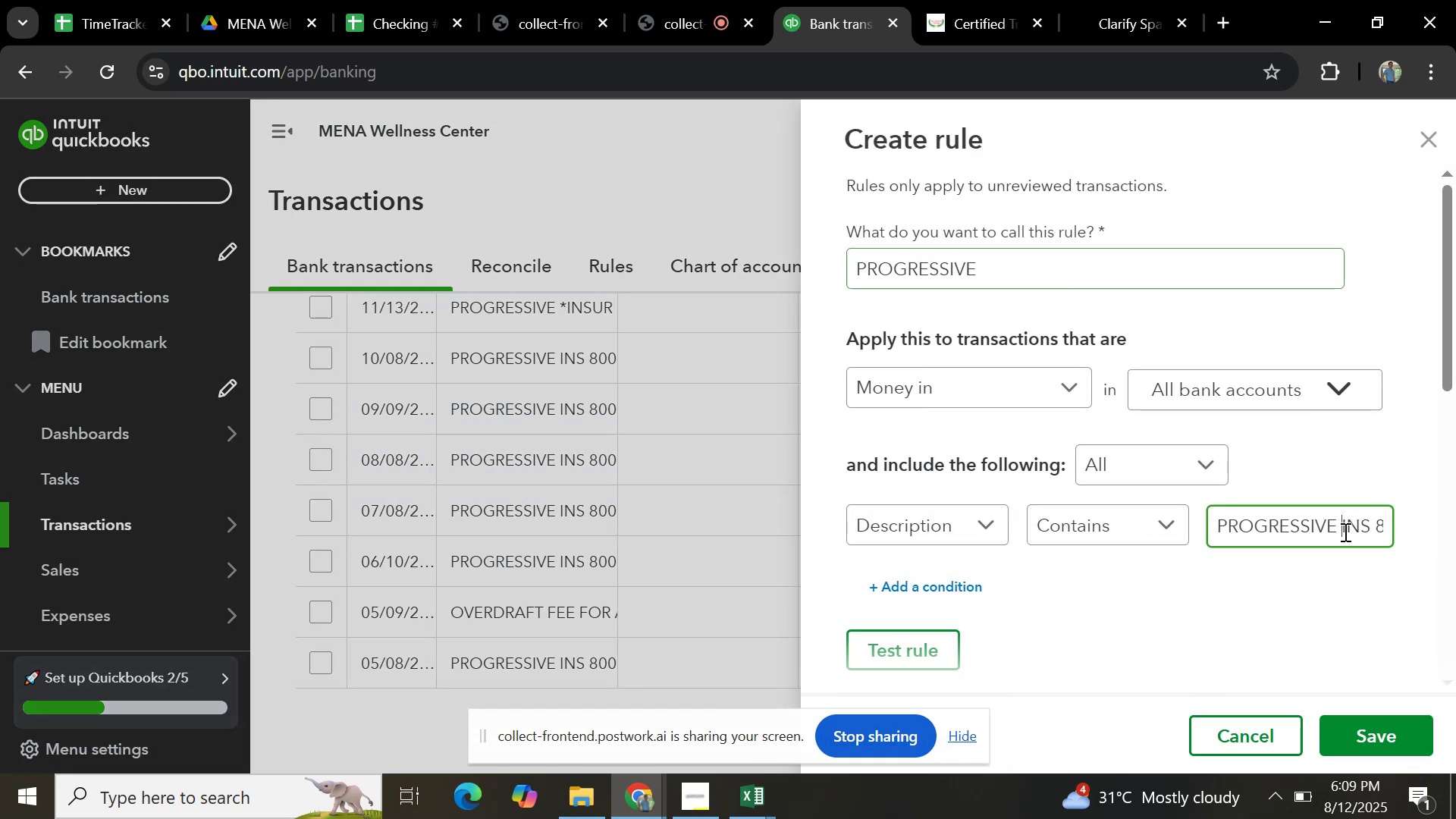 
key(Control+A)
 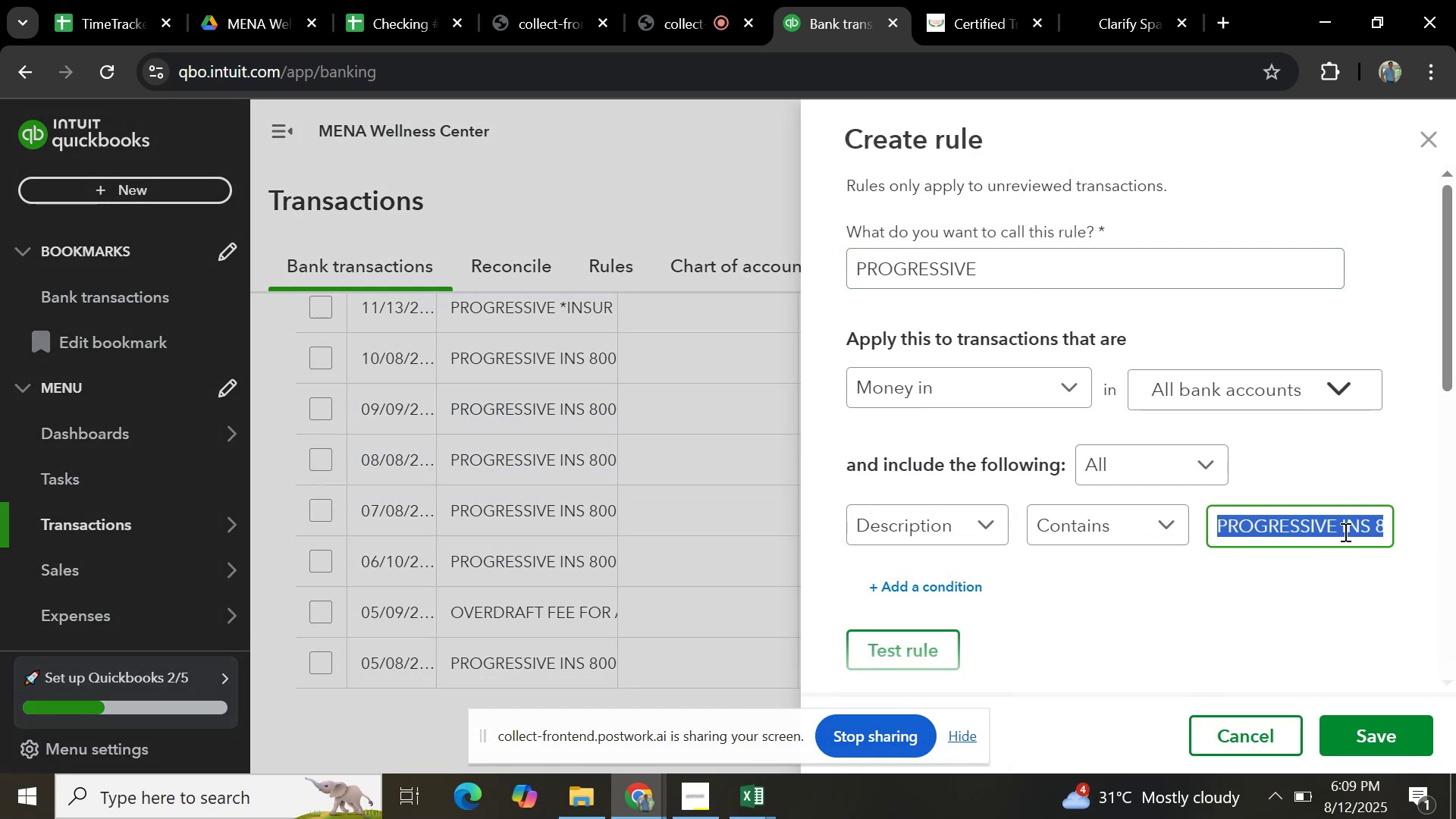 
key(Control+V)
 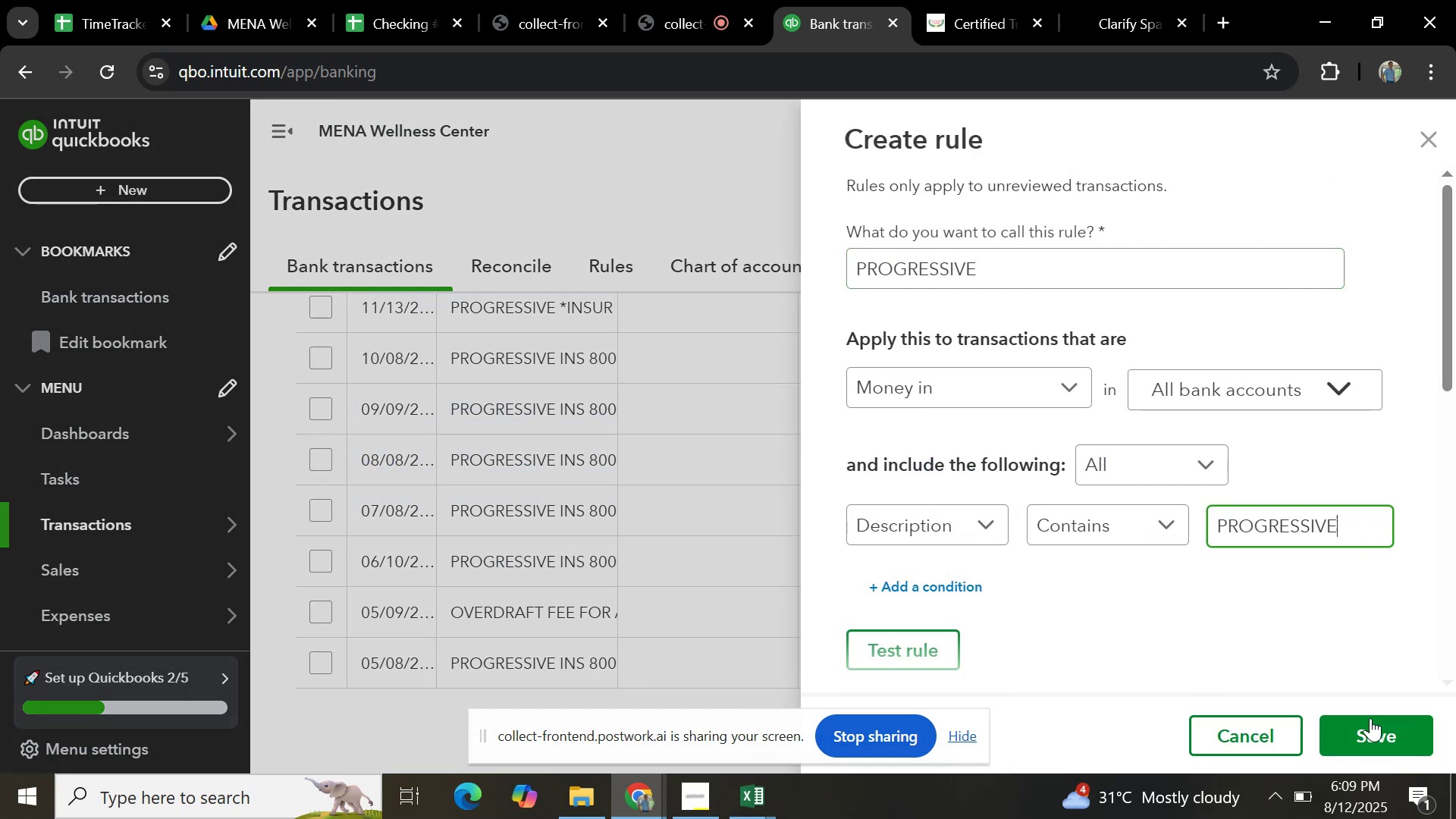 
scroll: coordinate [1265, 563], scroll_direction: down, amount: 6.0
 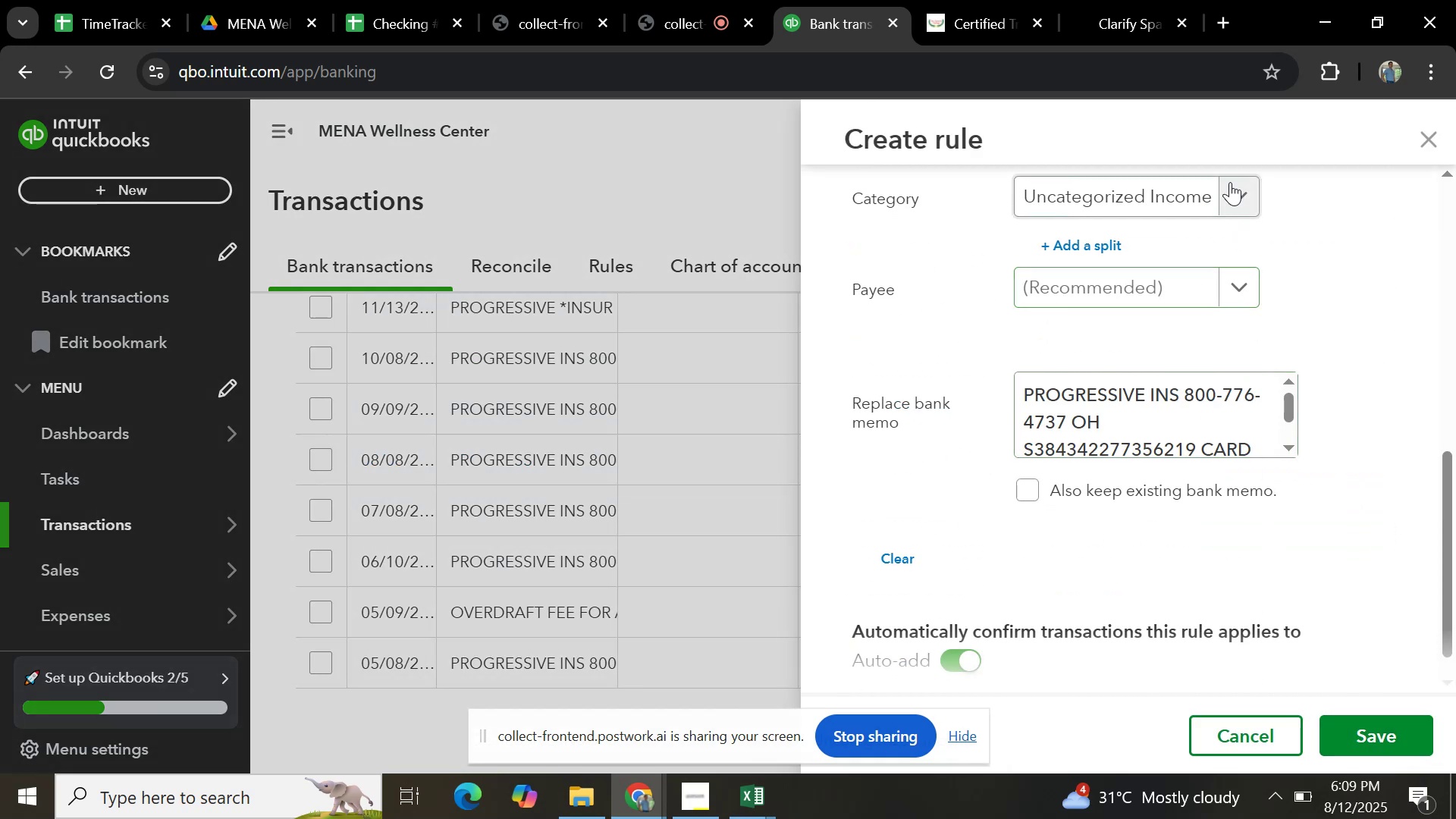 
left_click([1238, 196])
 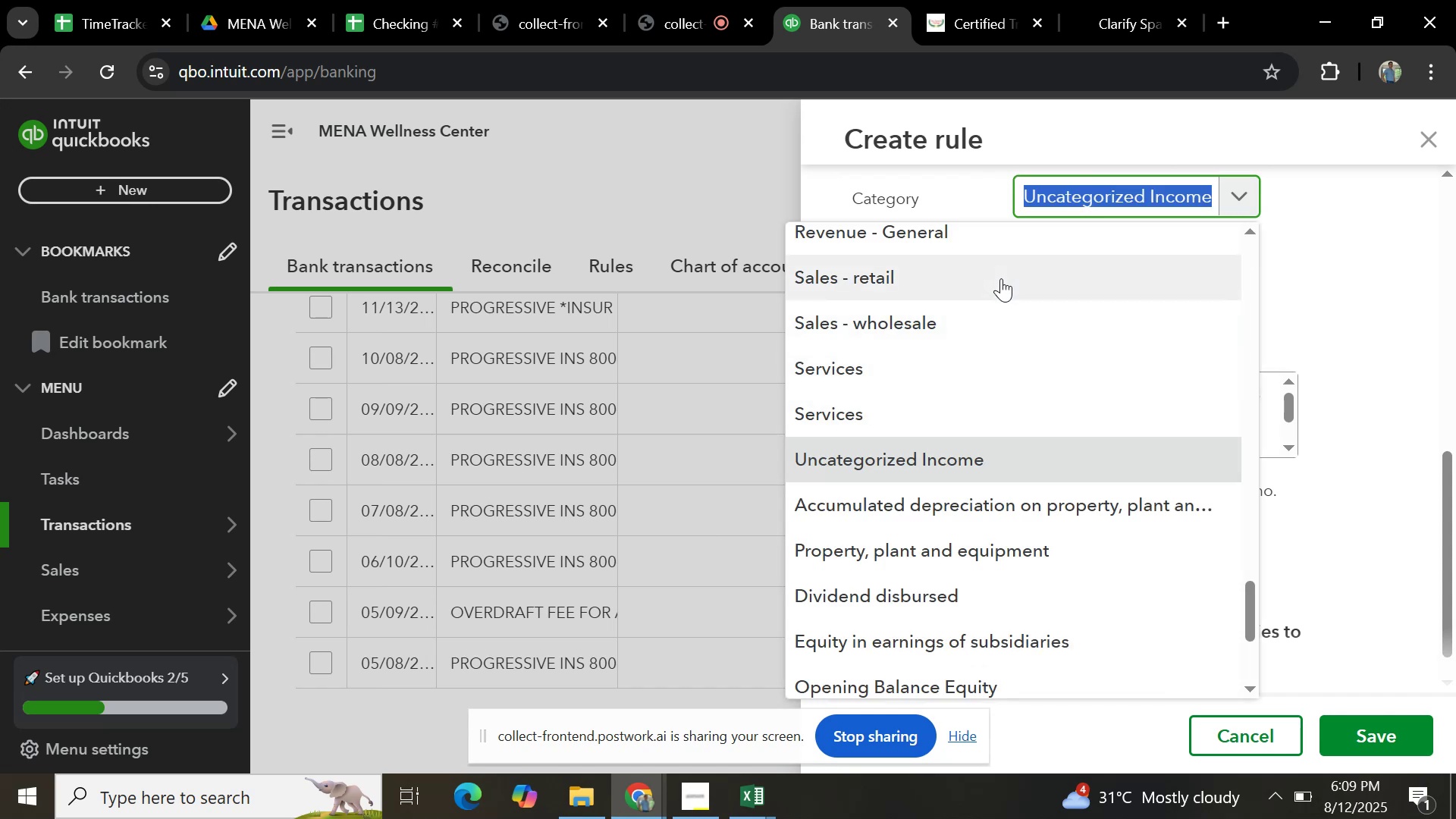 
left_click([1001, 278])
 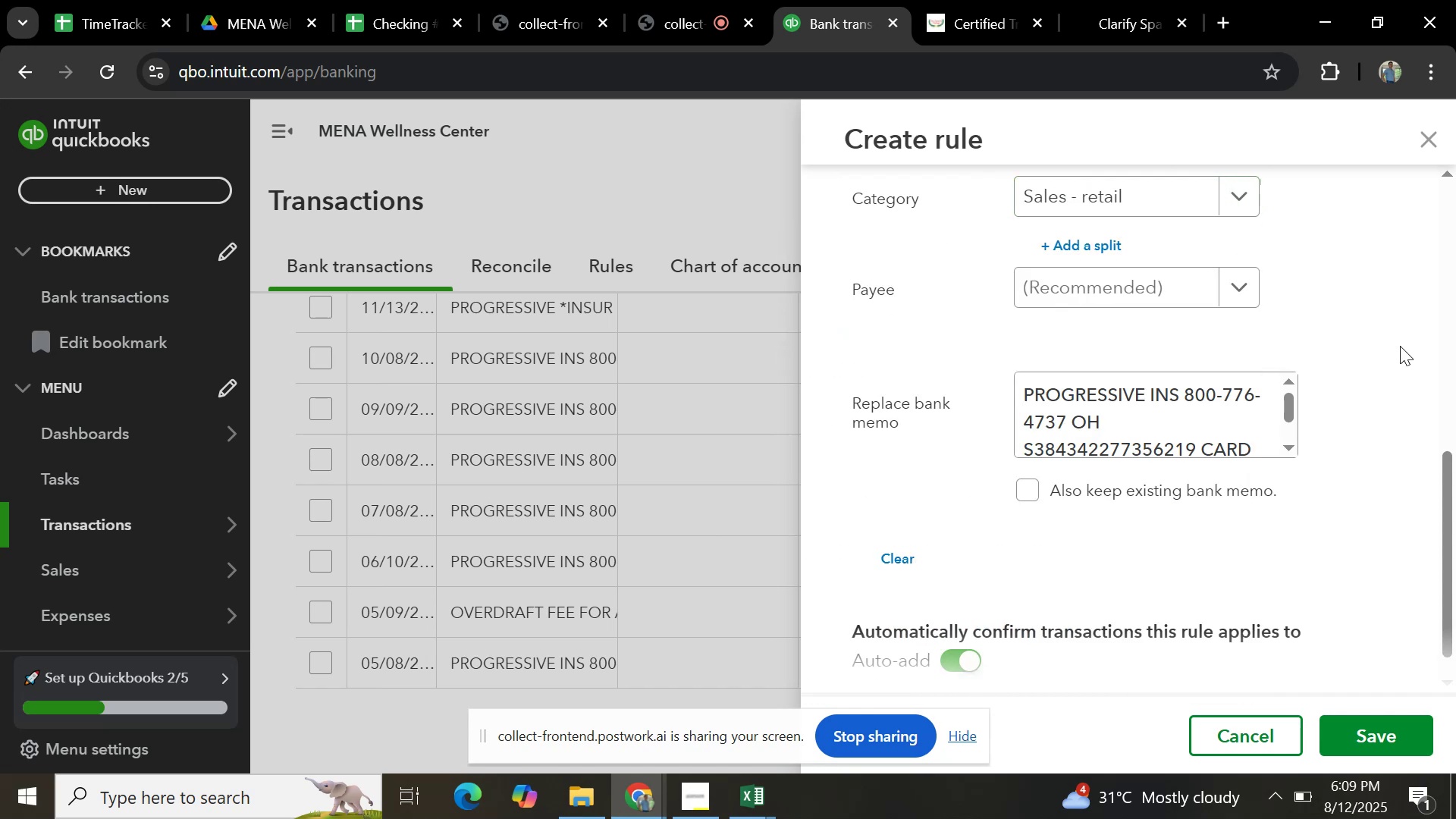 
scroll: coordinate [1396, 354], scroll_direction: up, amount: 2.0
 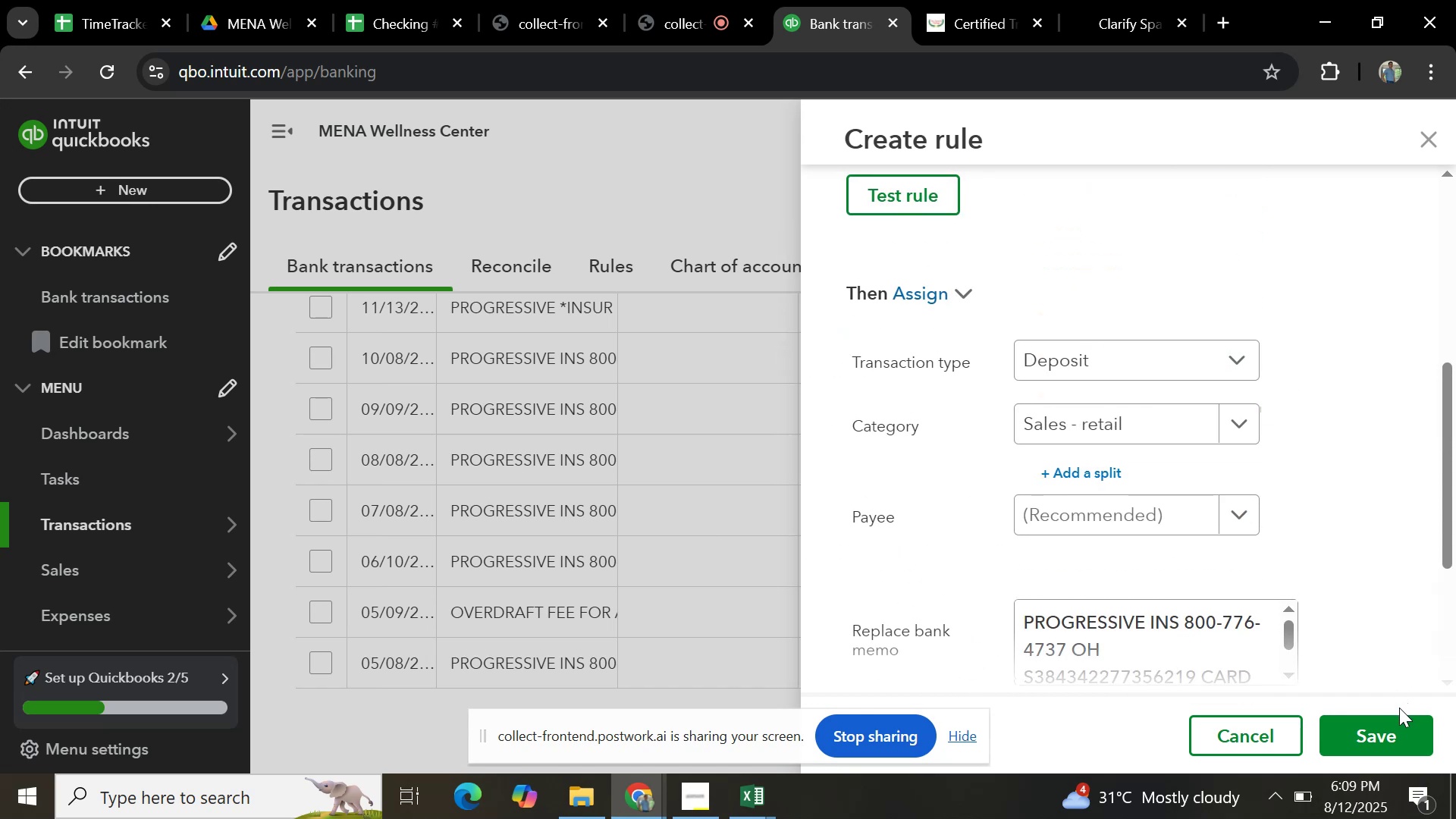 
left_click([1395, 721])
 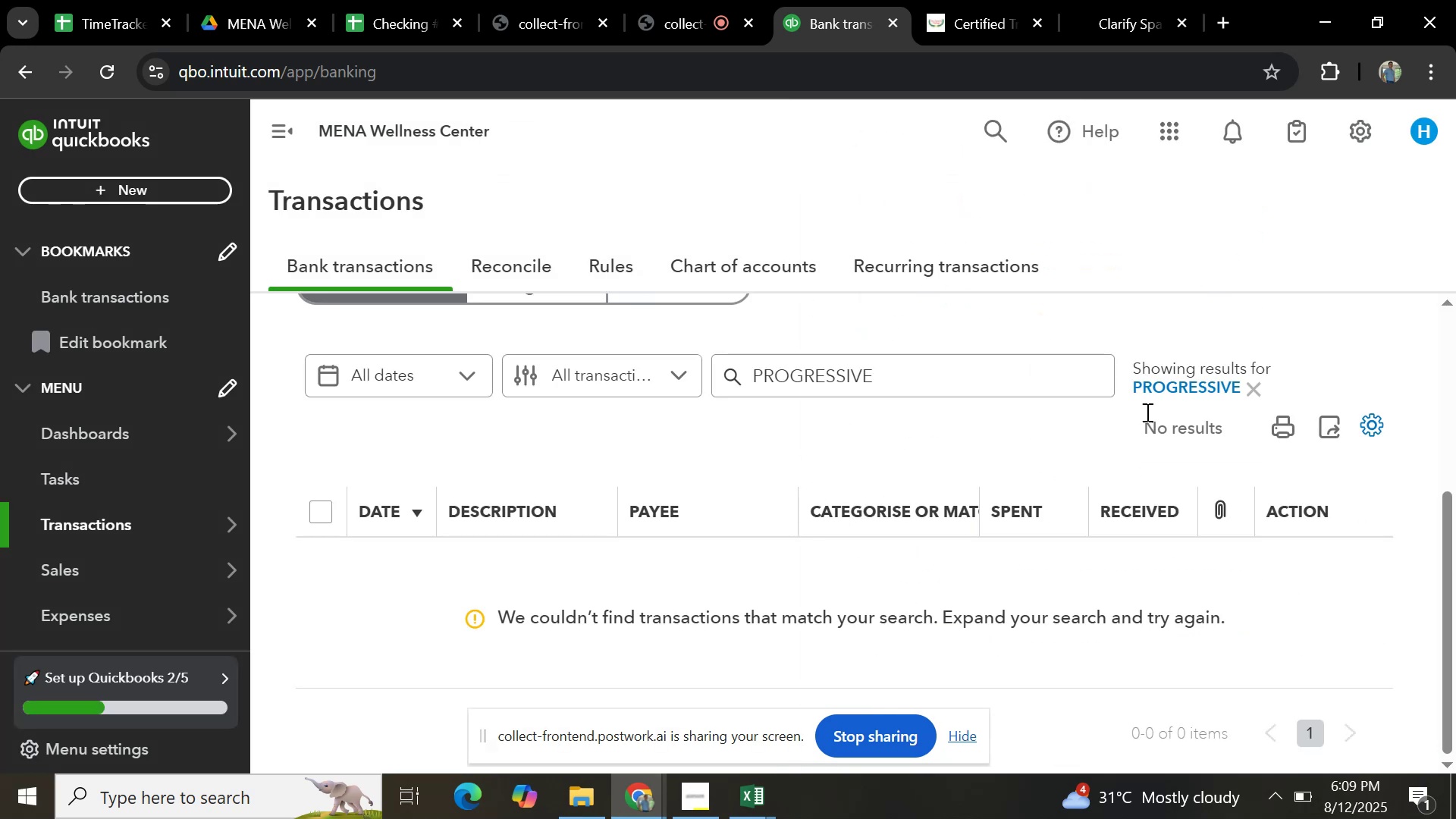 
wait(6.19)
 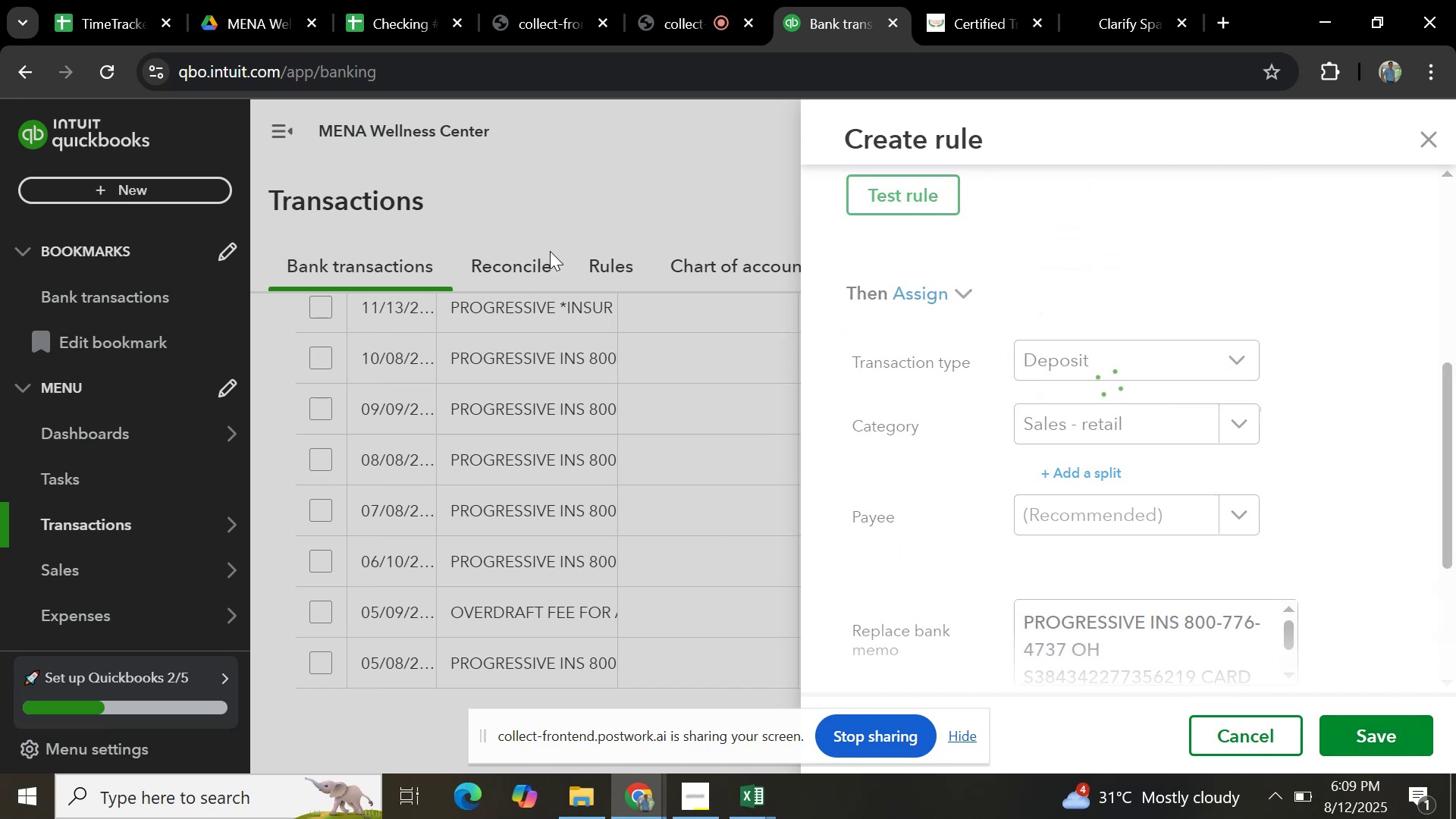 
left_click([1258, 391])
 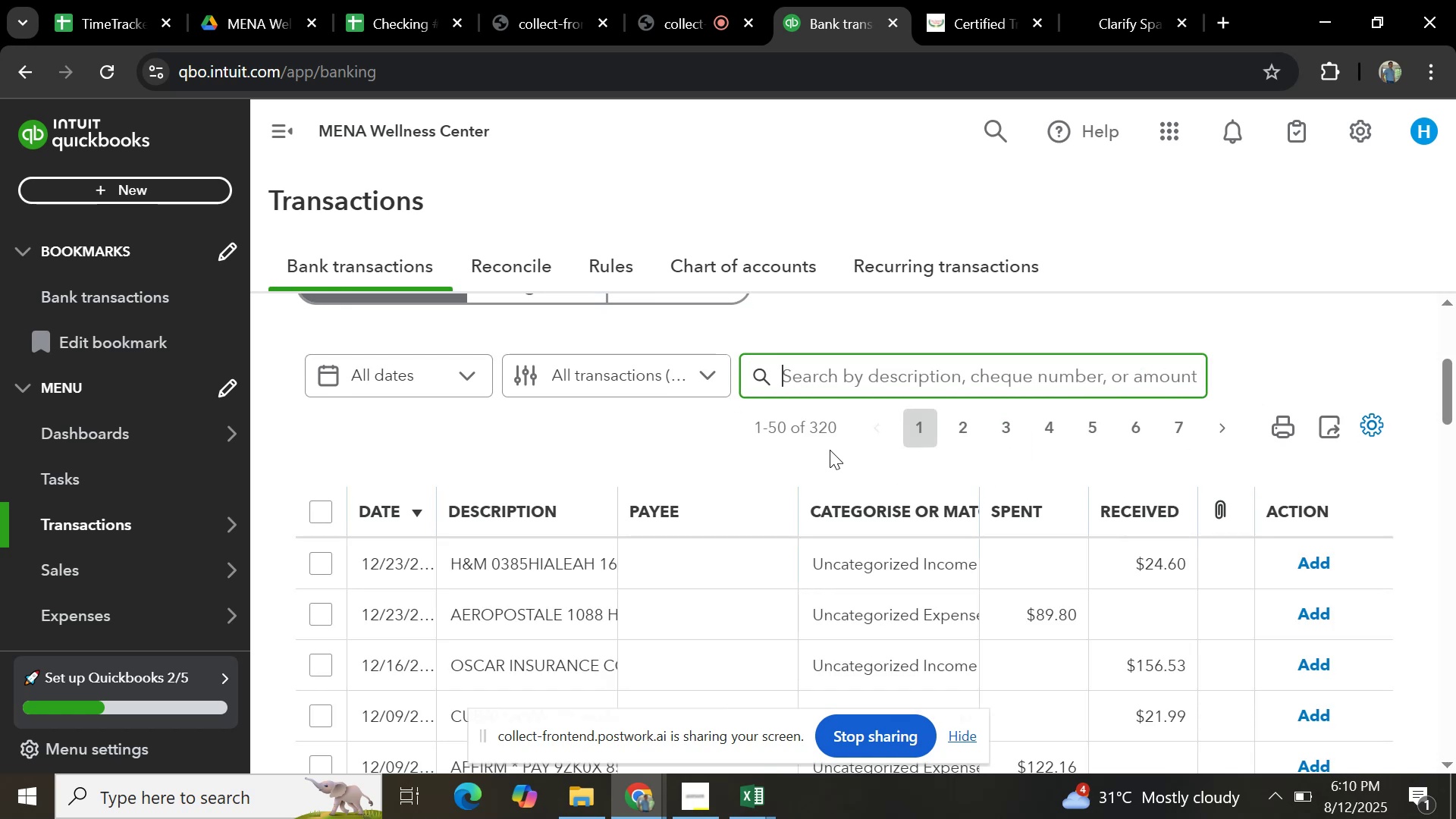 
scroll: coordinate [832, 461], scroll_direction: down, amount: 4.0
 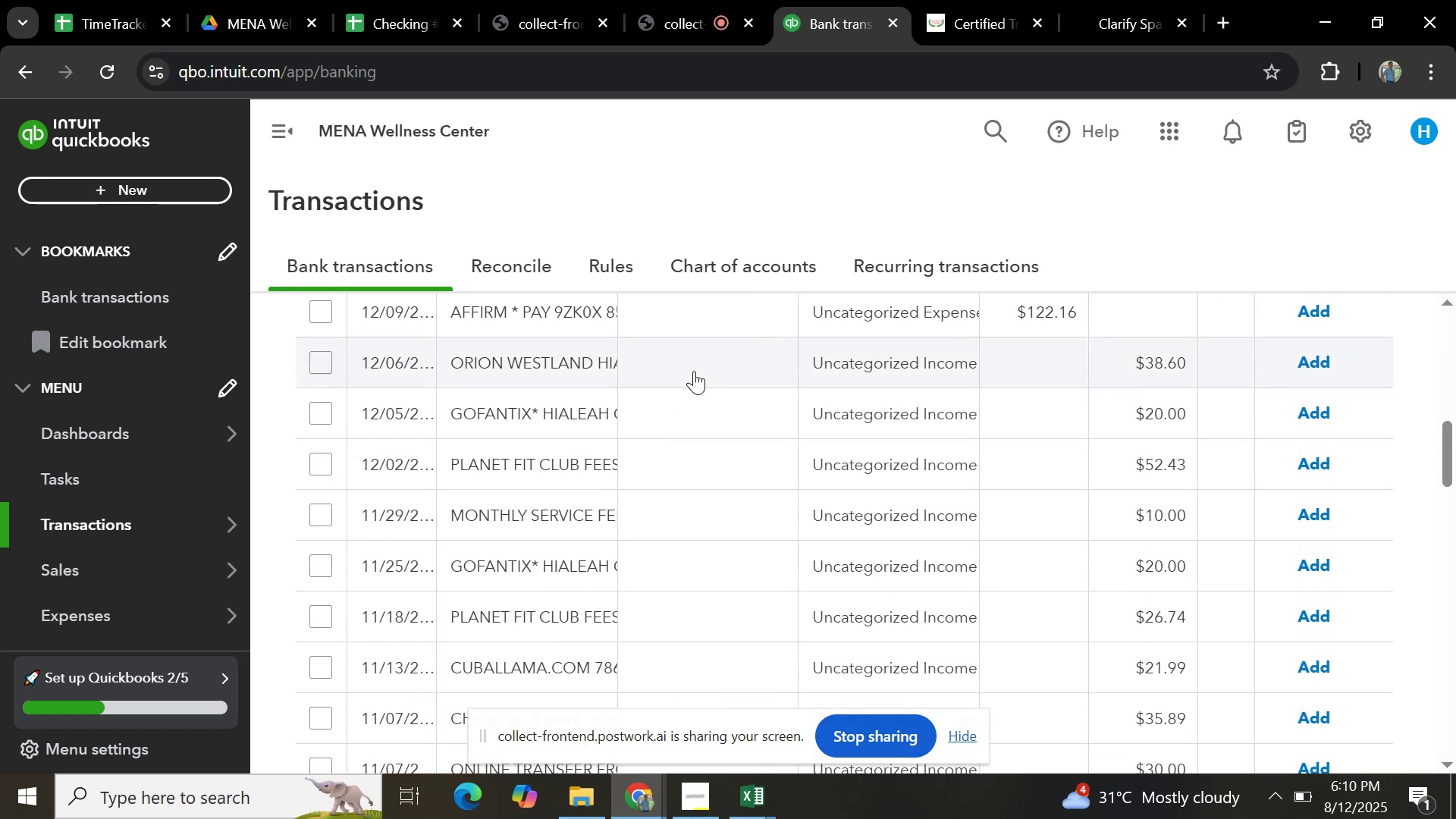 
wait(5.09)
 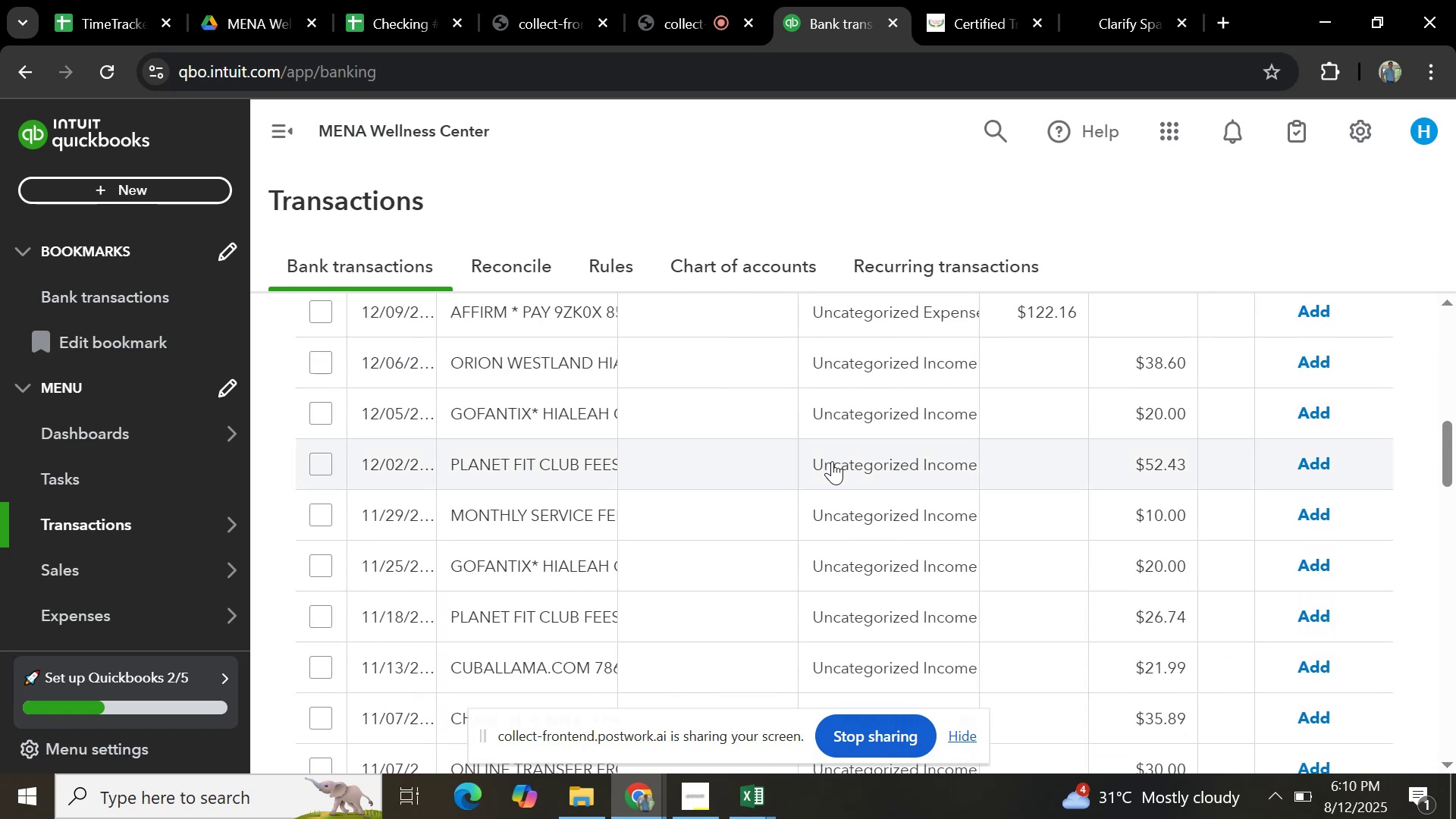 
scroll: coordinate [871, 331], scroll_direction: up, amount: 4.0
 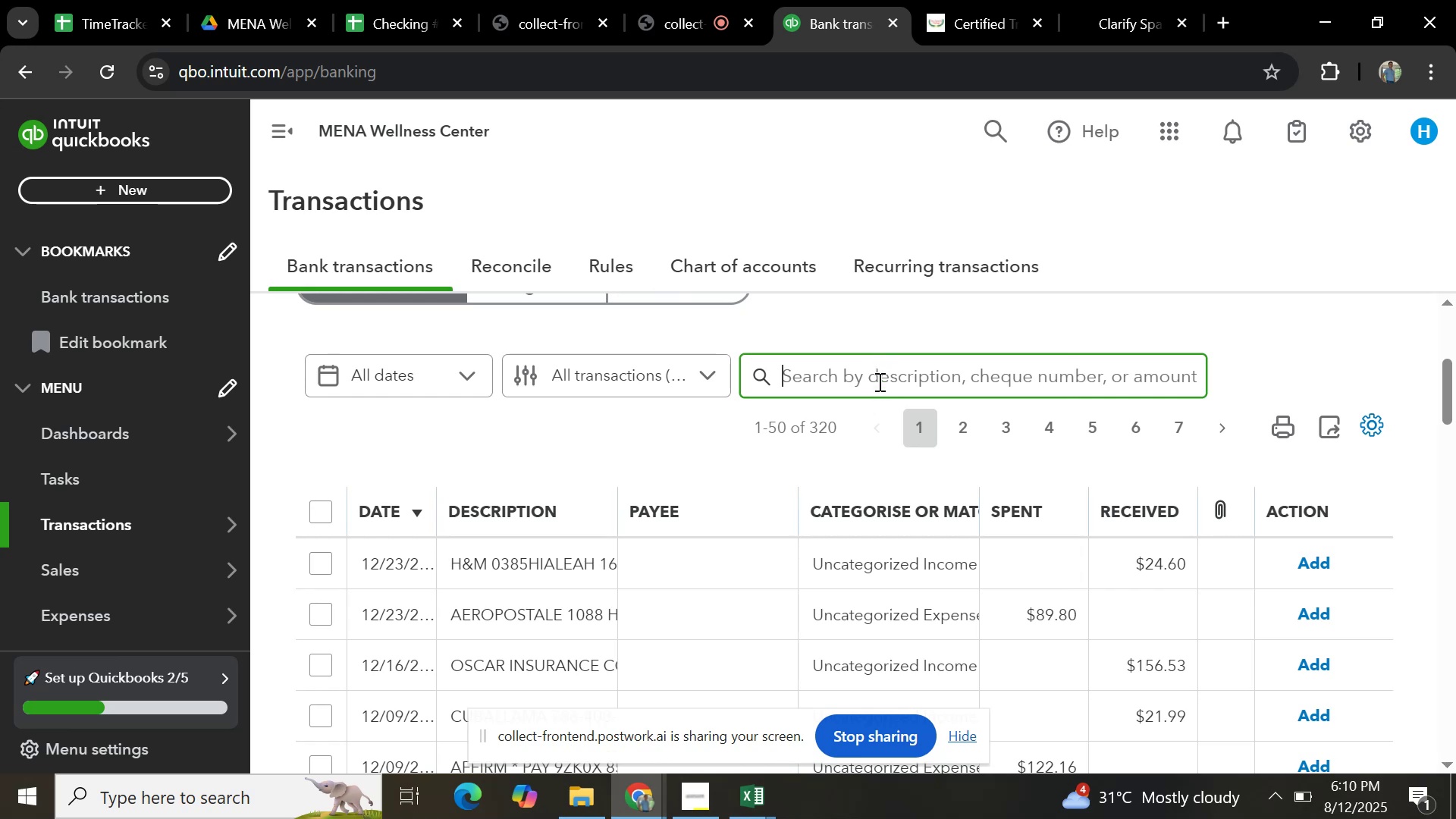 
type(PLANET FIT)
 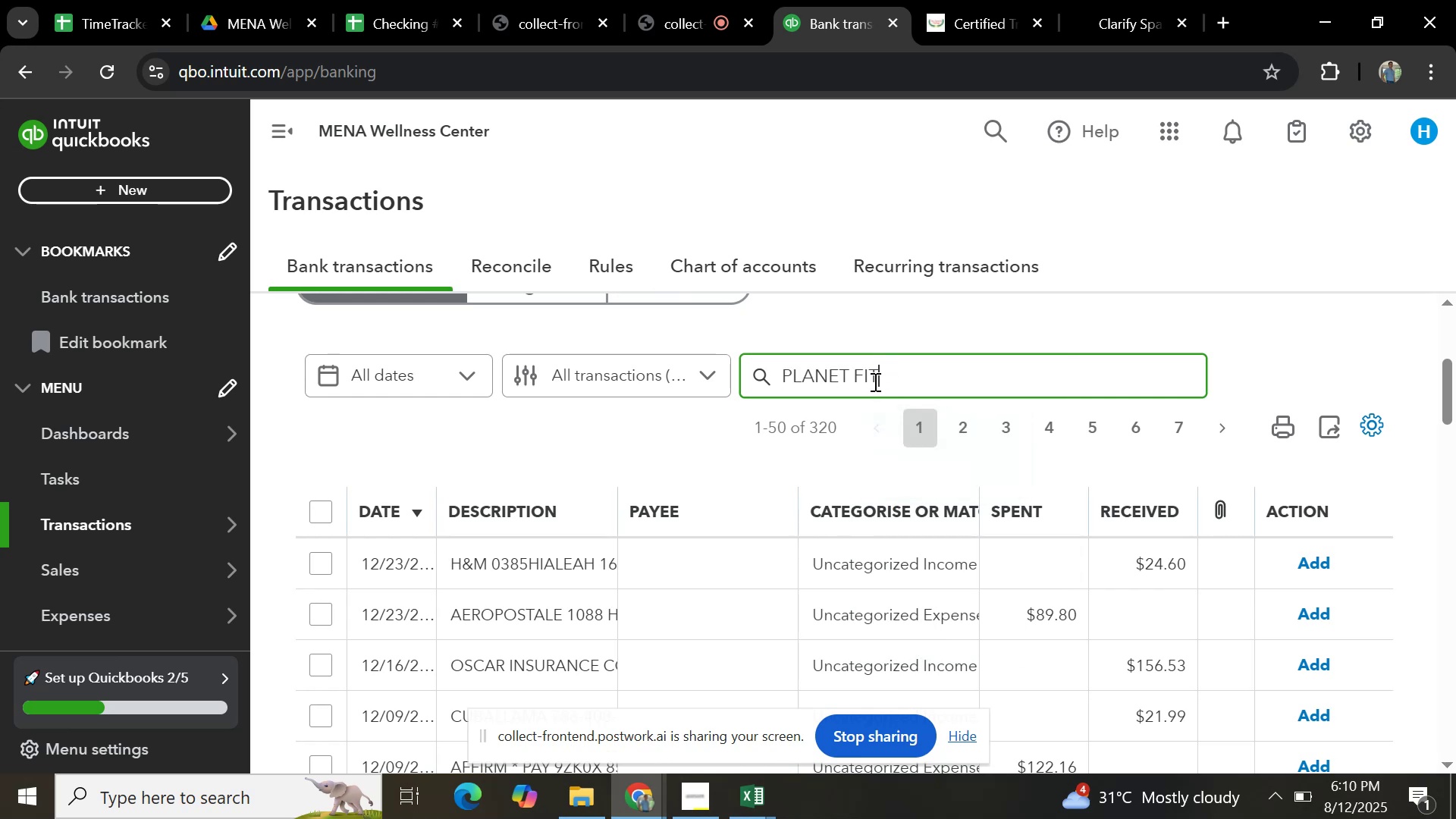 
key(Enter)
 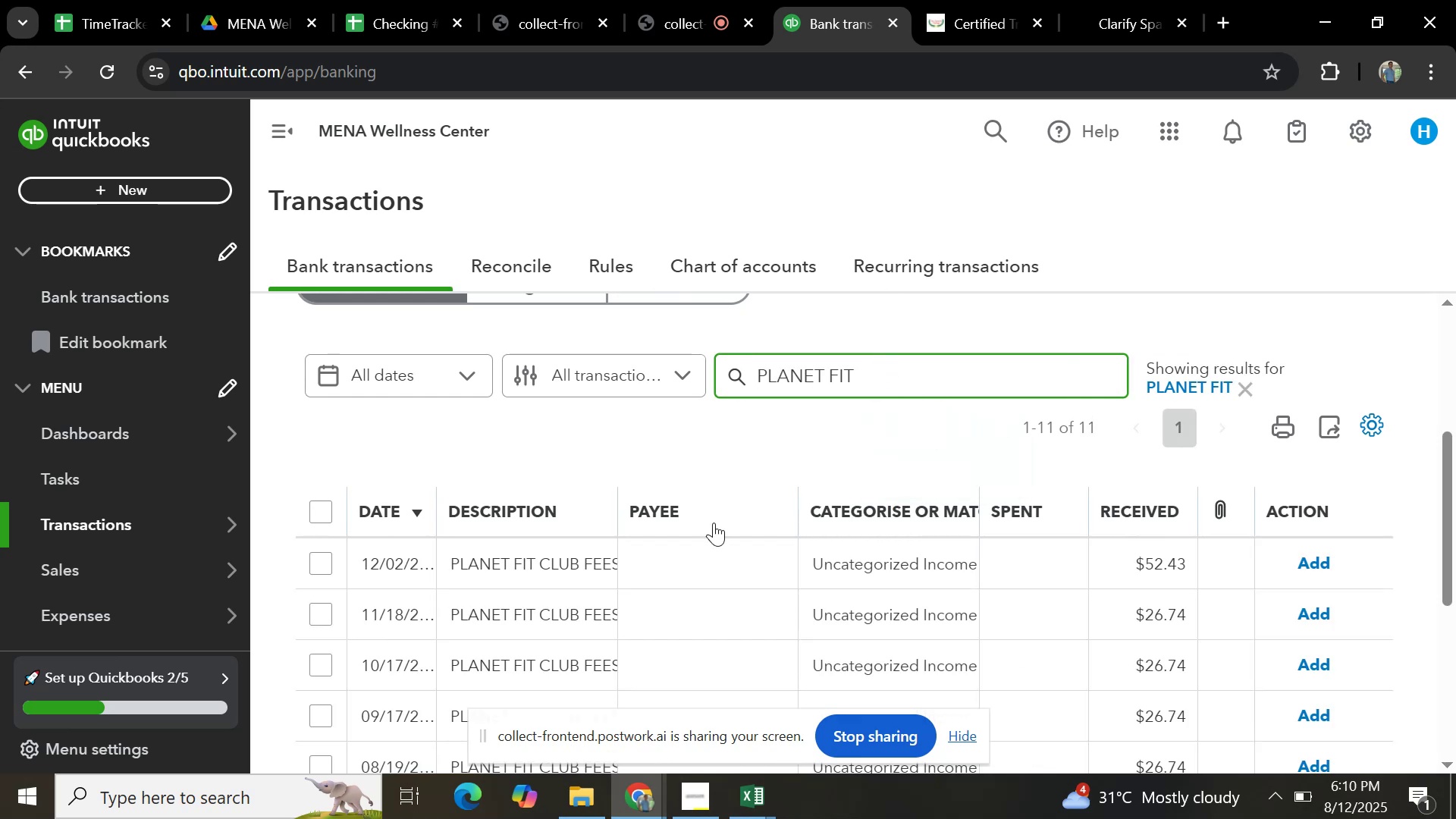 
scroll: coordinate [589, 469], scroll_direction: down, amount: 5.0
 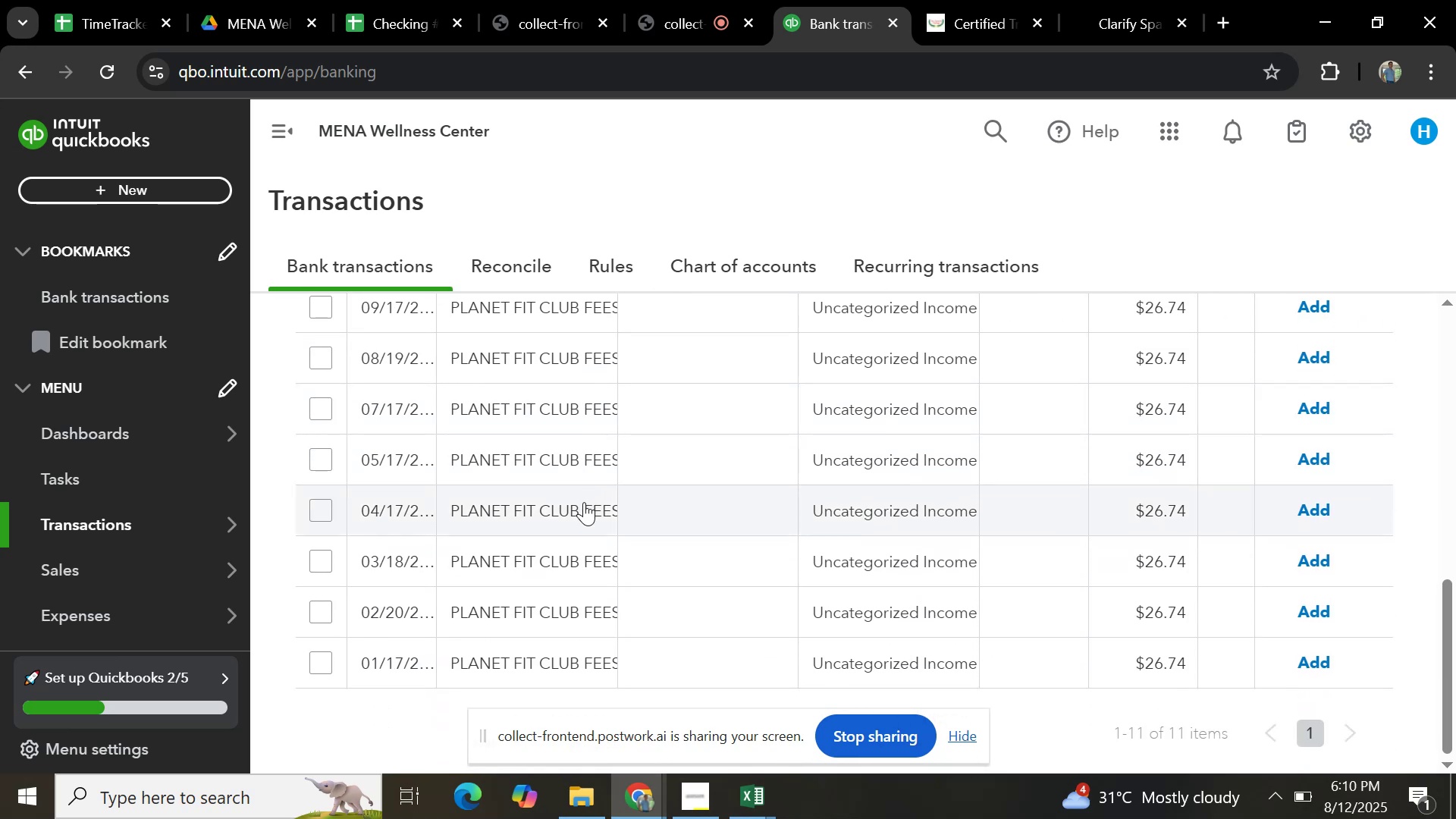 
scroll: coordinate [583, 504], scroll_direction: none, amount: 0.0
 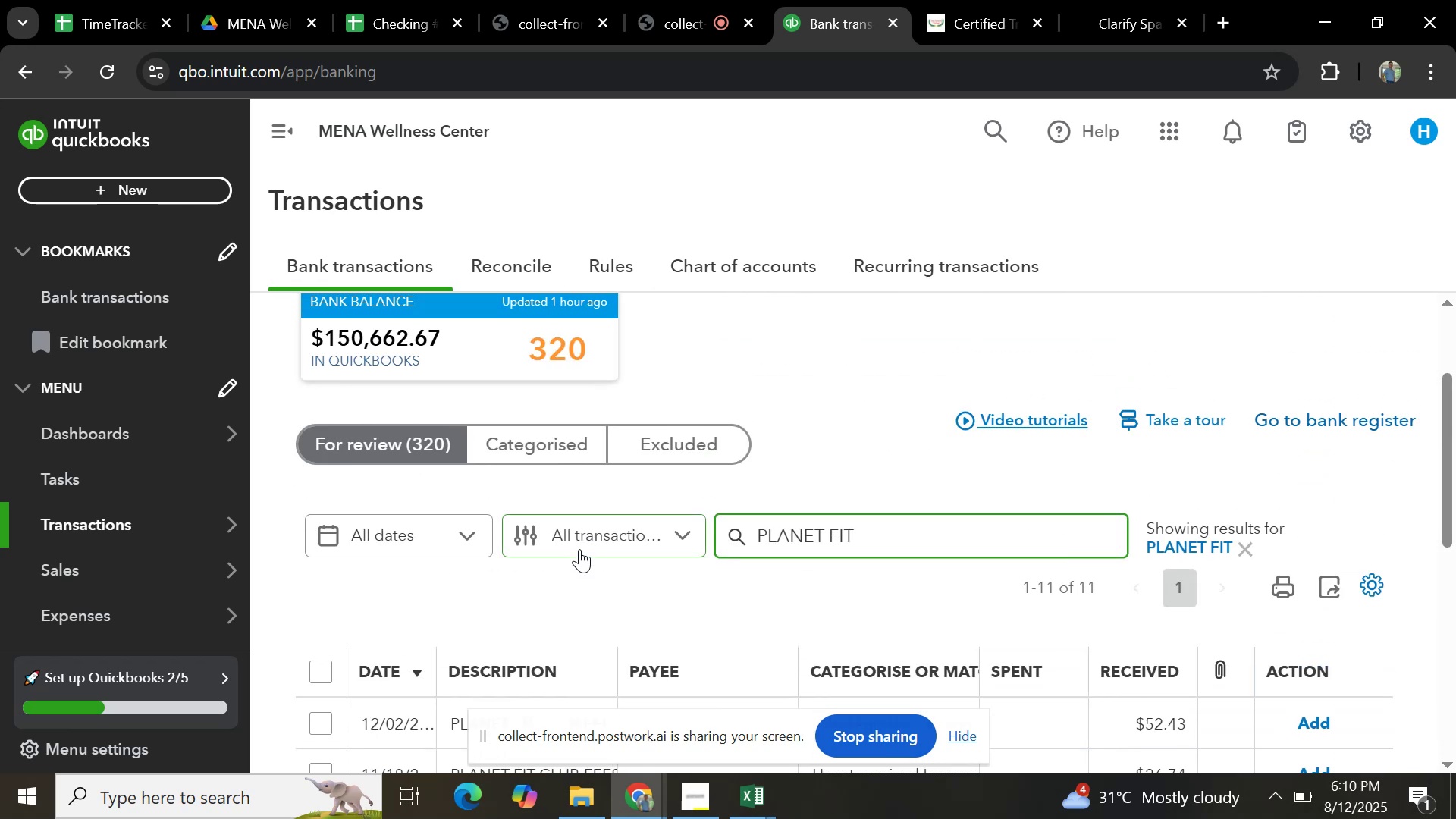 
scroll: coordinate [579, 553], scroll_direction: down, amount: 3.0
 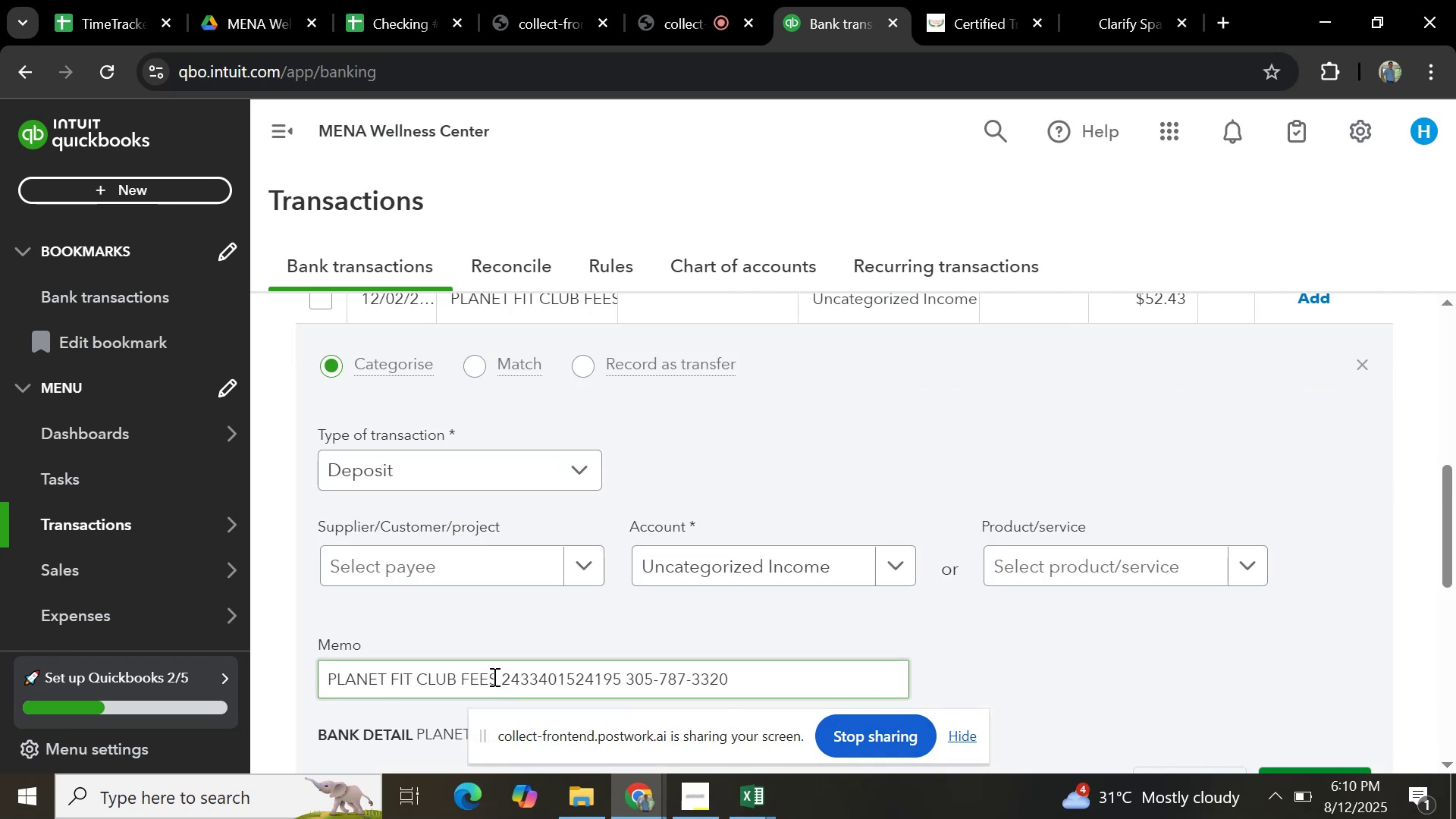 
wait(5.13)
 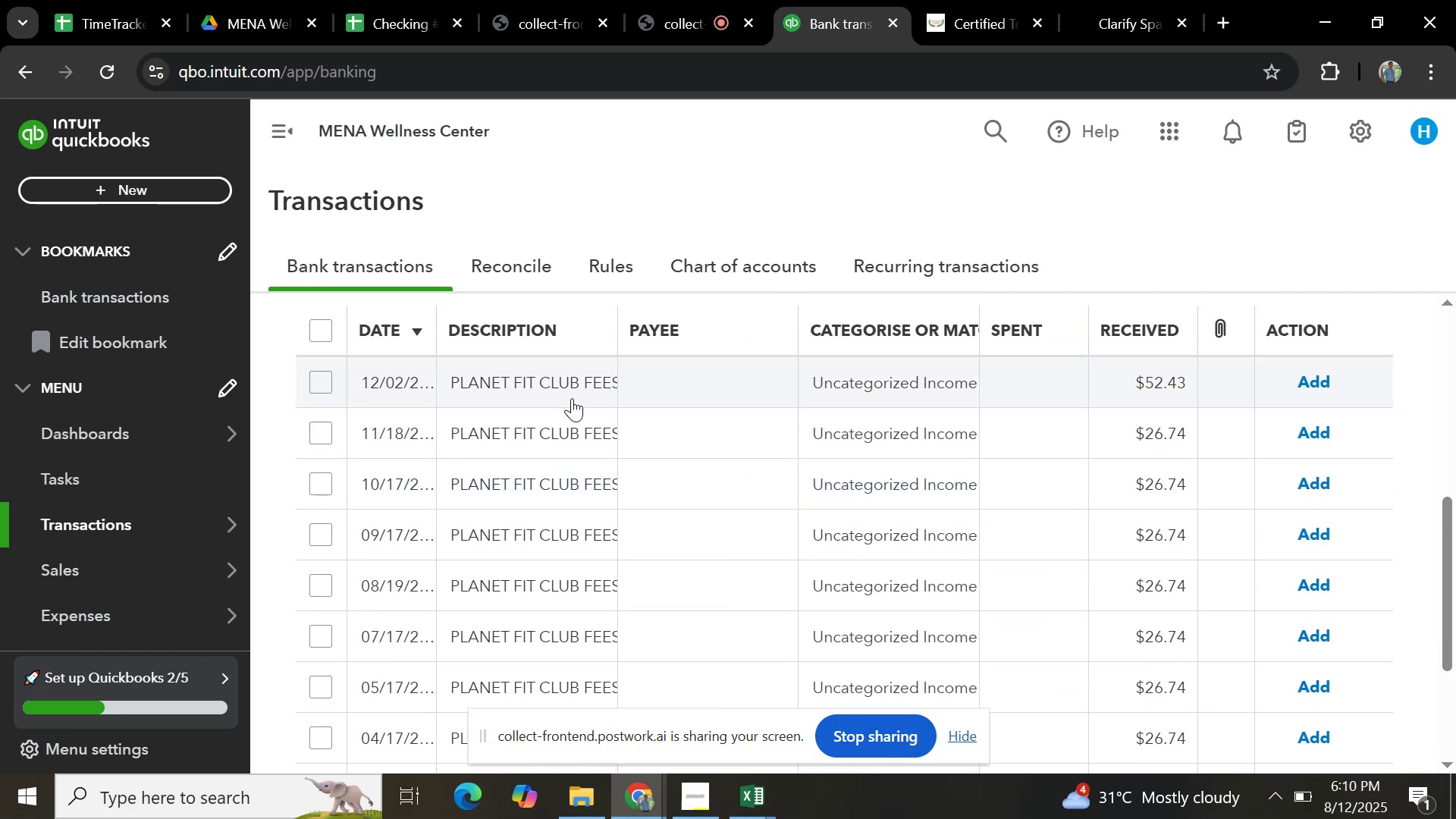 
key(Control+C)
 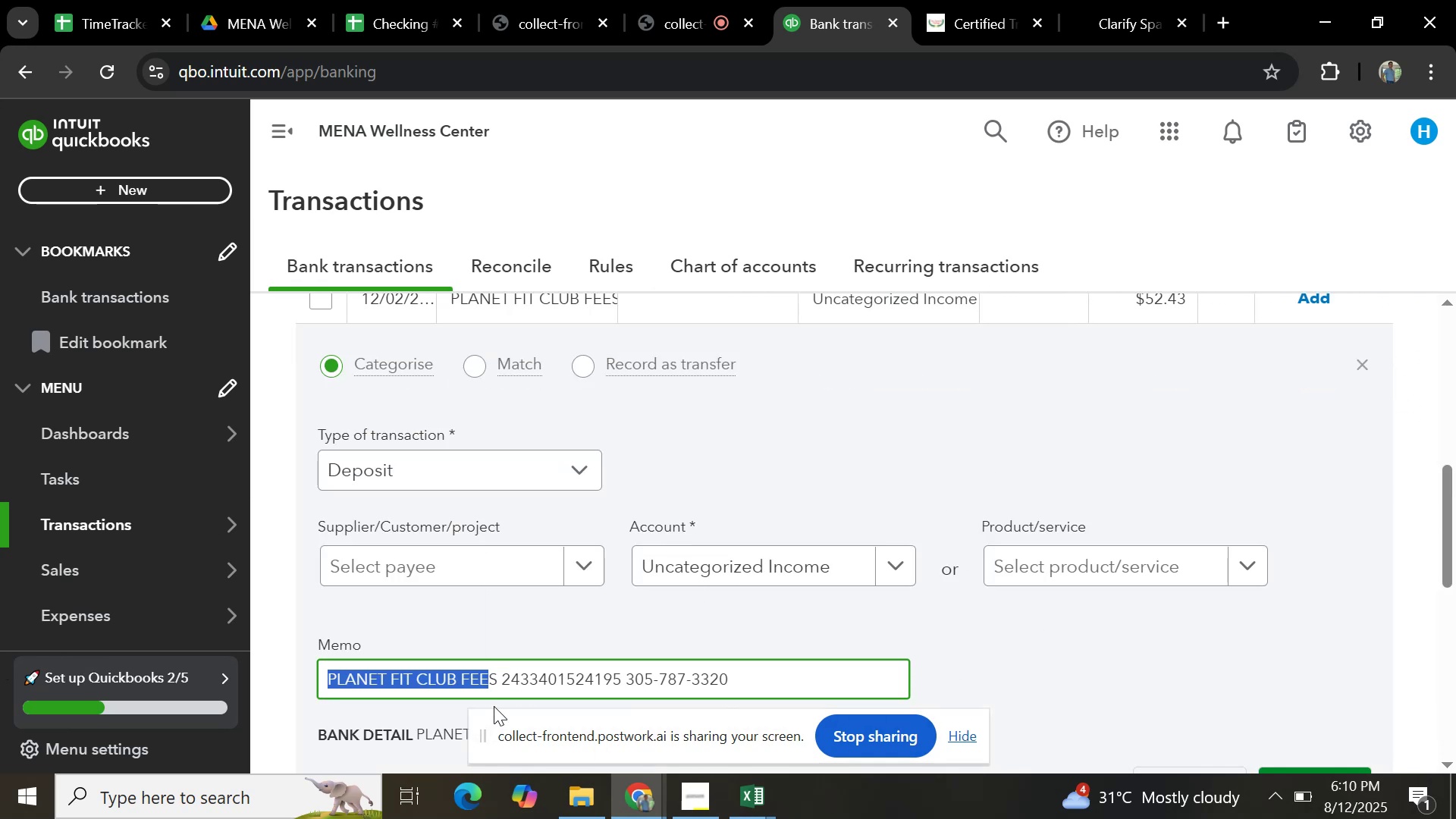 
left_click([494, 689])
 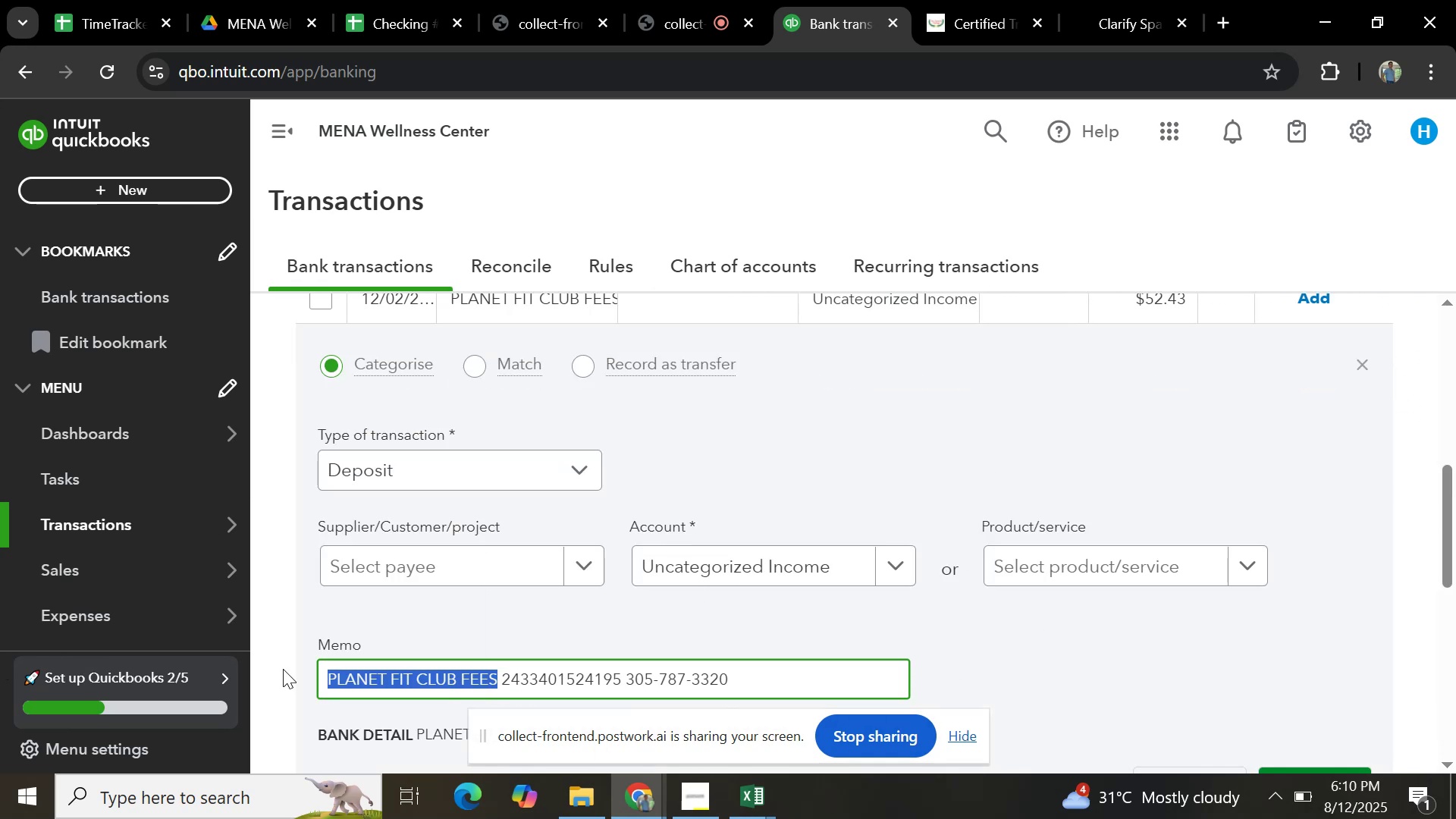 
key(Control+C)
 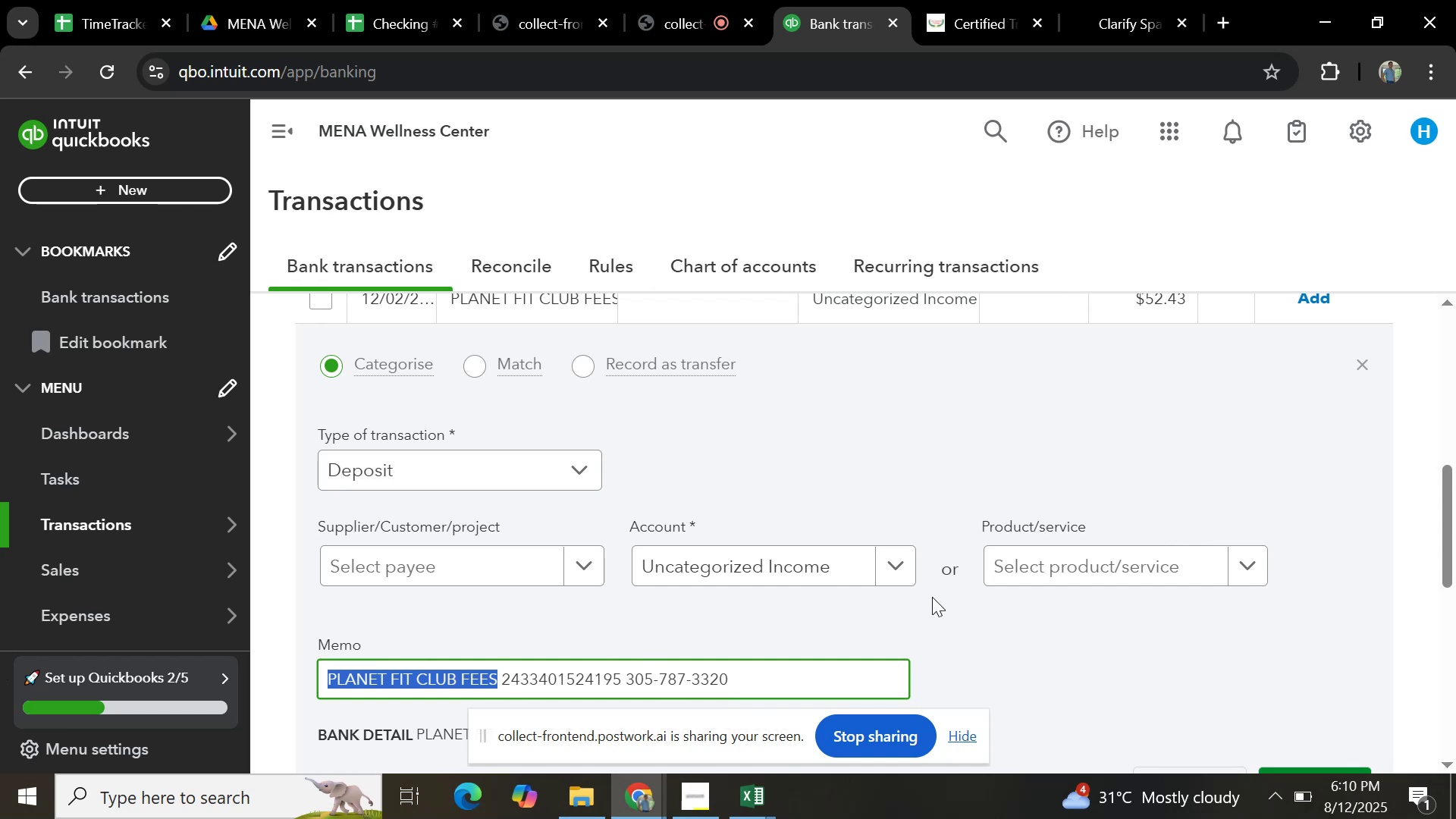 
scroll: coordinate [924, 597], scroll_direction: down, amount: 2.0
 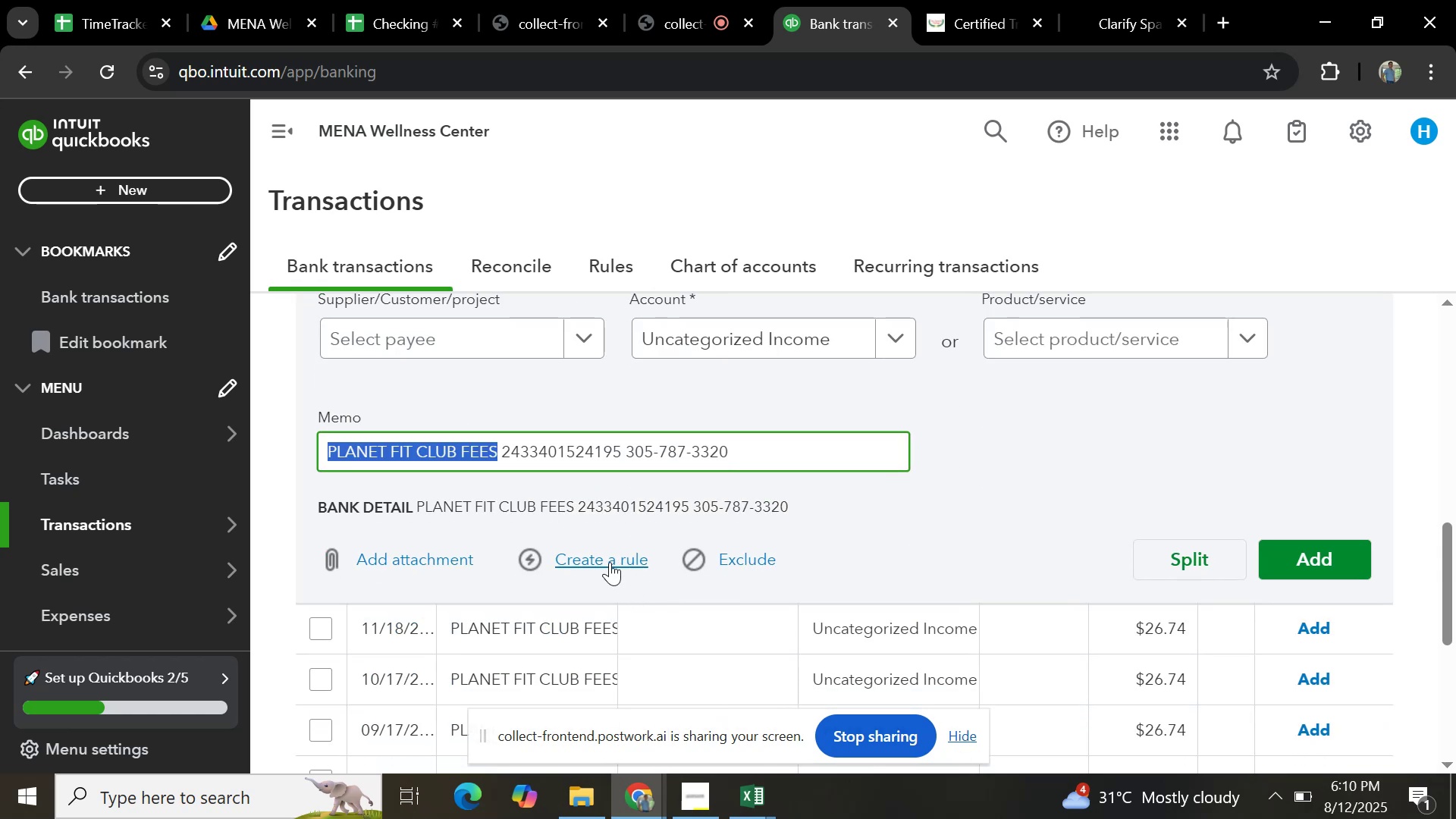 
left_click([609, 561])
 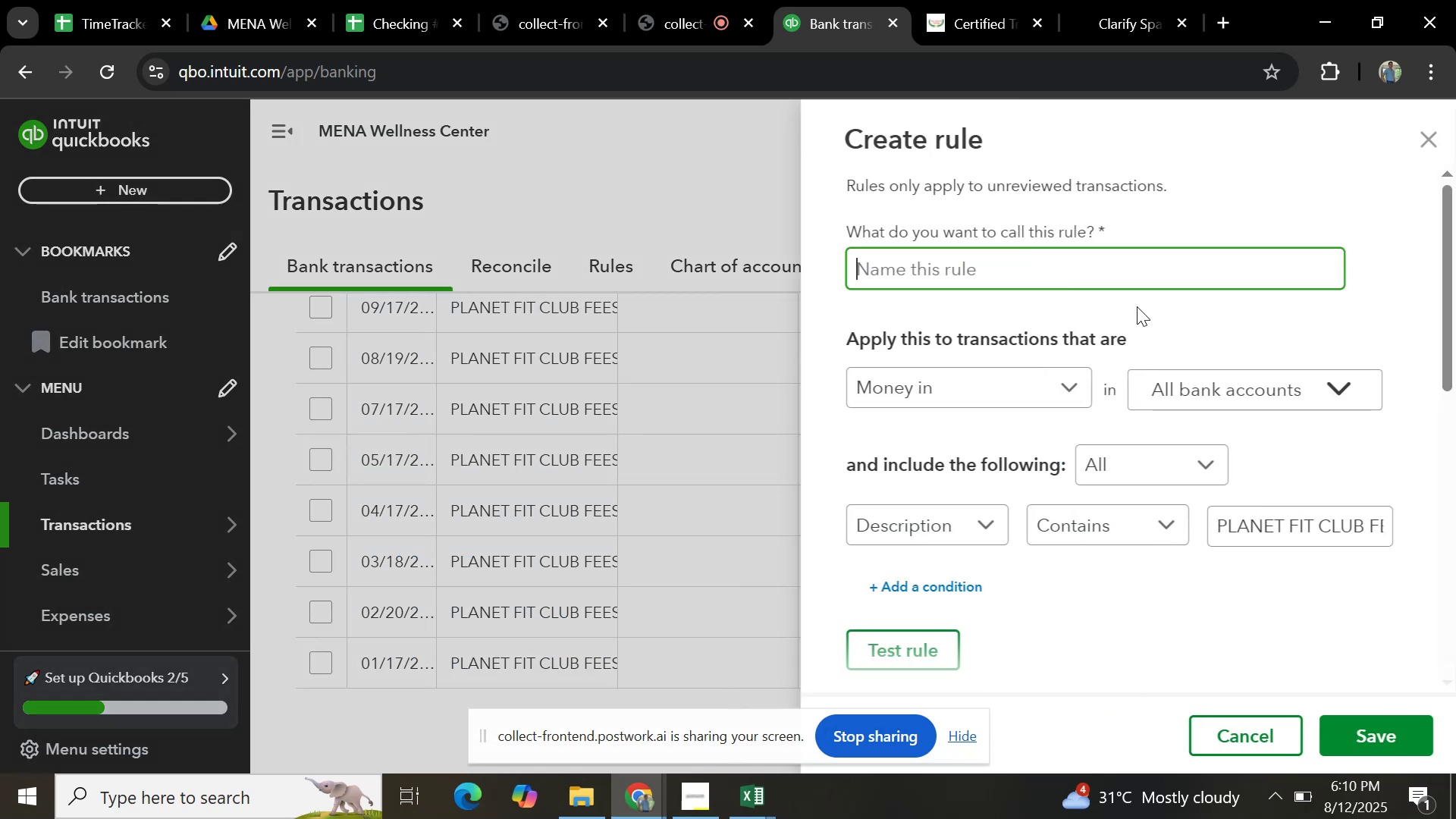 
key(Control+V)
 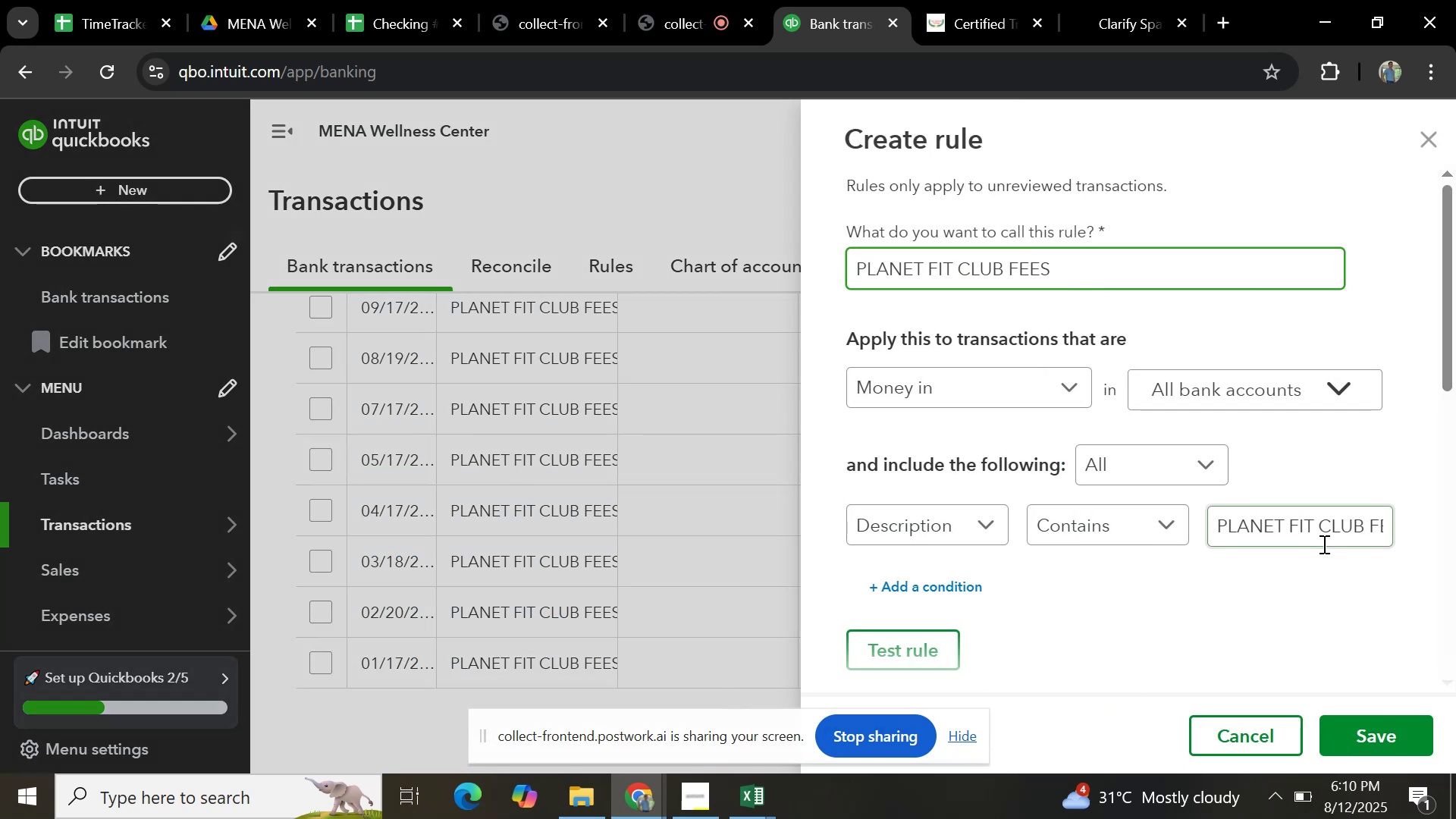 
left_click([1323, 535])
 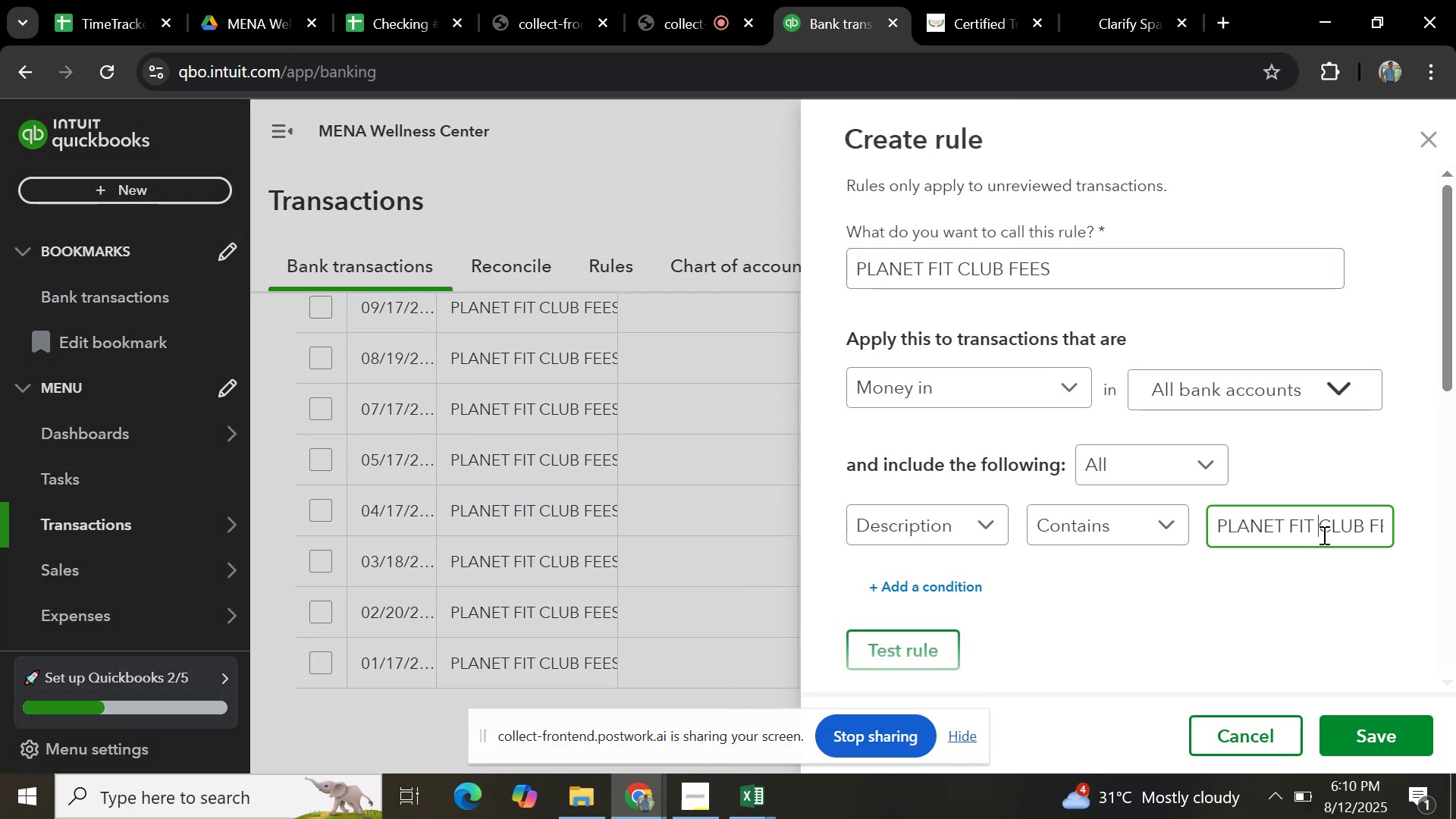 
key(Control+A)
 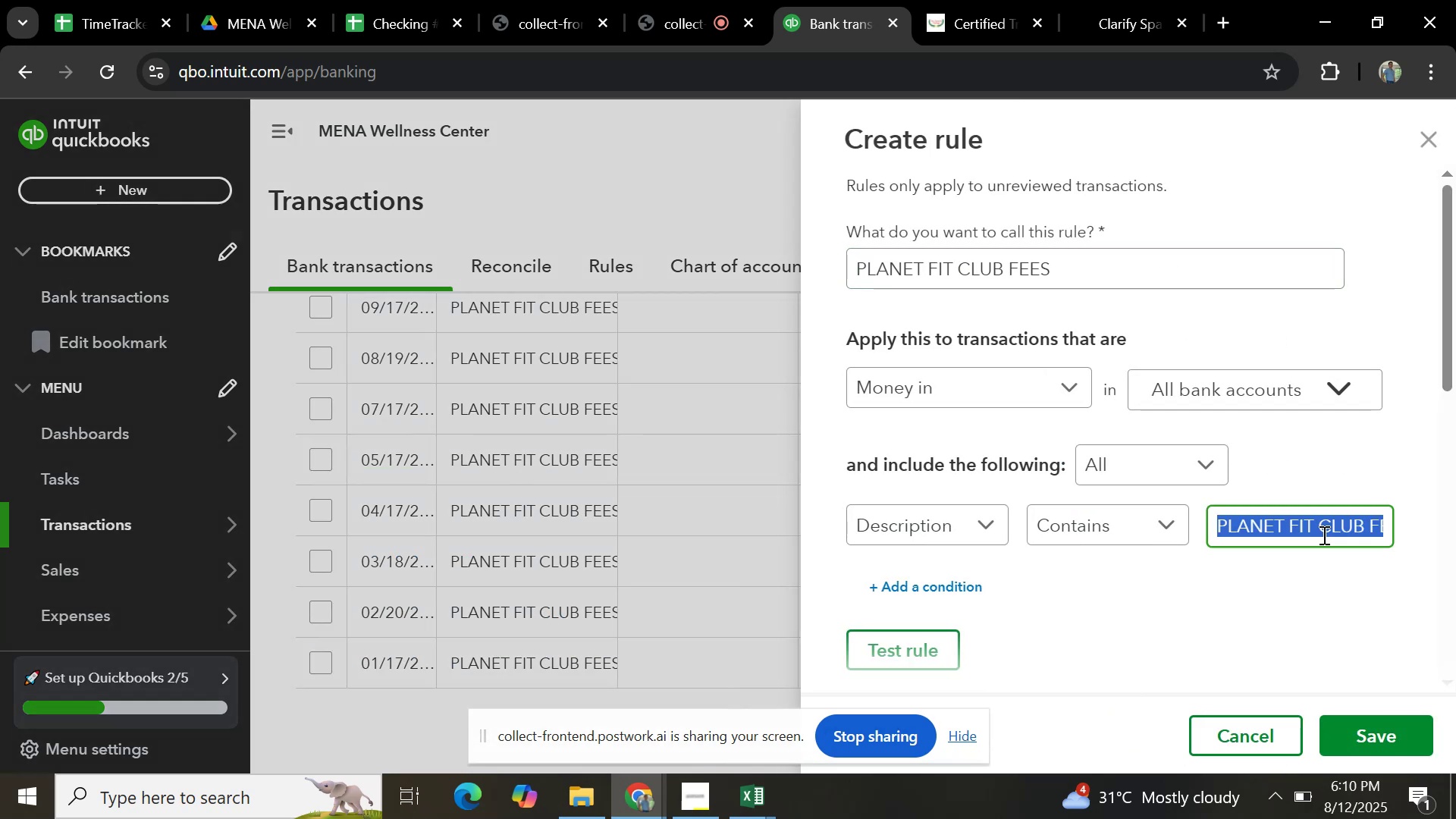 
key(Control+V)
 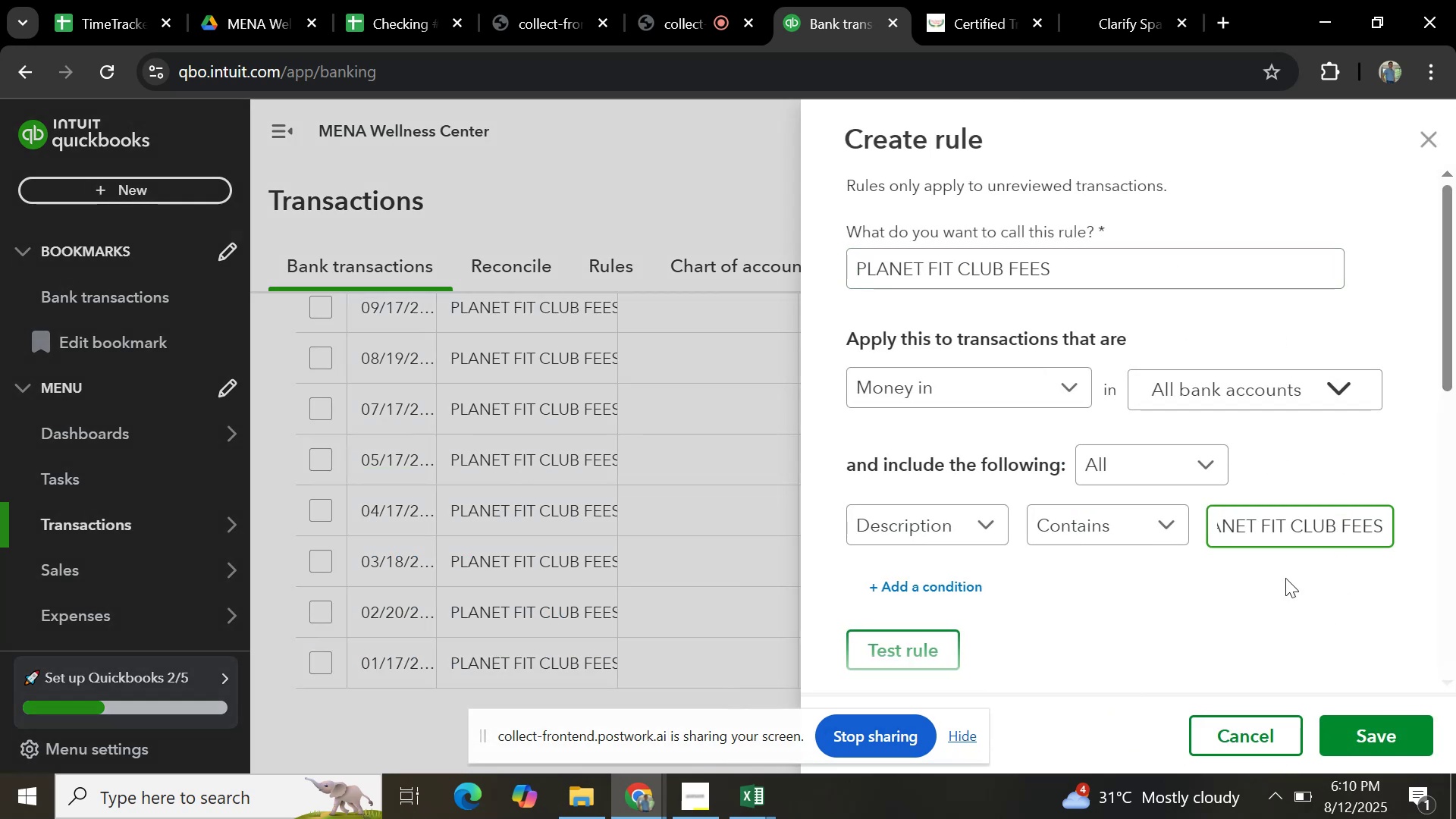 
scroll: coordinate [1267, 554], scroll_direction: down, amount: 6.0
 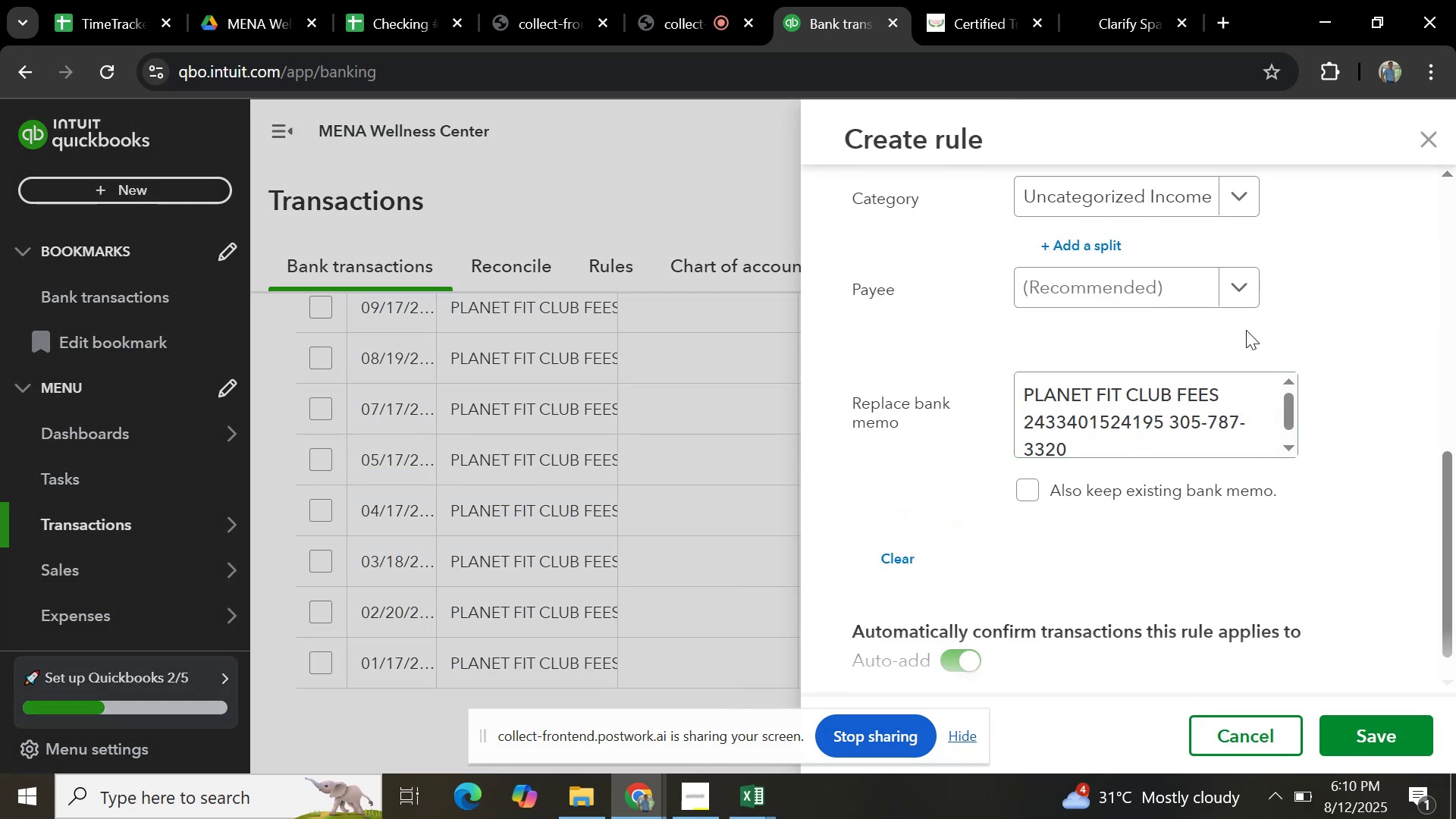 
scroll: coordinate [1246, 330], scroll_direction: up, amount: 2.0
 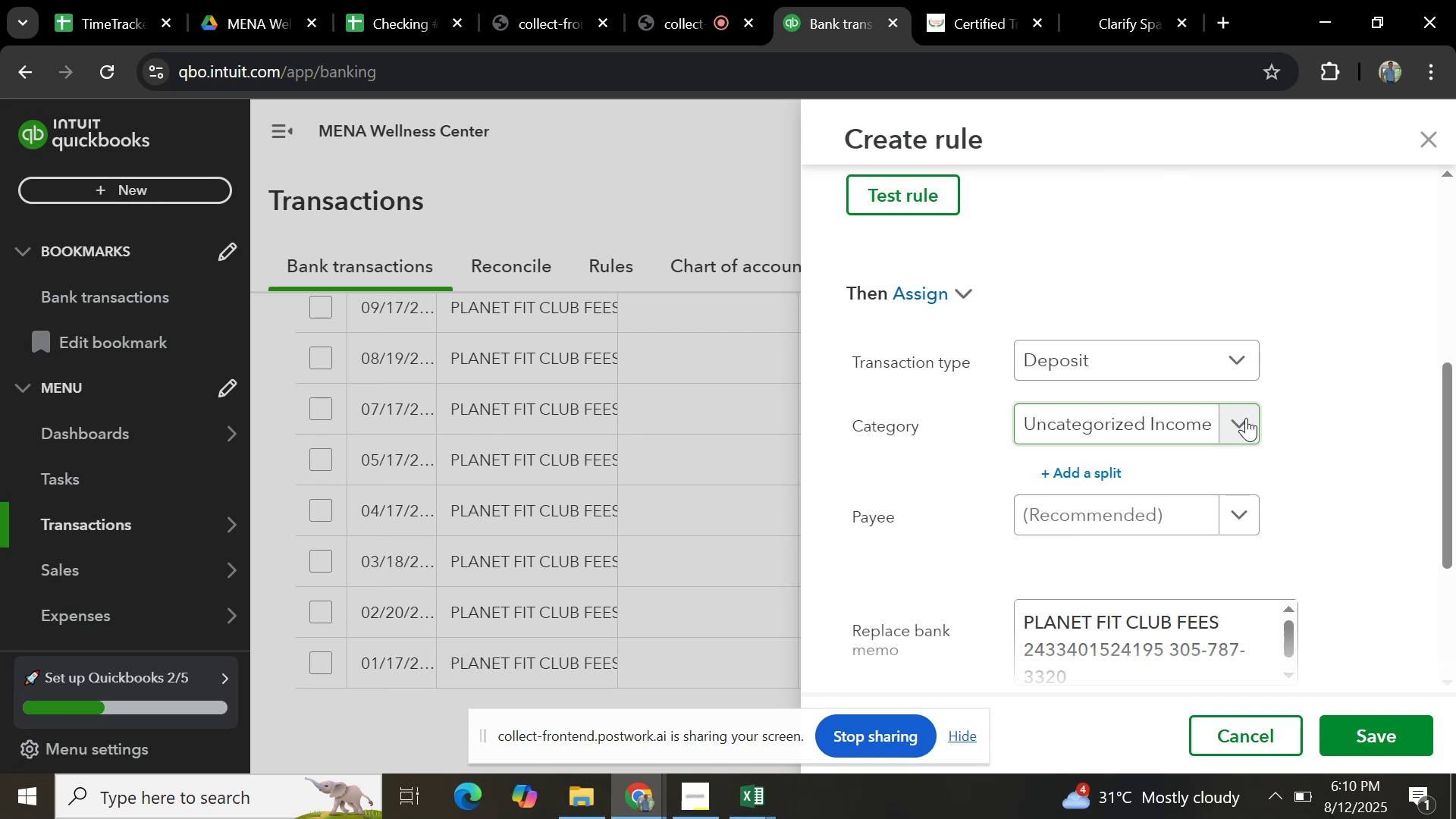 
wait(7.2)
 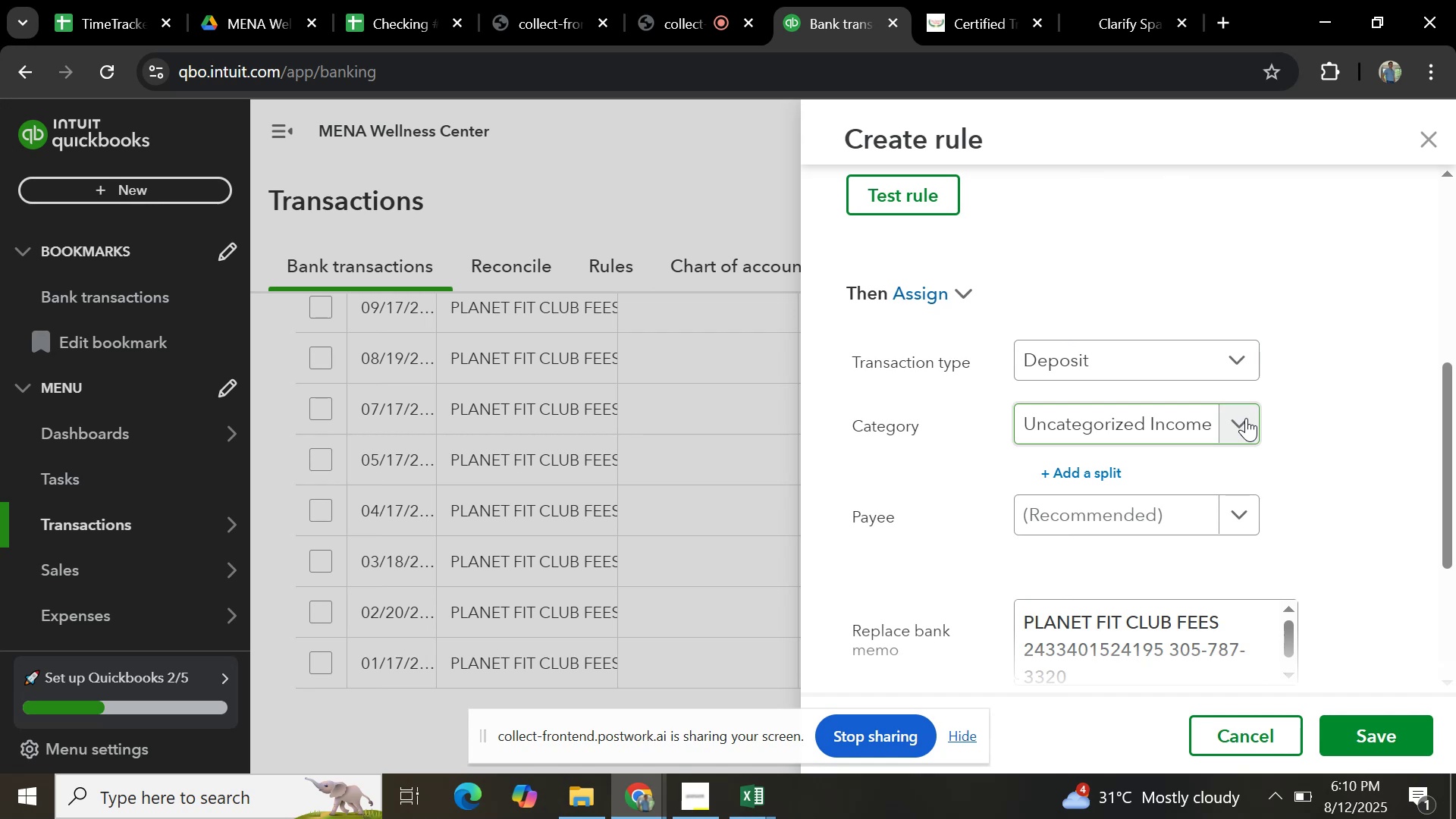 
left_click([1246, 418])
 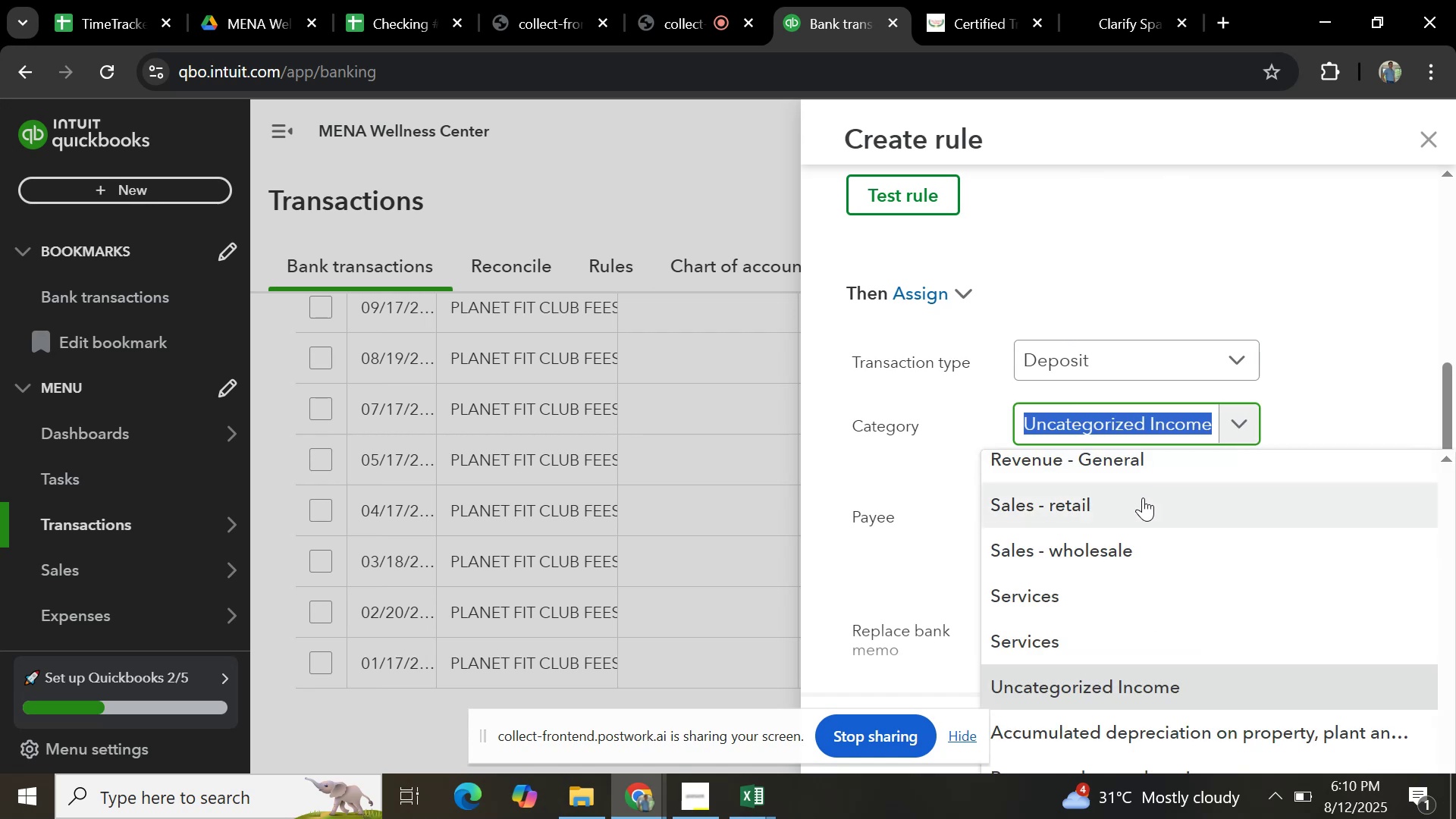 
left_click([1142, 498])
 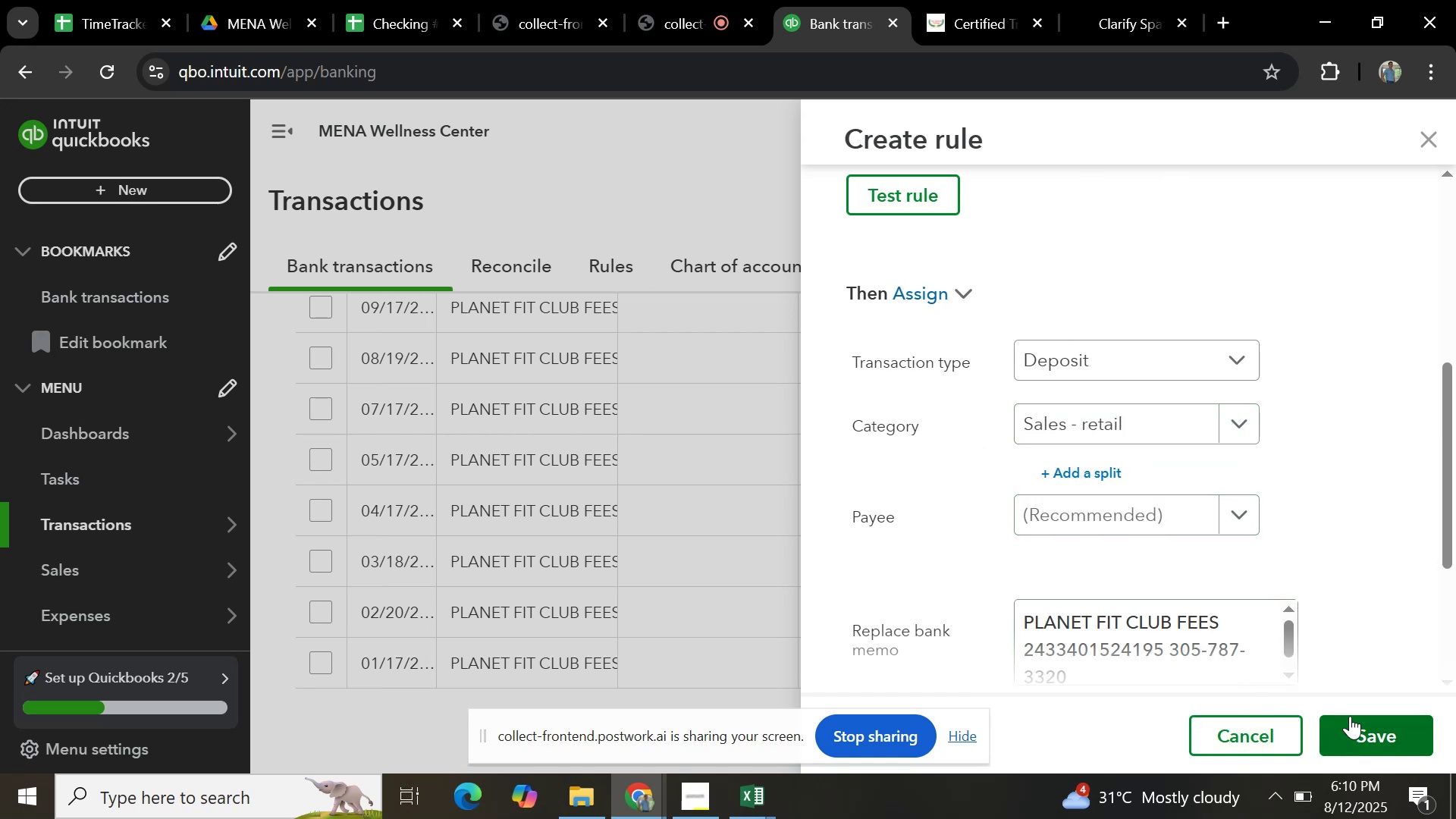 
left_click([1350, 716])
 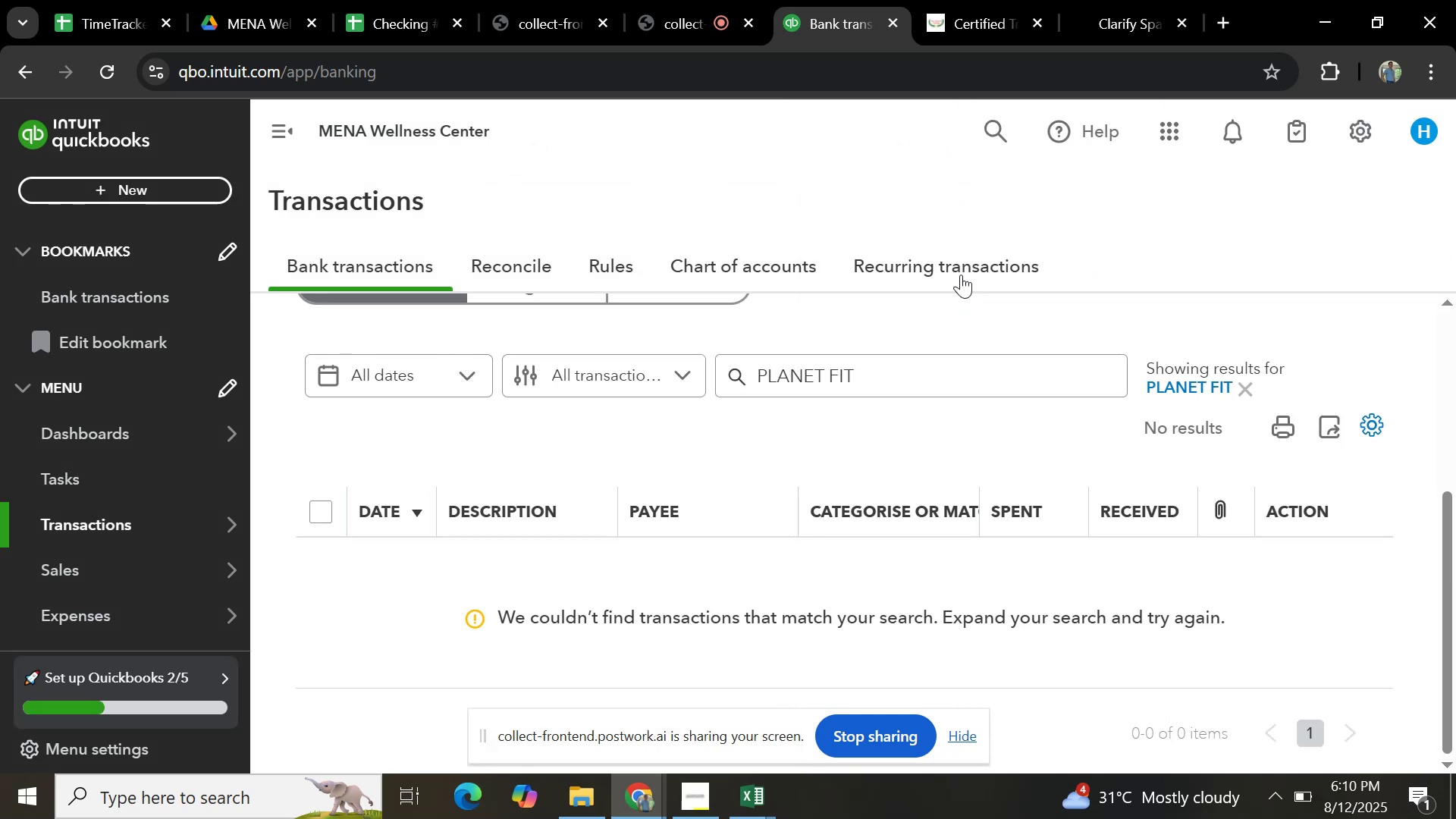 
wait(6.84)
 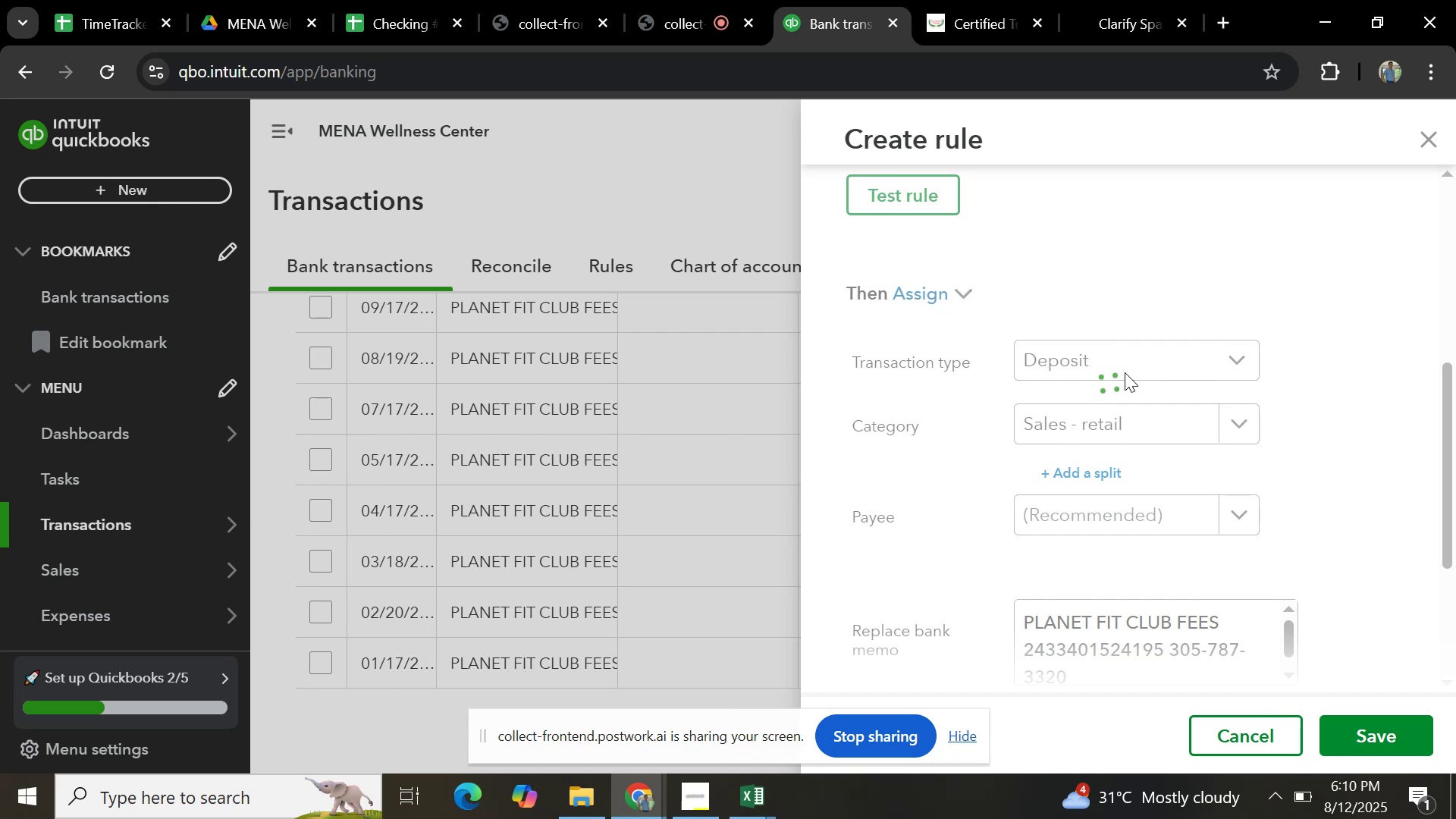 
left_click([1238, 387])
 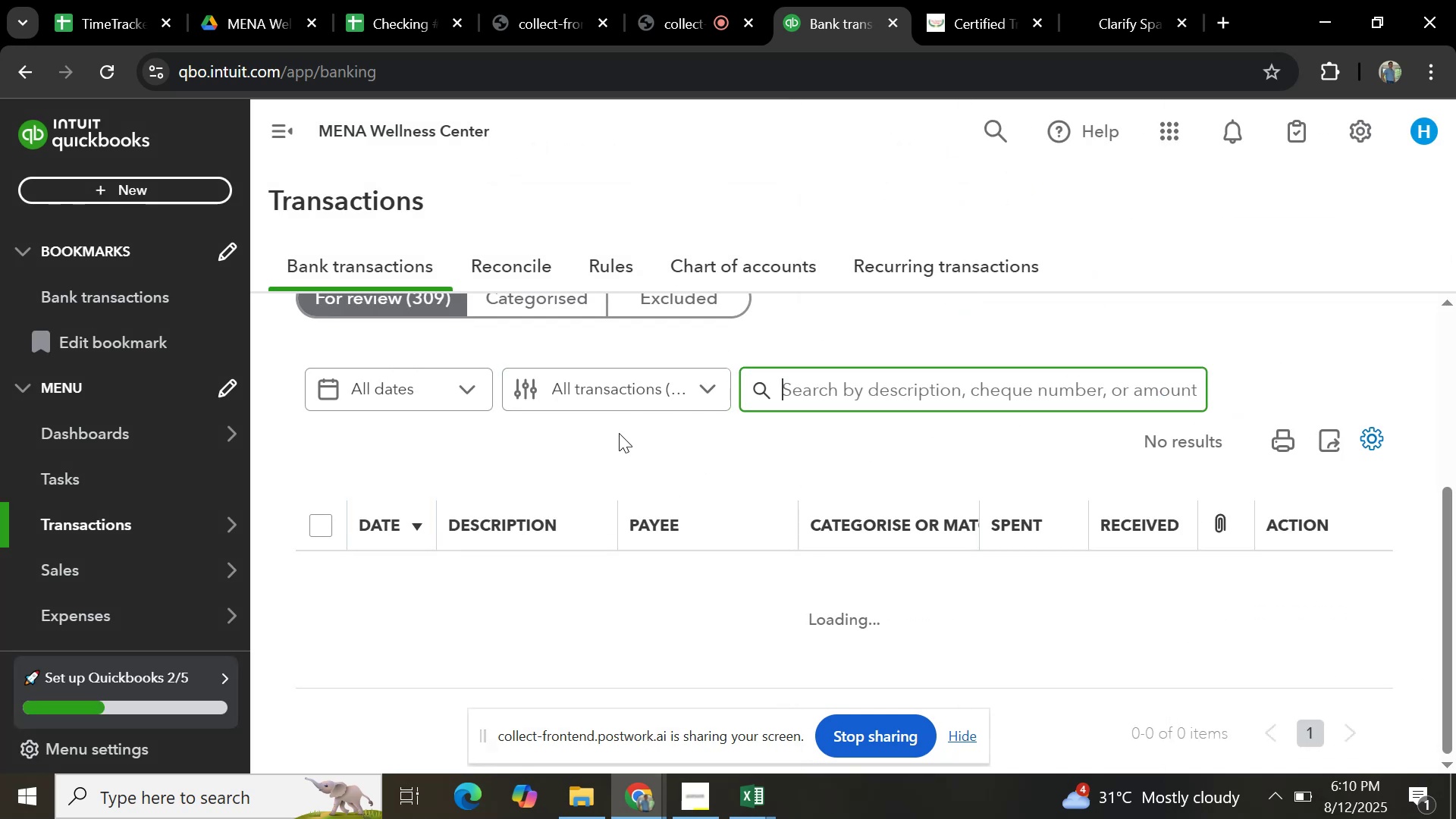 
scroll: coordinate [813, 428], scroll_direction: up, amount: 4.0
 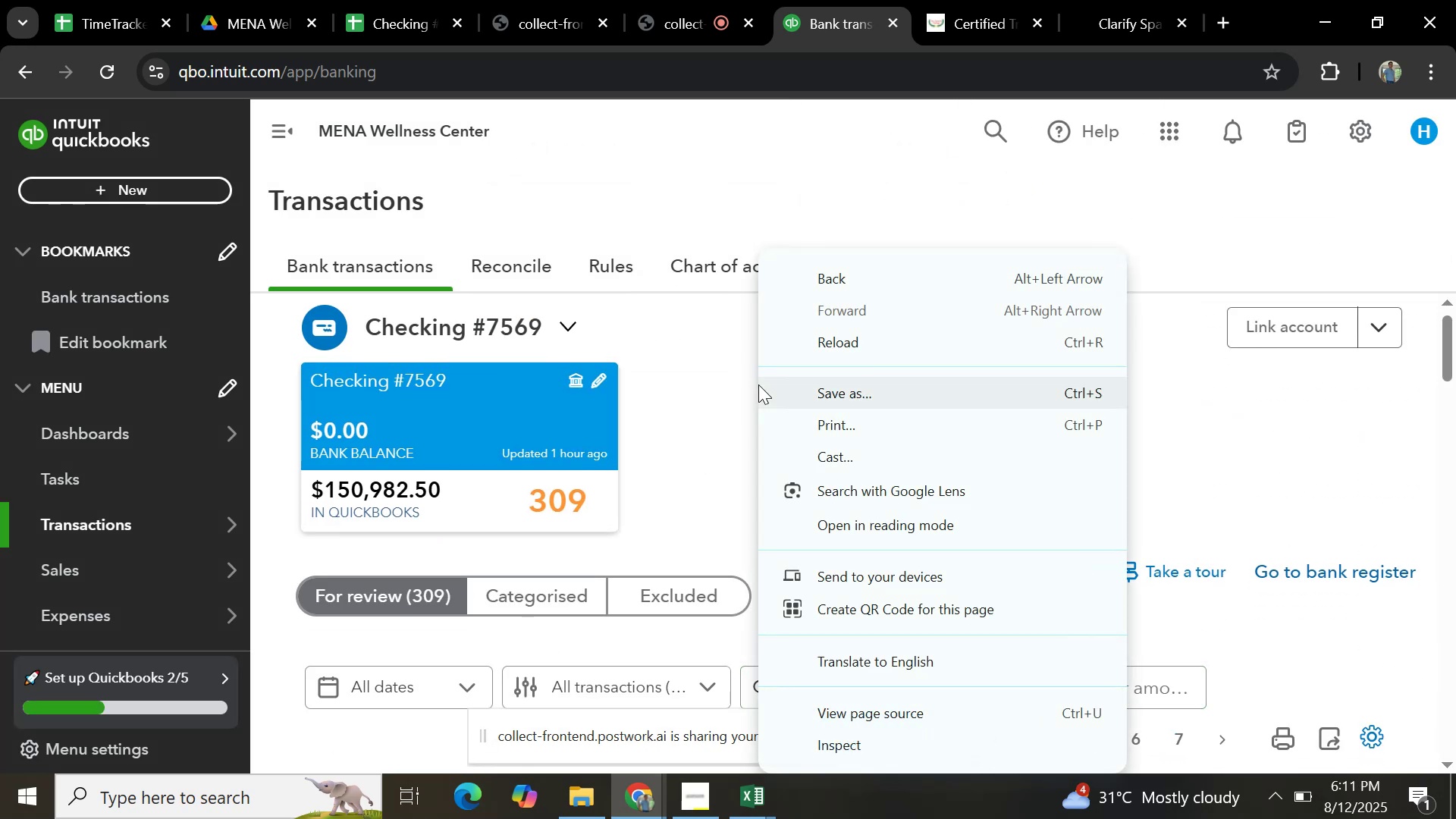 
scroll: coordinate [722, 535], scroll_direction: down, amount: 3.0
 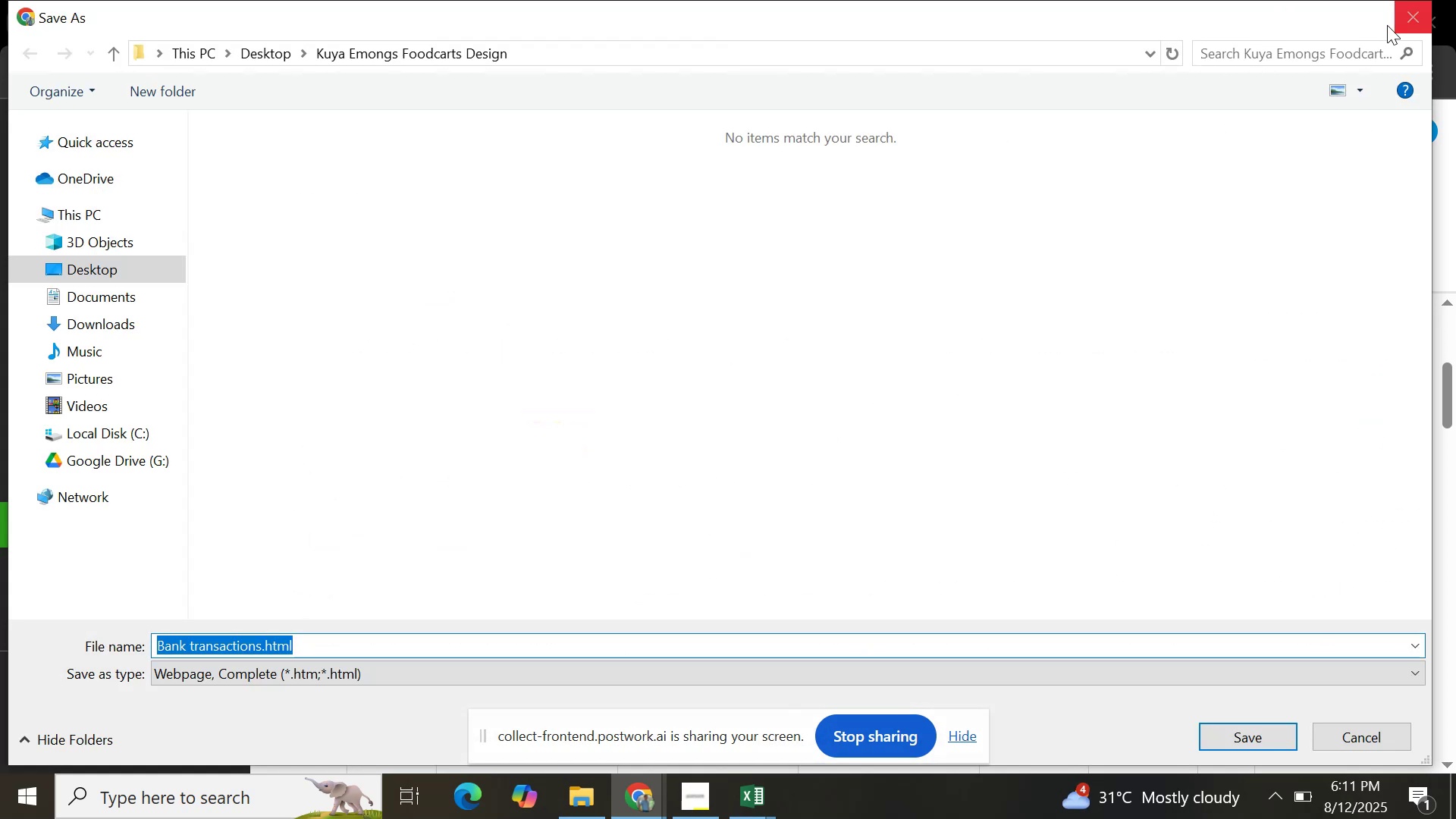 
left_click([1405, 17])
 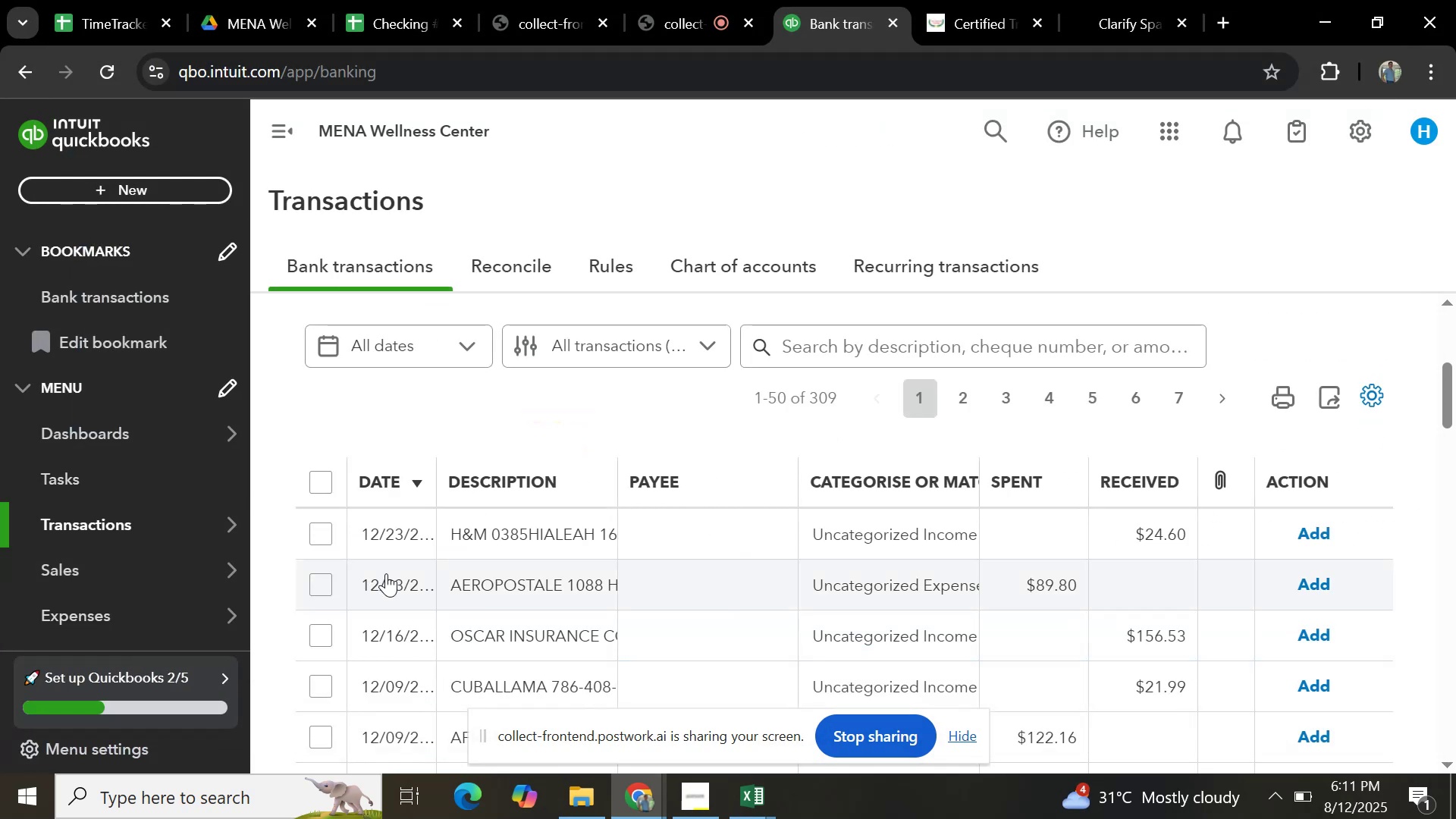 
scroll: coordinate [520, 541], scroll_direction: down, amount: 2.0
 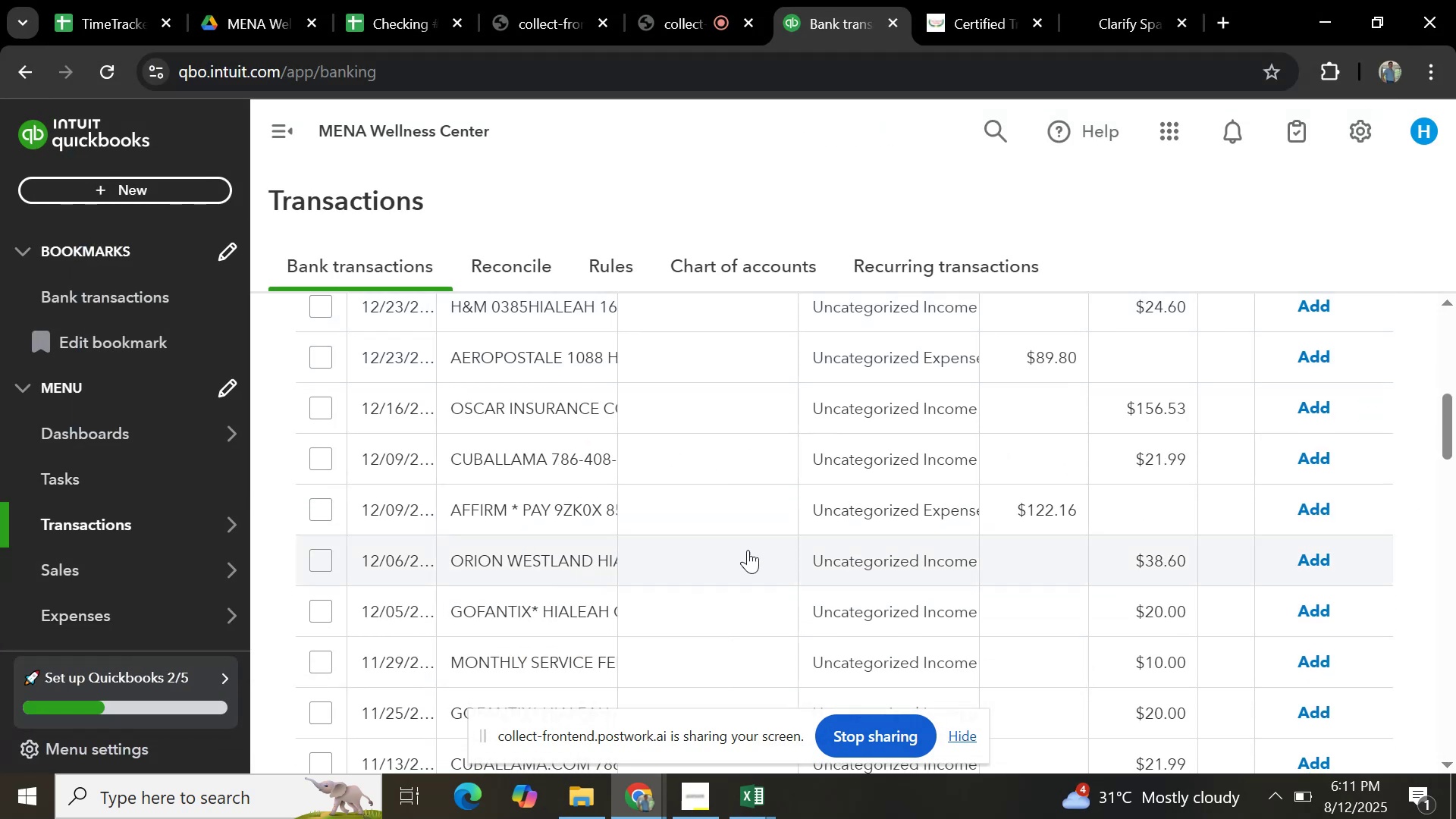 
scroll: coordinate [792, 510], scroll_direction: up, amount: 5.0
 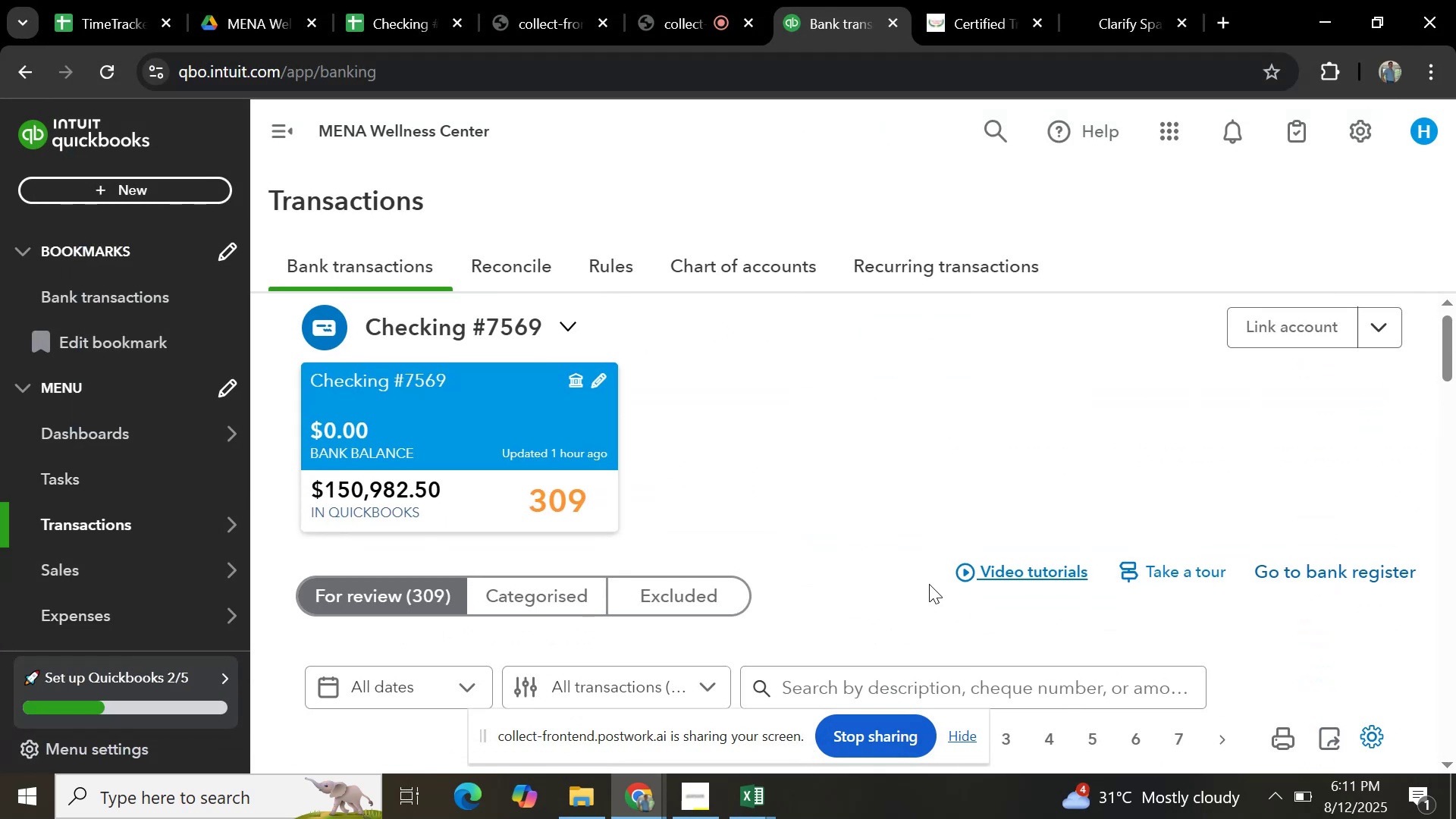 
scroll: coordinate [929, 588], scroll_direction: down, amount: 1.0
 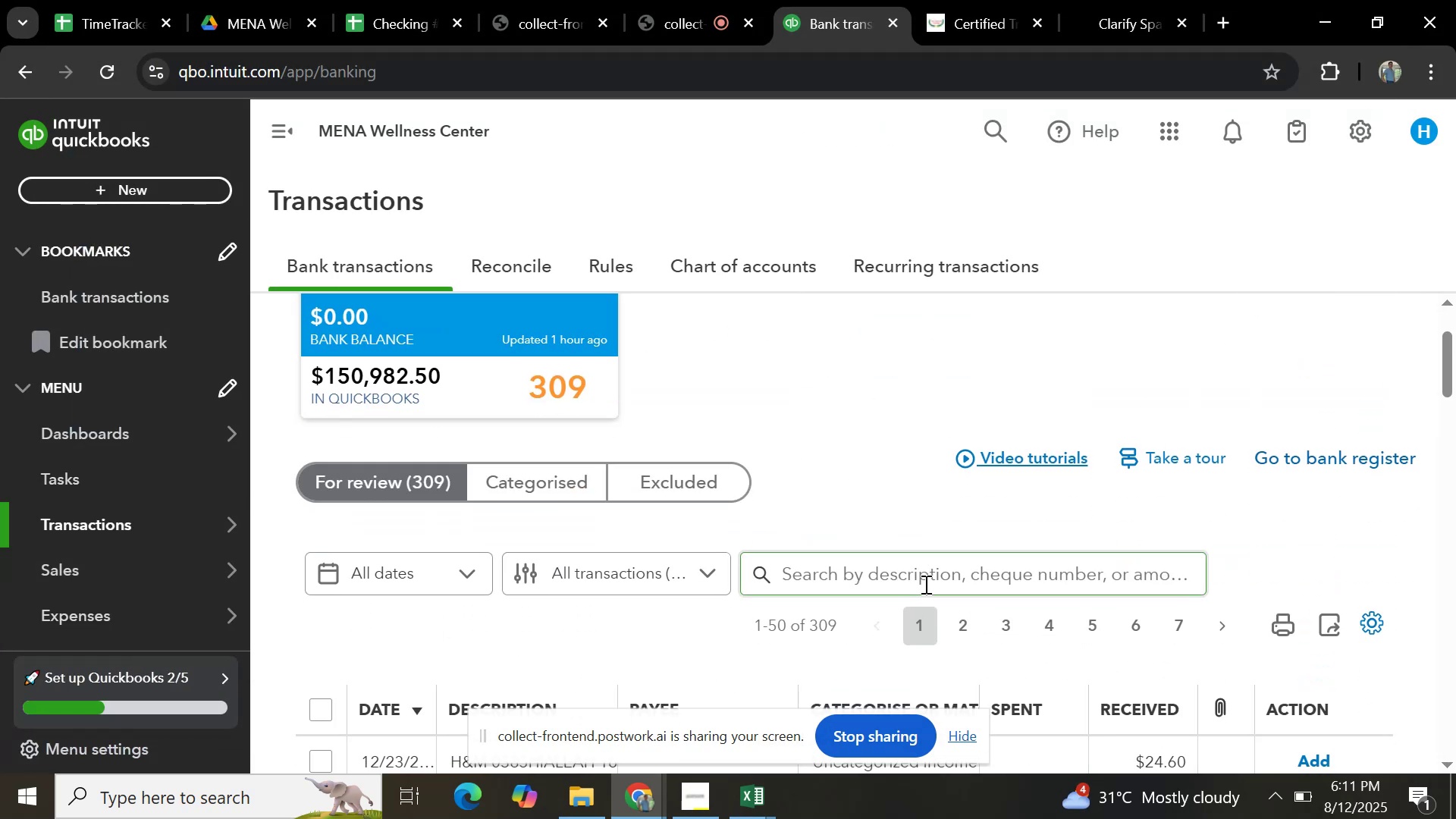 
left_click([922, 584])
 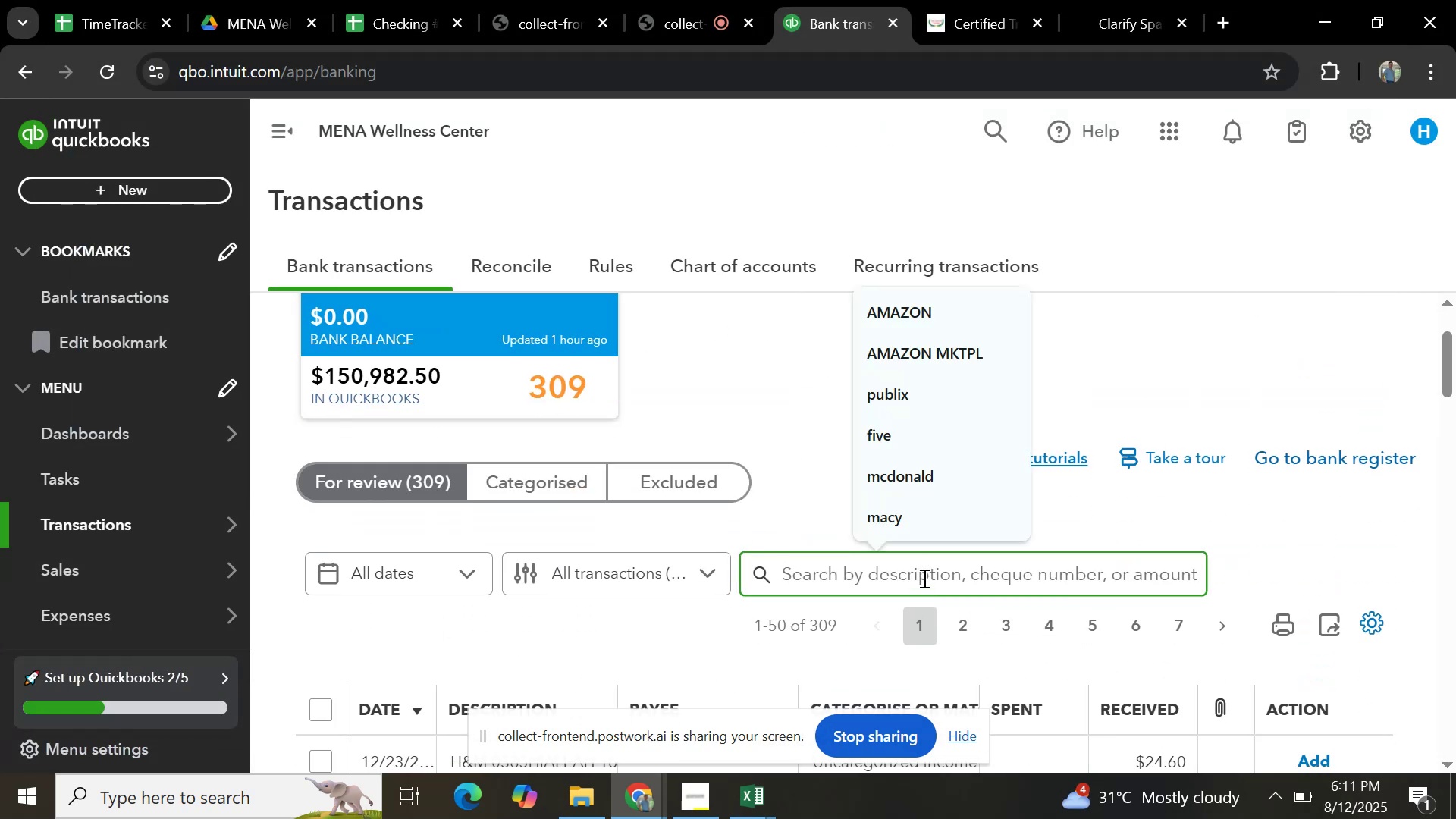 
type(ORION WESTLABD)
key(Backspace)
key(Backspace)
type(ND)
 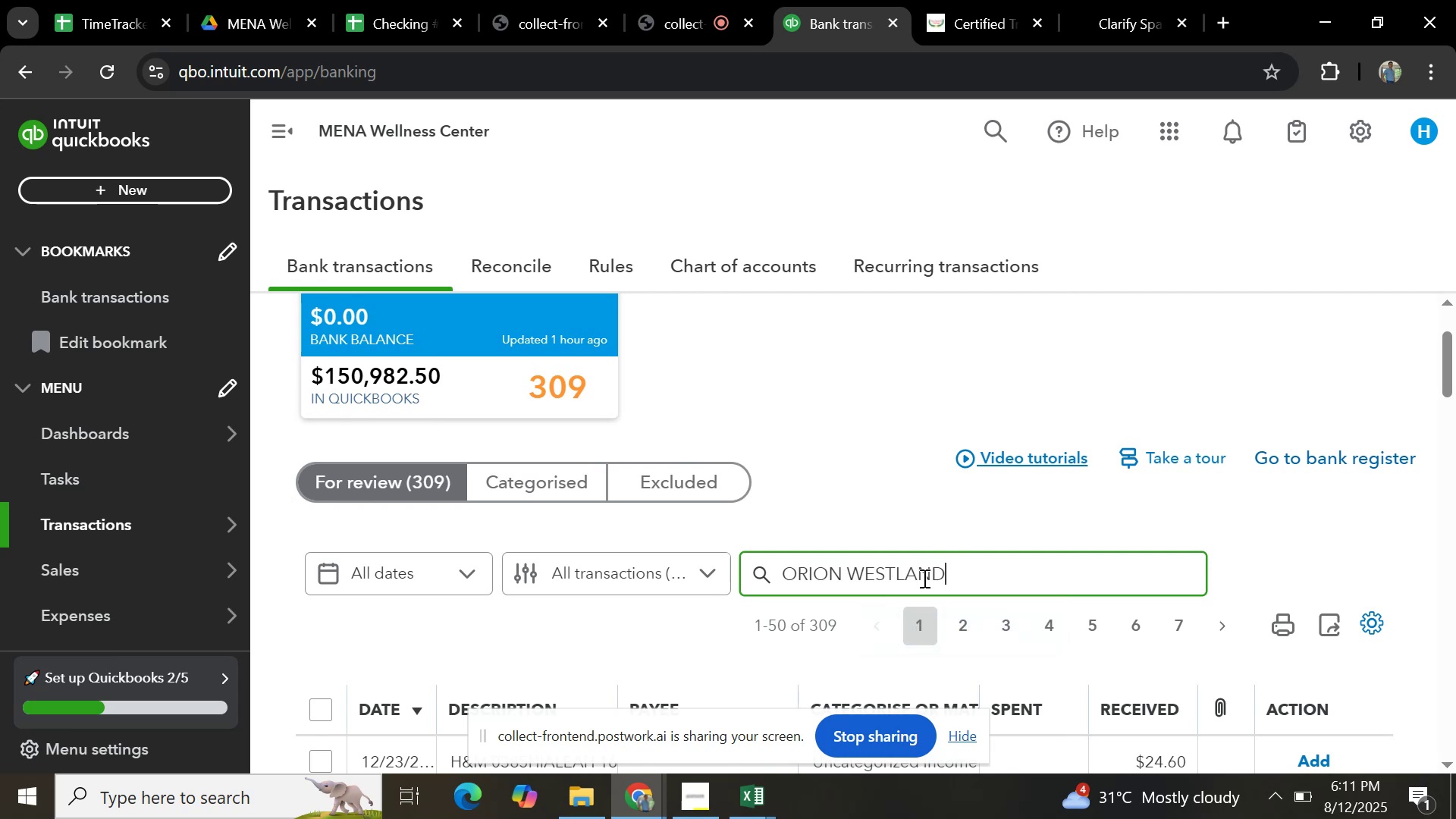 
key(Enter)
 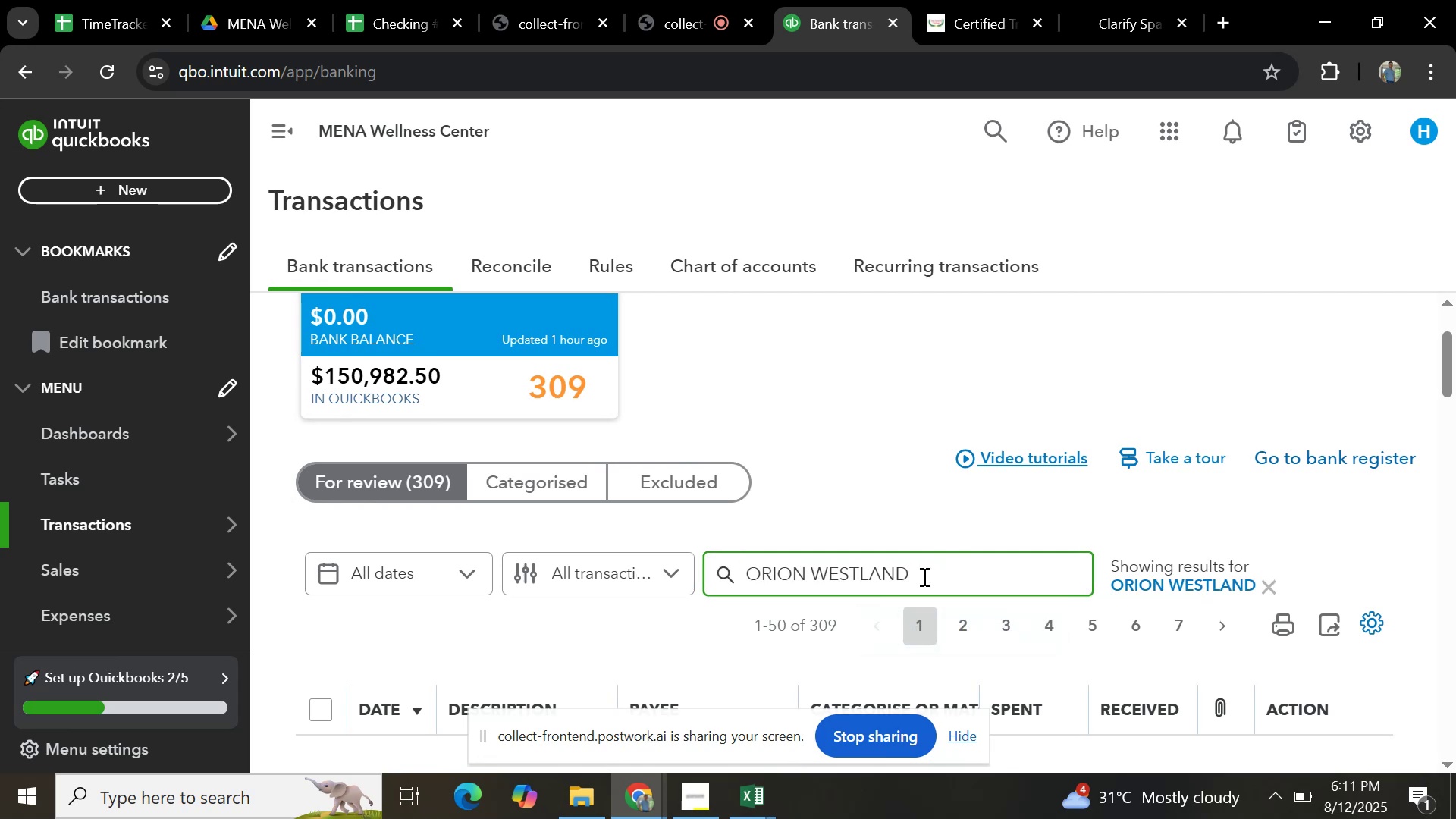 
scroll: coordinate [906, 533], scroll_direction: down, amount: 3.0
 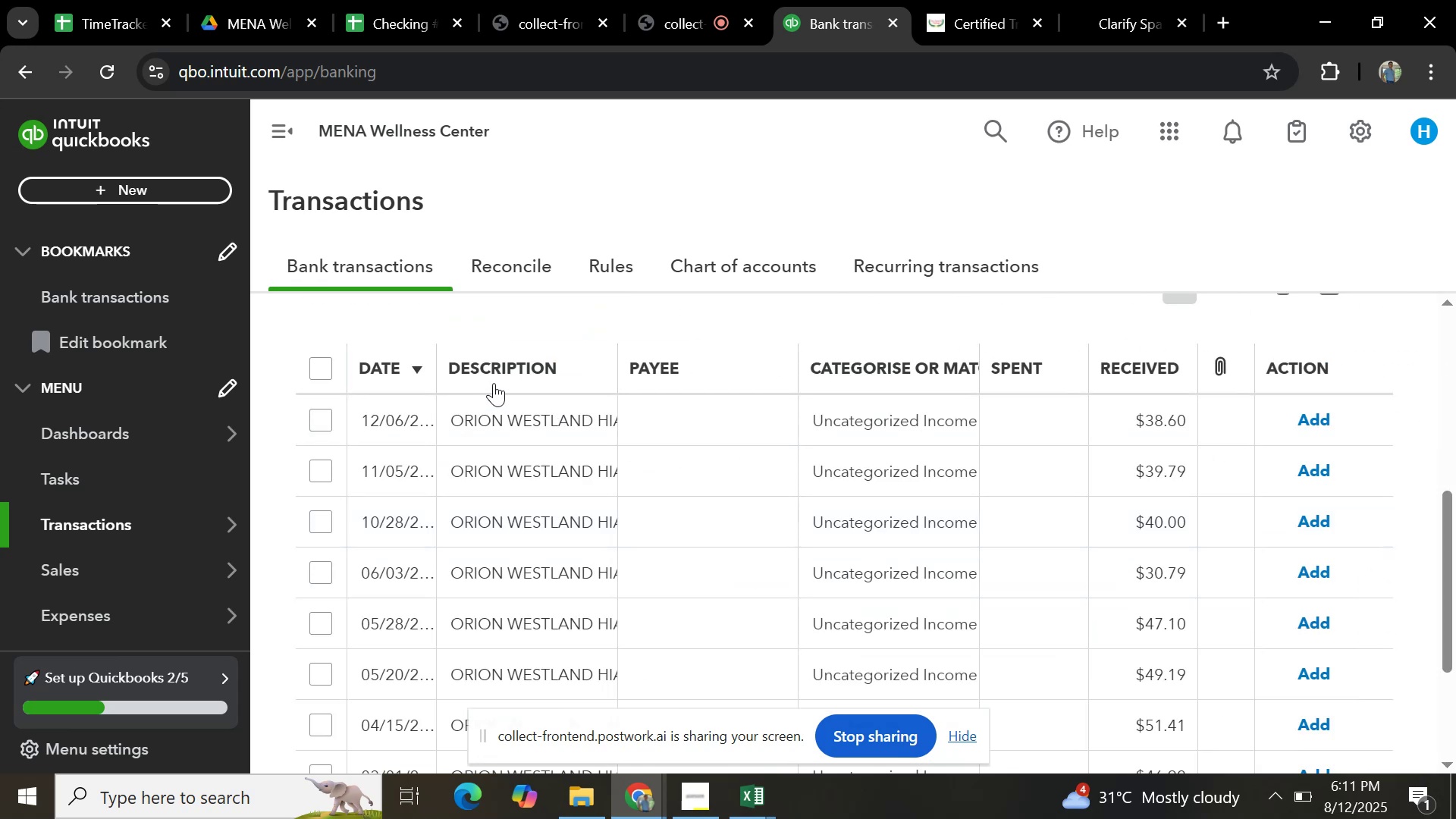 
scroll: coordinate [610, 487], scroll_direction: up, amount: 3.0
 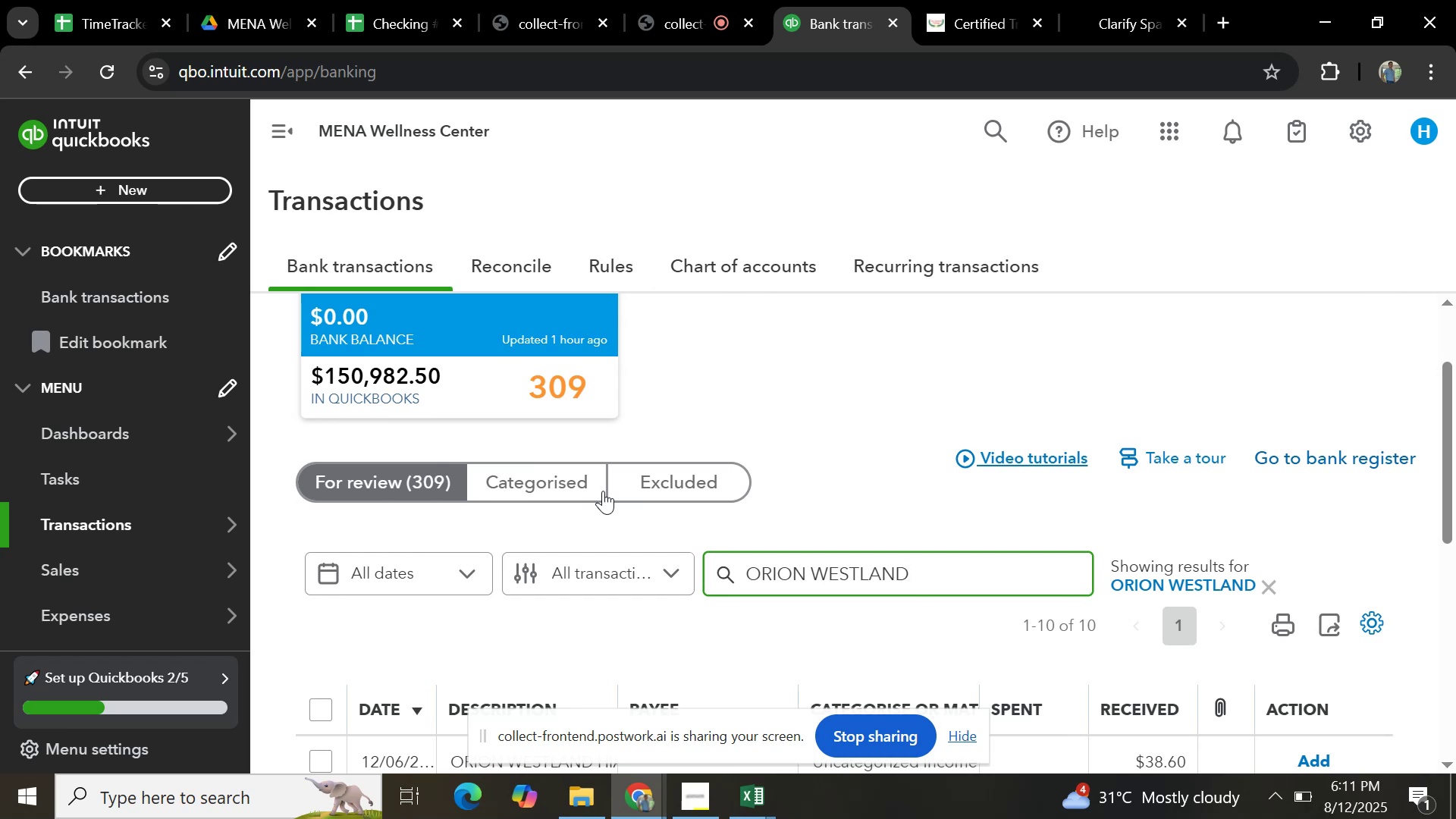 
scroll: coordinate [601, 490], scroll_direction: down, amount: 8.0
 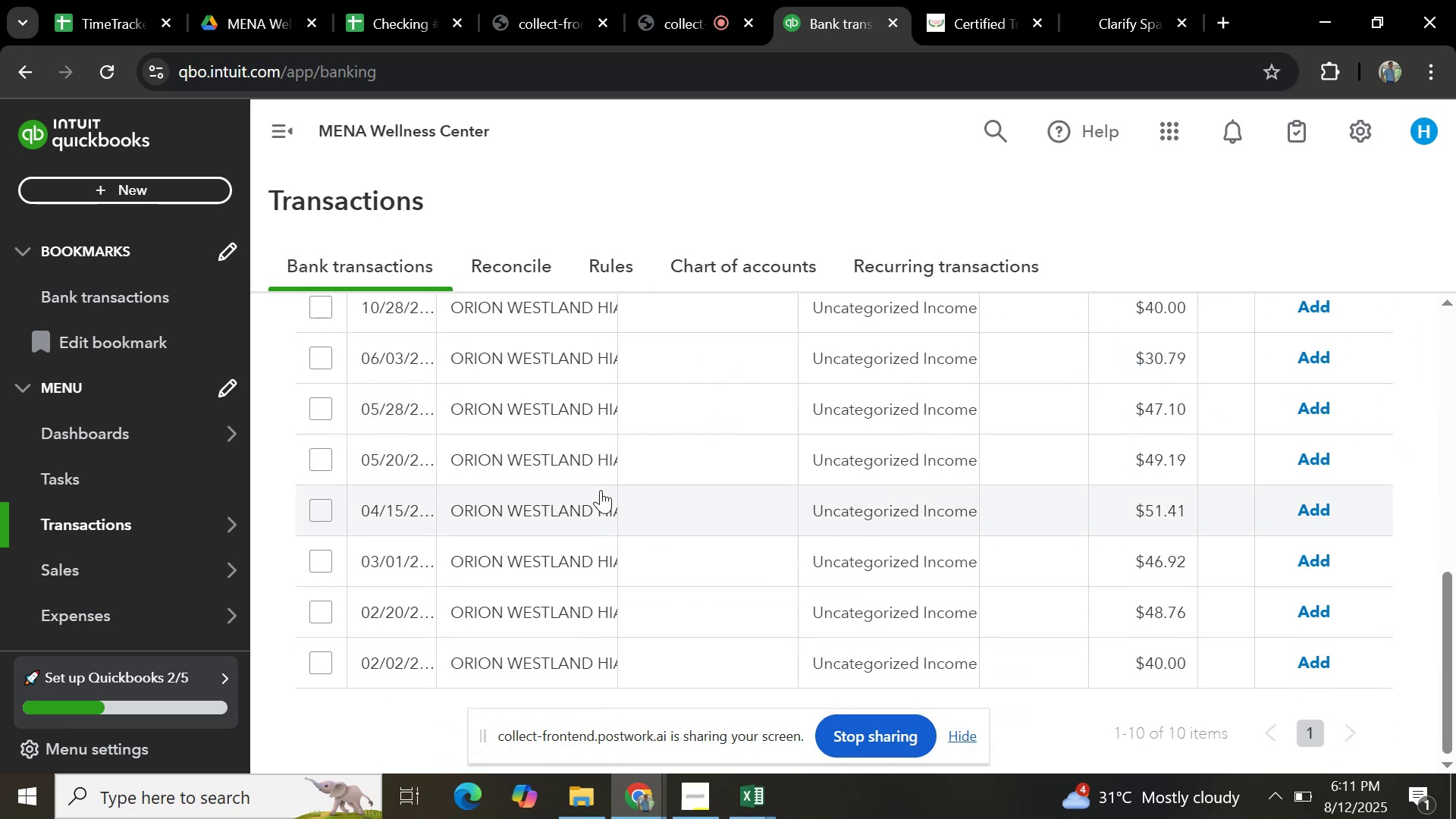 
scroll: coordinate [601, 490], scroll_direction: up, amount: 3.0
 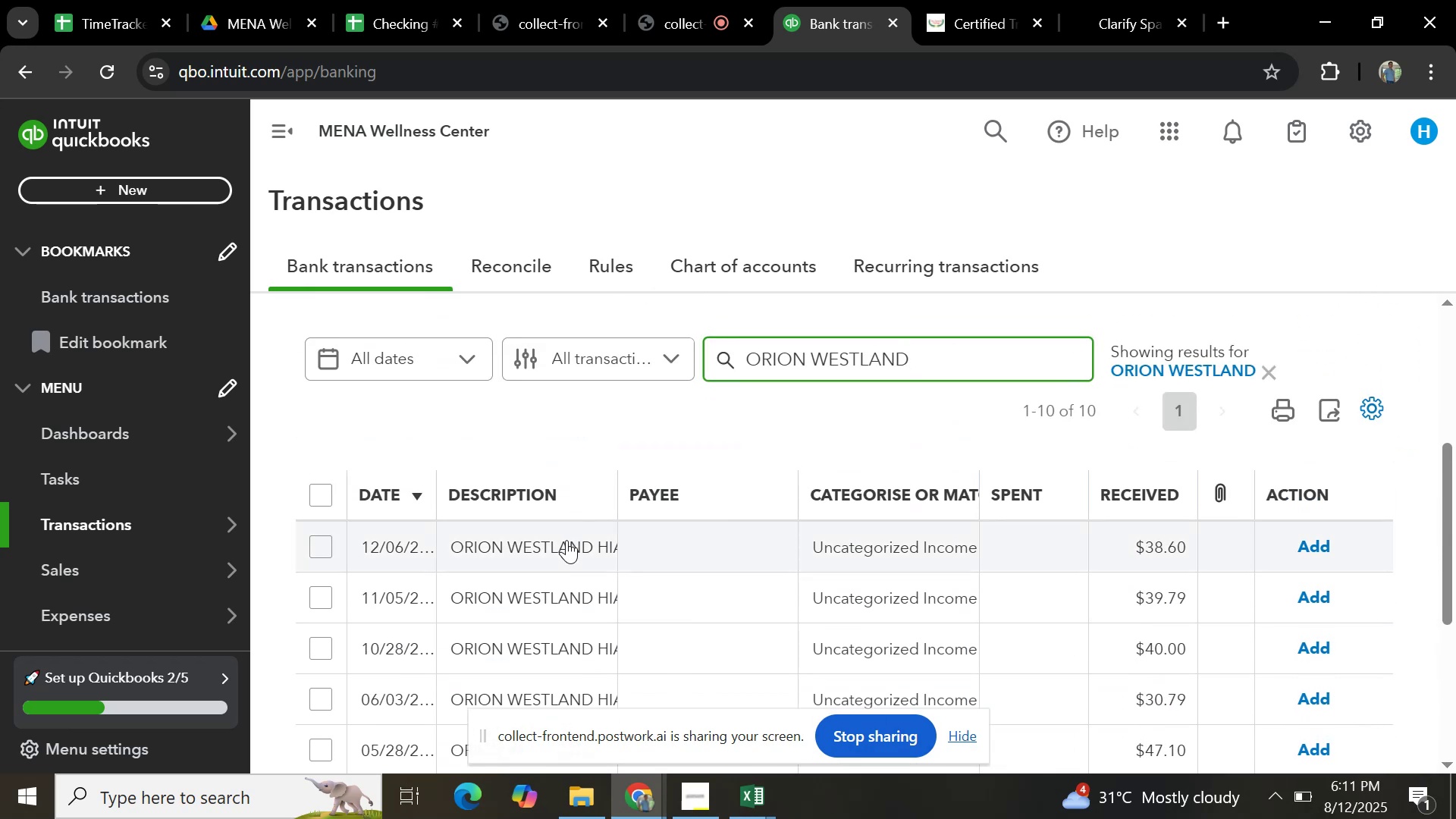 
left_click([566, 540])
 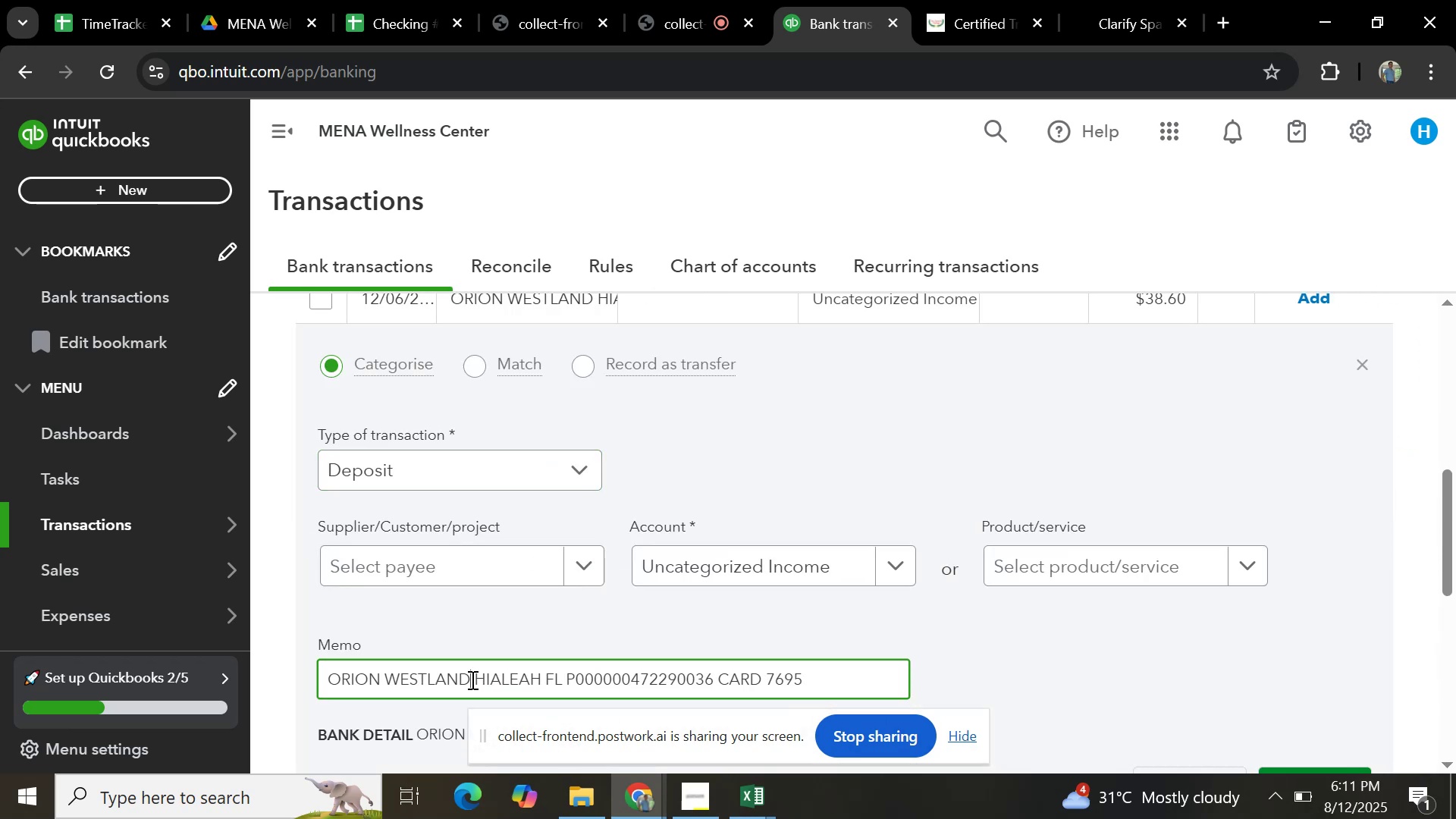 
left_click([381, 653])
 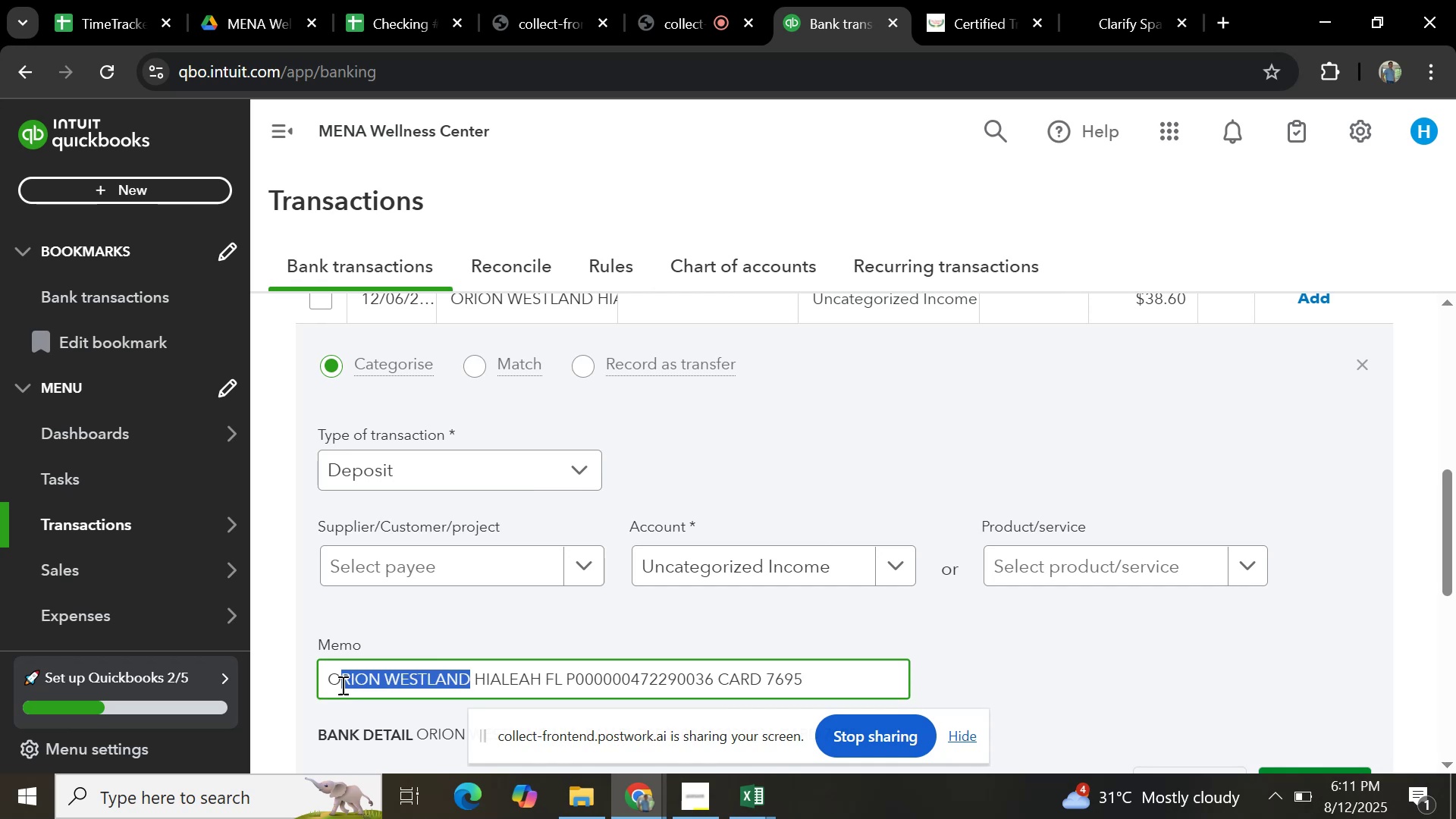 
key(Control+C)
 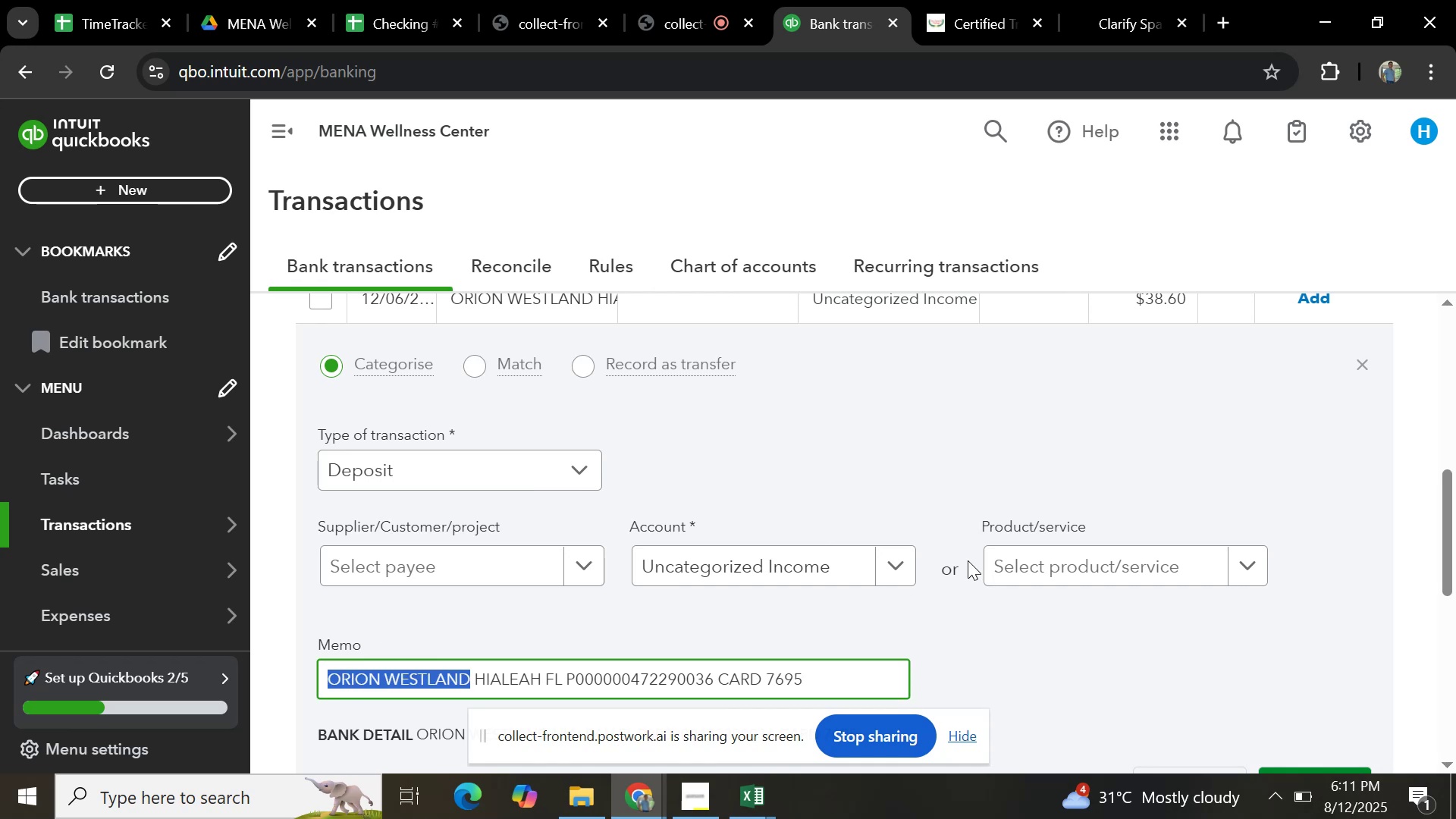 
scroll: coordinate [971, 557], scroll_direction: up, amount: 4.0
 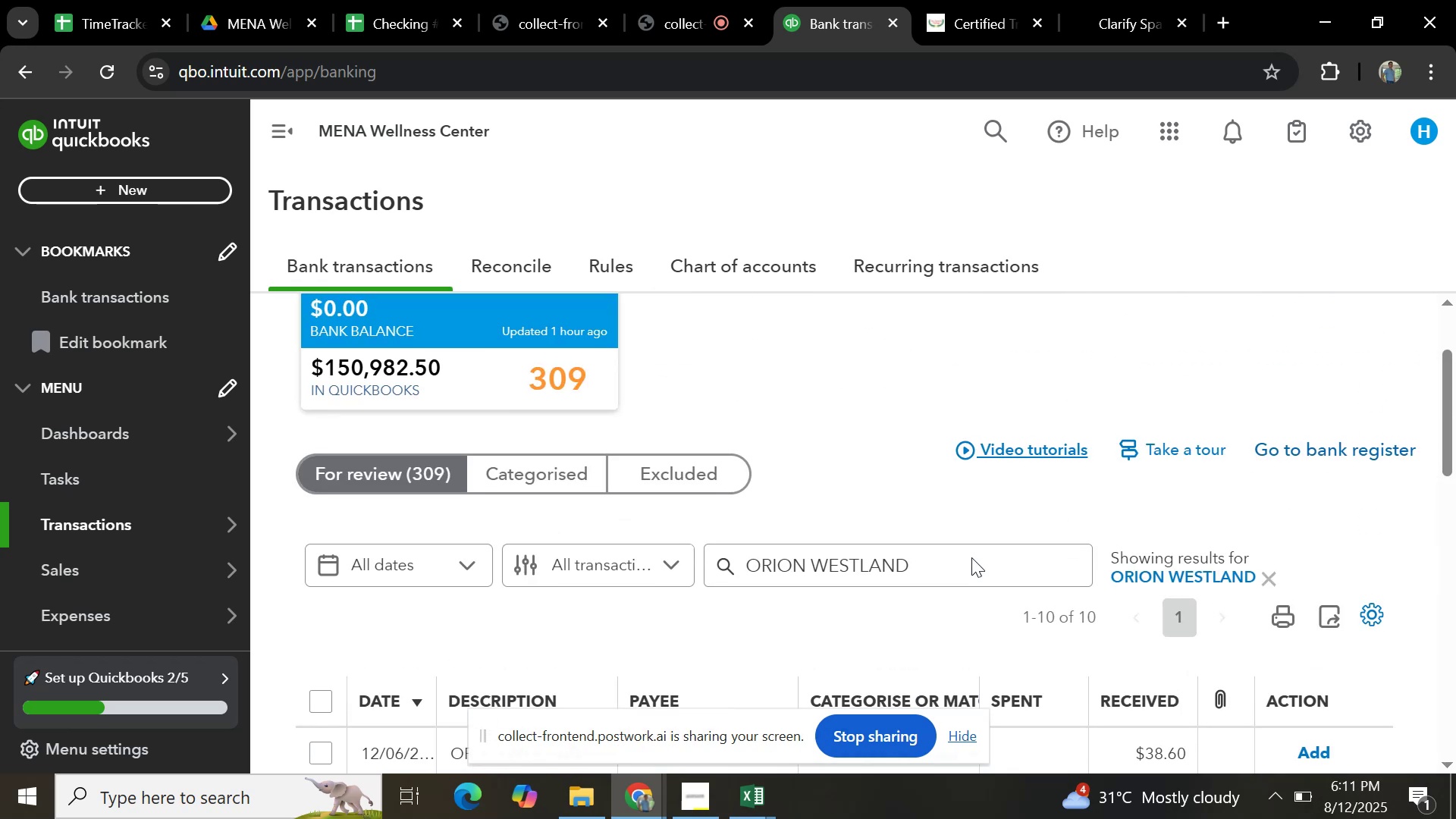 
scroll: coordinate [971, 557], scroll_direction: down, amount: 4.0
 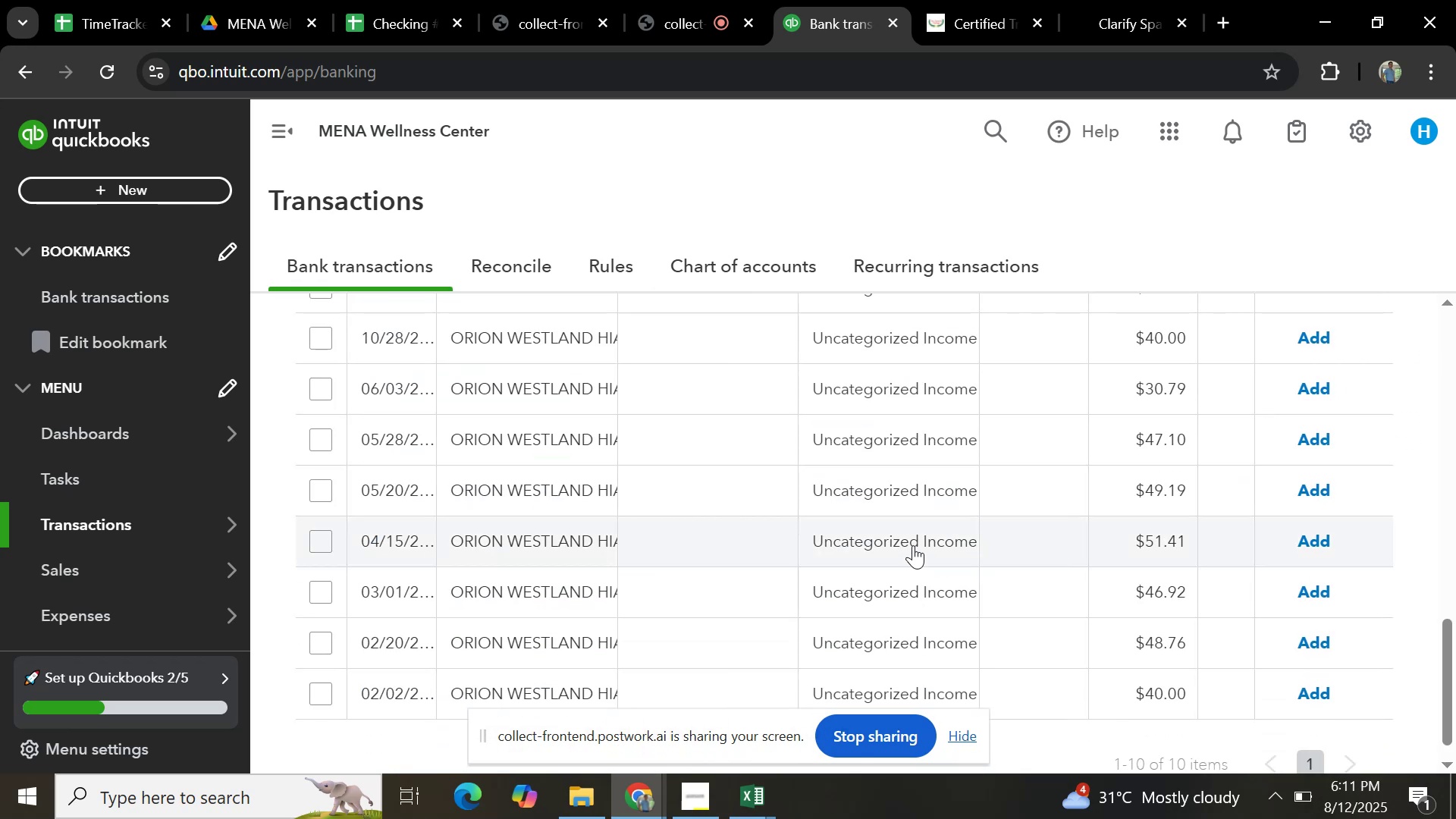 
scroll: coordinate [901, 545], scroll_direction: up, amount: 3.0
 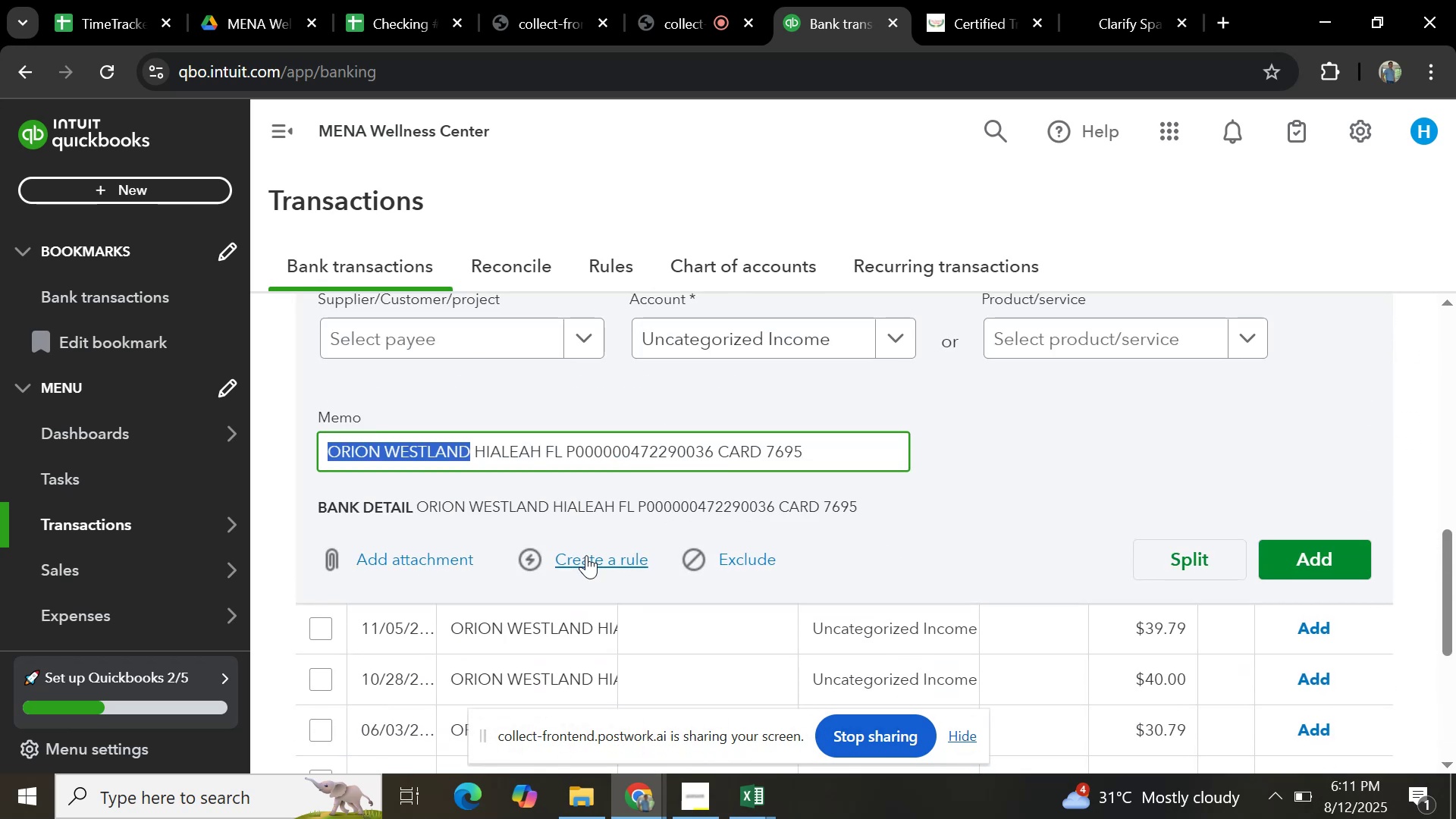 
left_click([587, 564])
 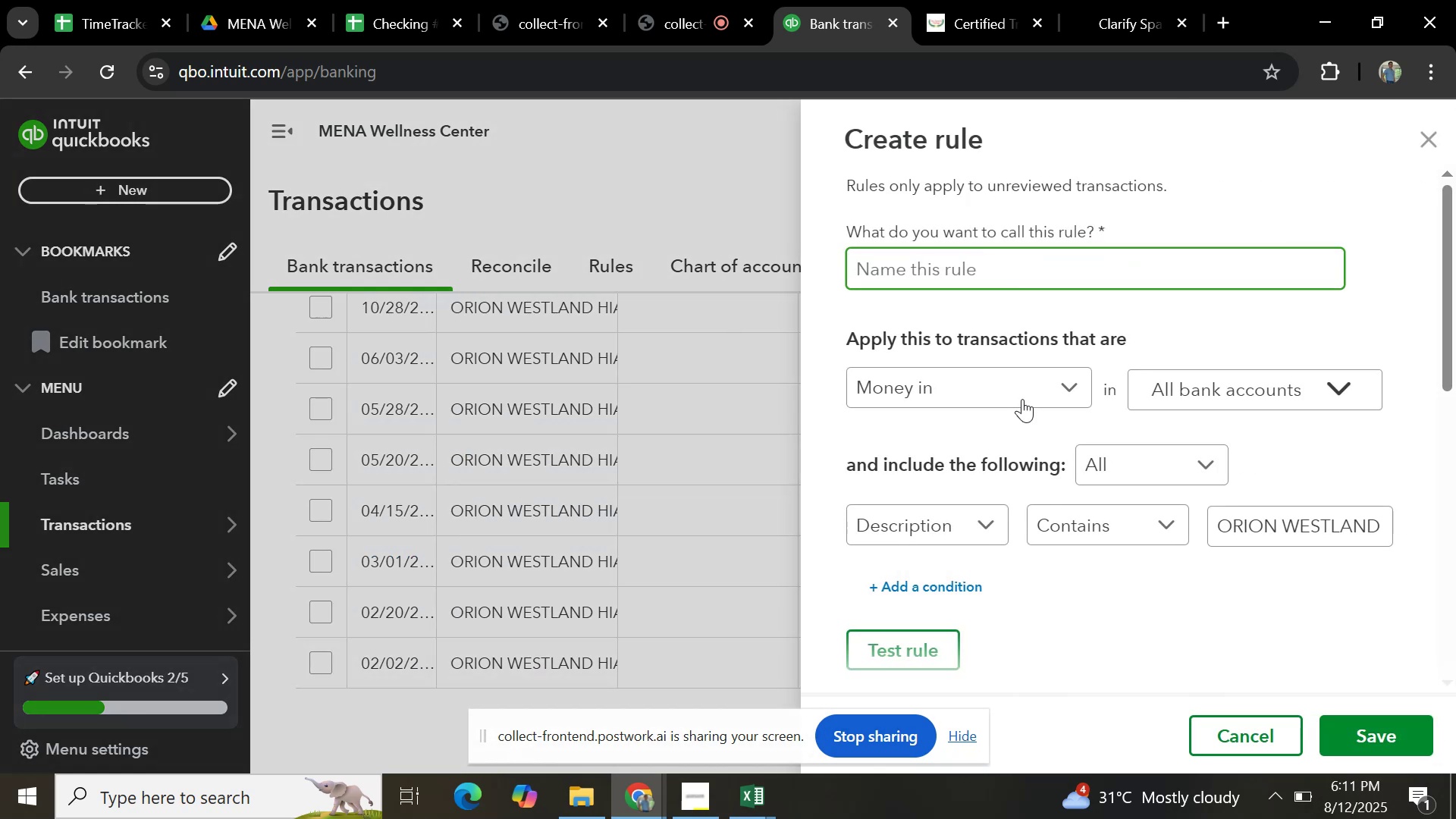 
key(Control+V)
 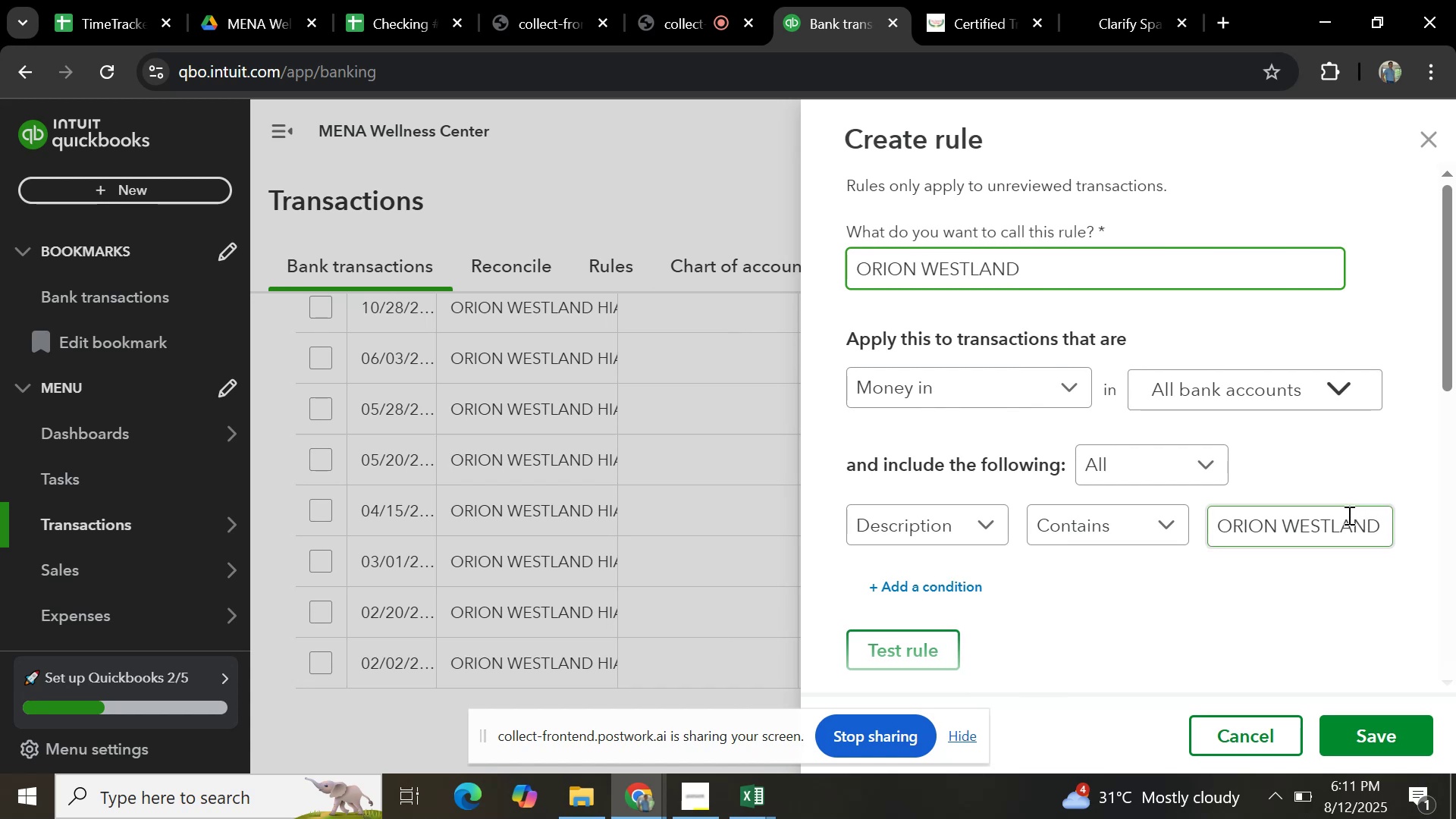 
left_click([1325, 533])
 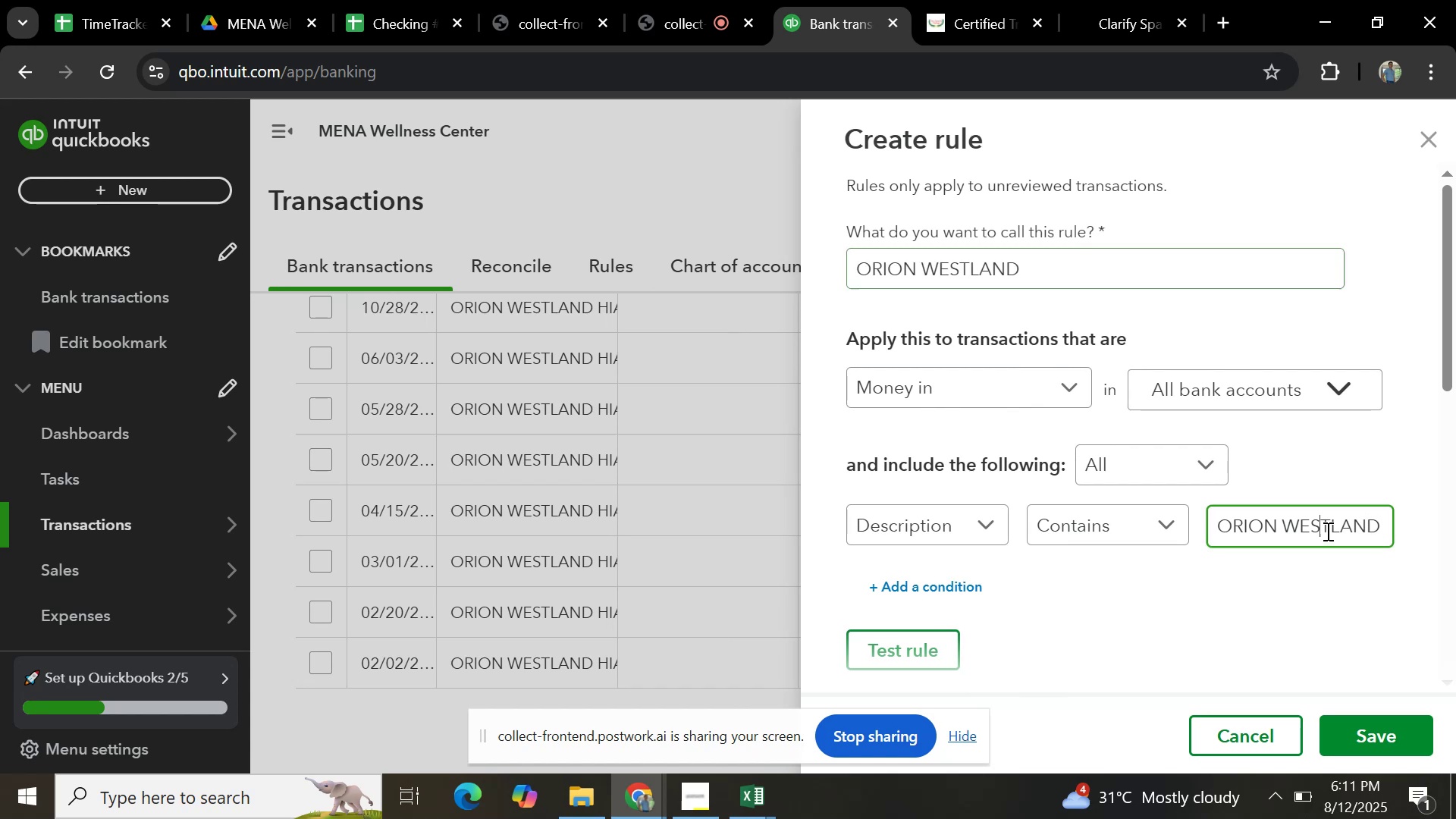 
key(Control+A)
 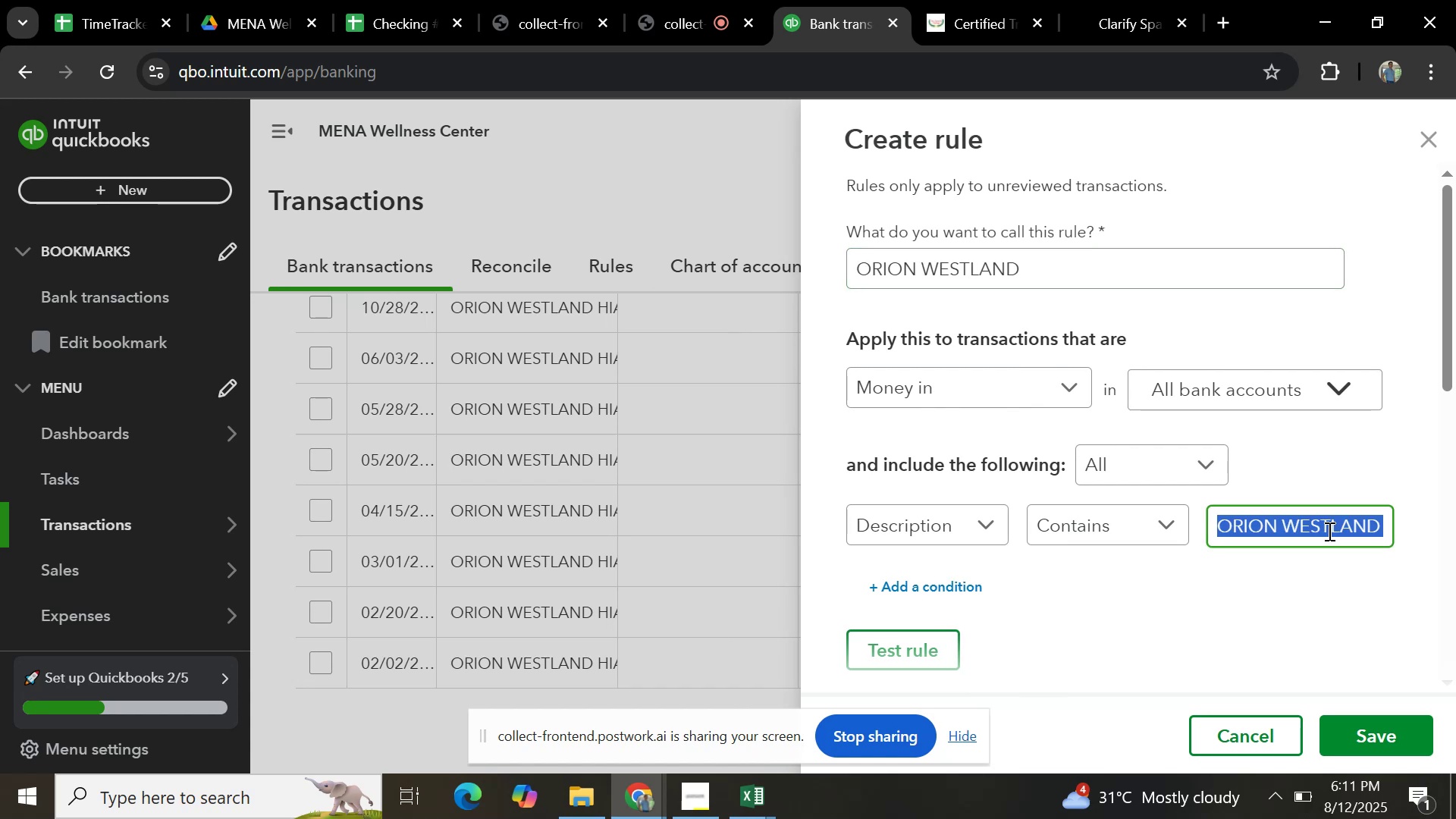 
key(Control+V)
 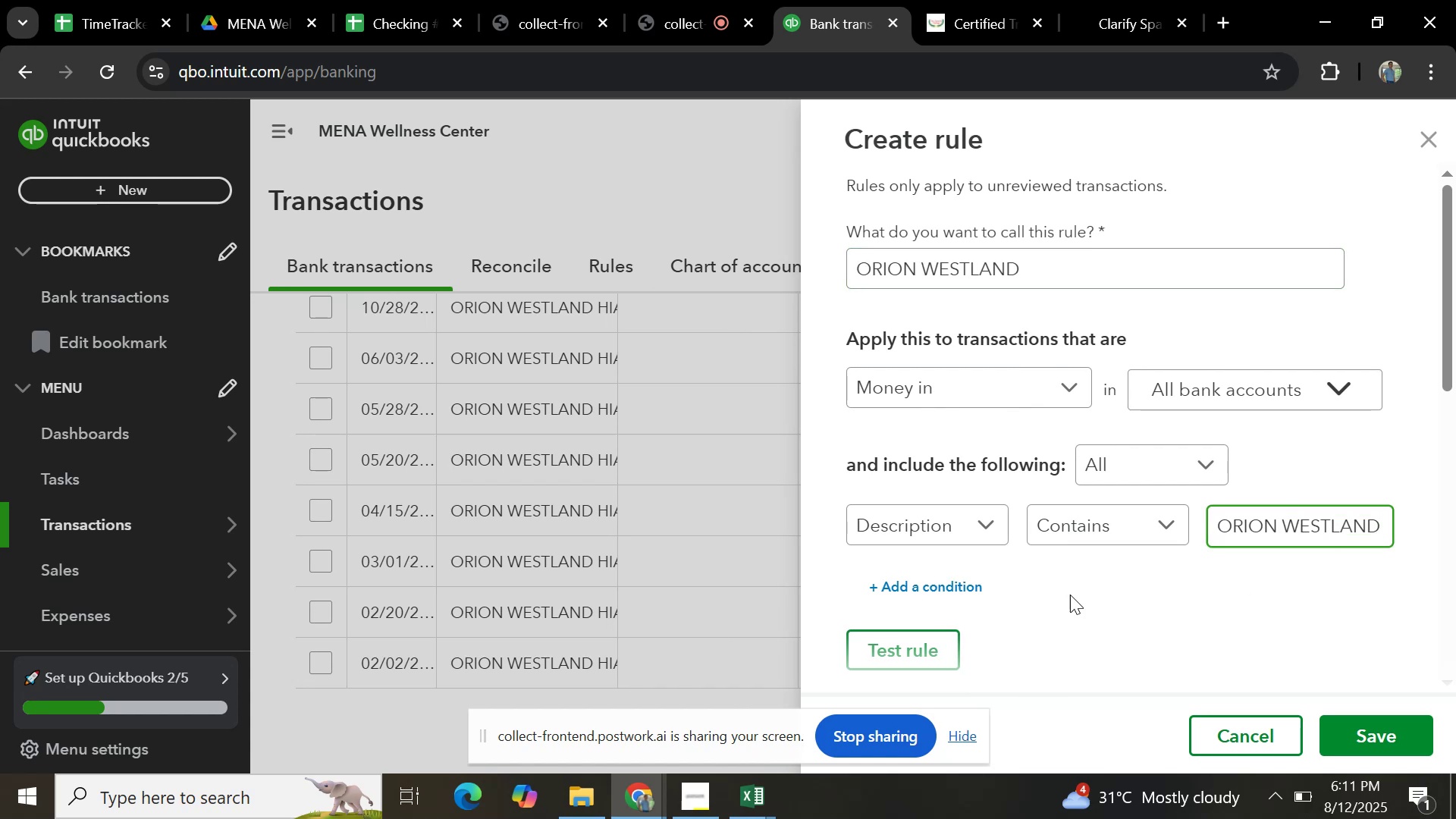 
scroll: coordinate [1087, 572], scroll_direction: down, amount: 3.0
 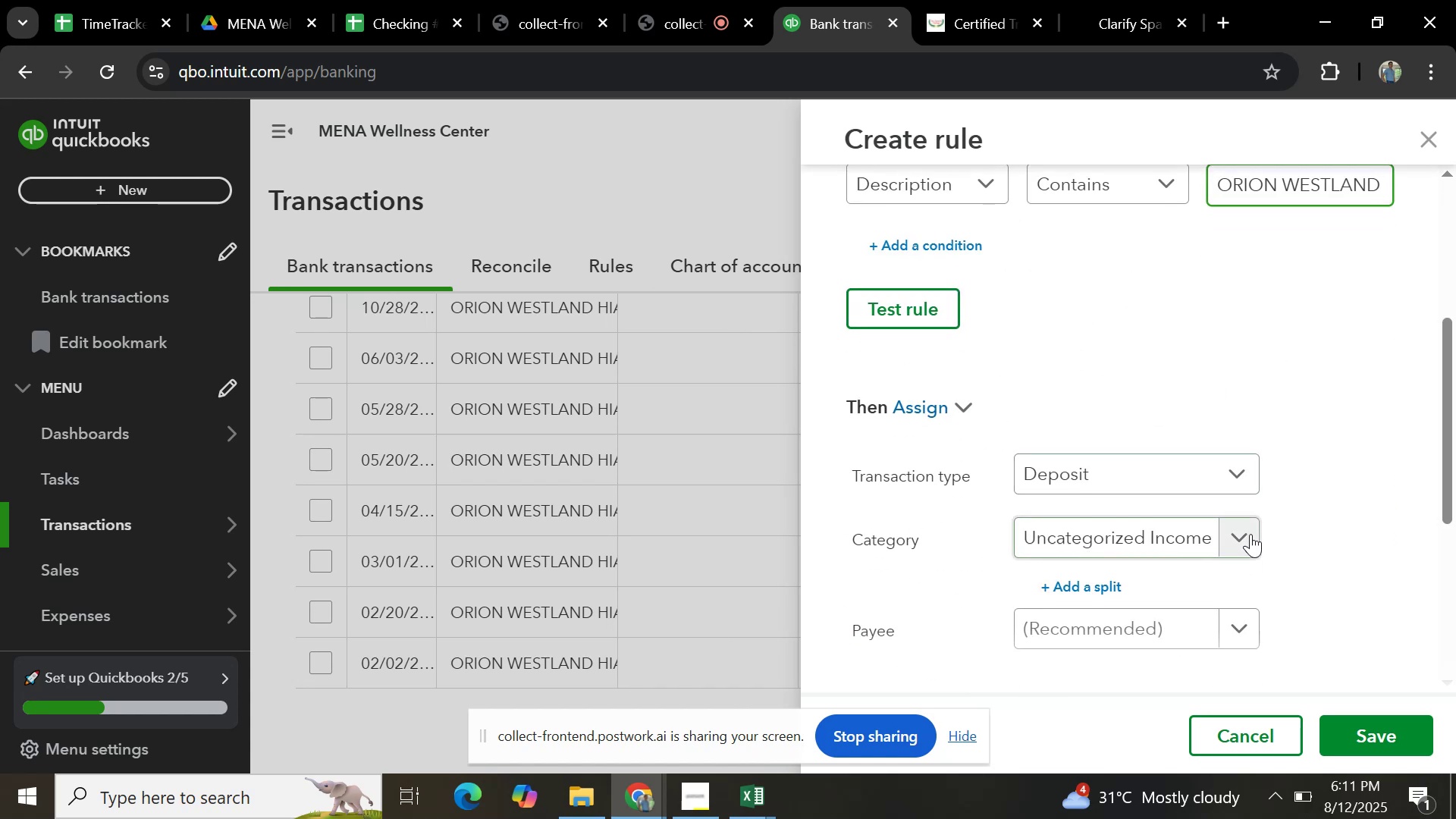 
left_click([1250, 534])
 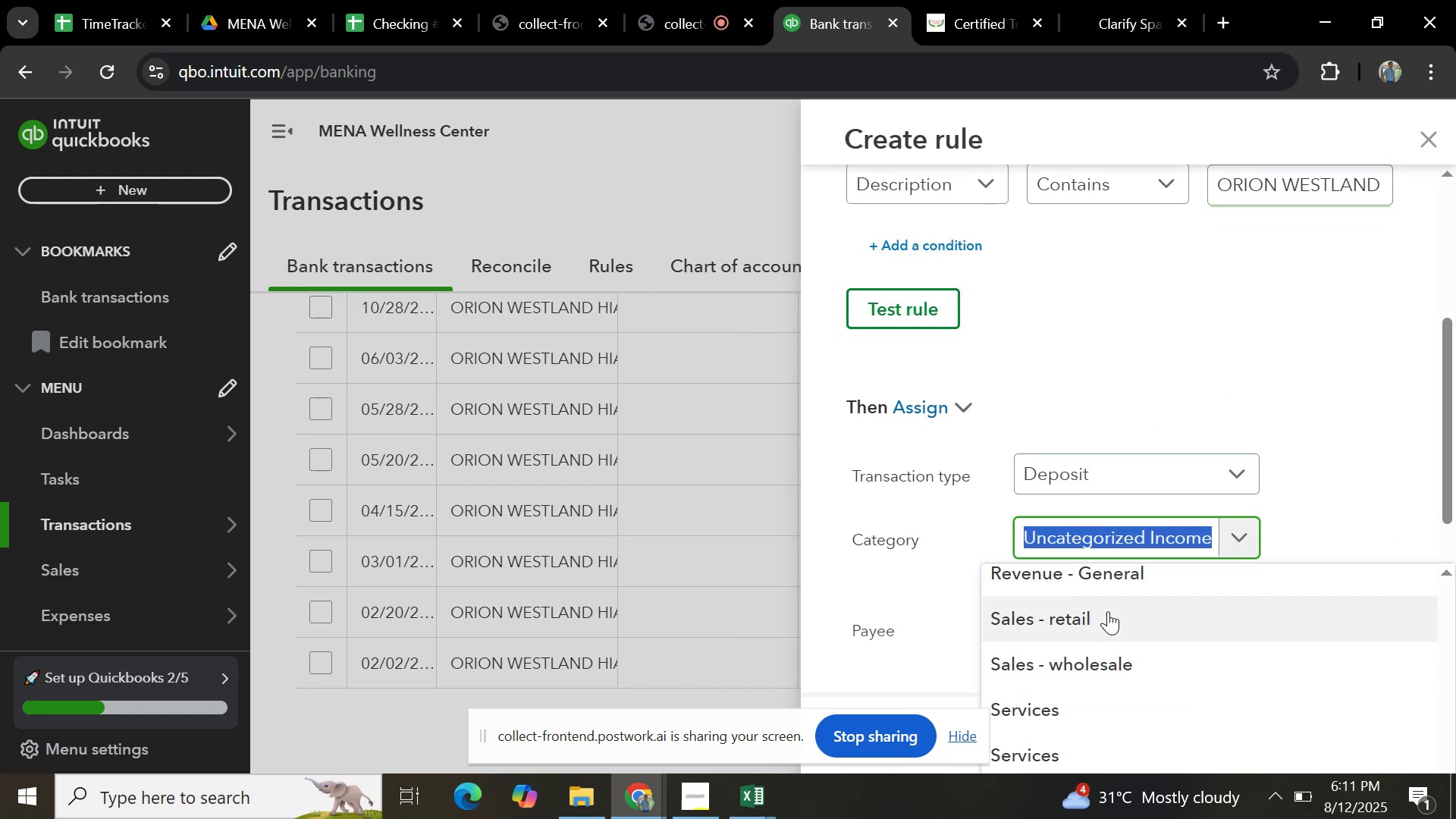 
left_click([1106, 613])
 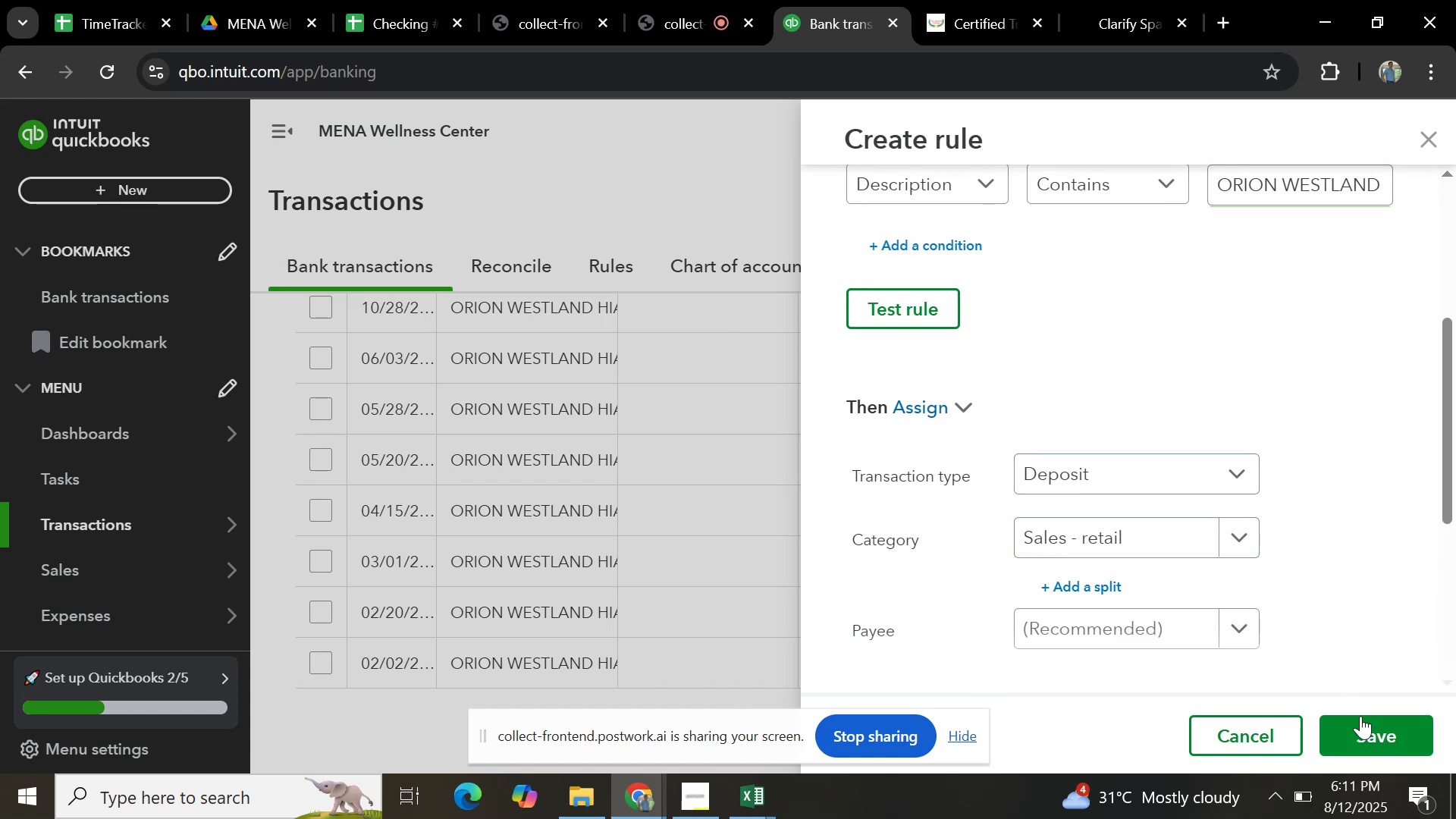 
left_click([1361, 718])
 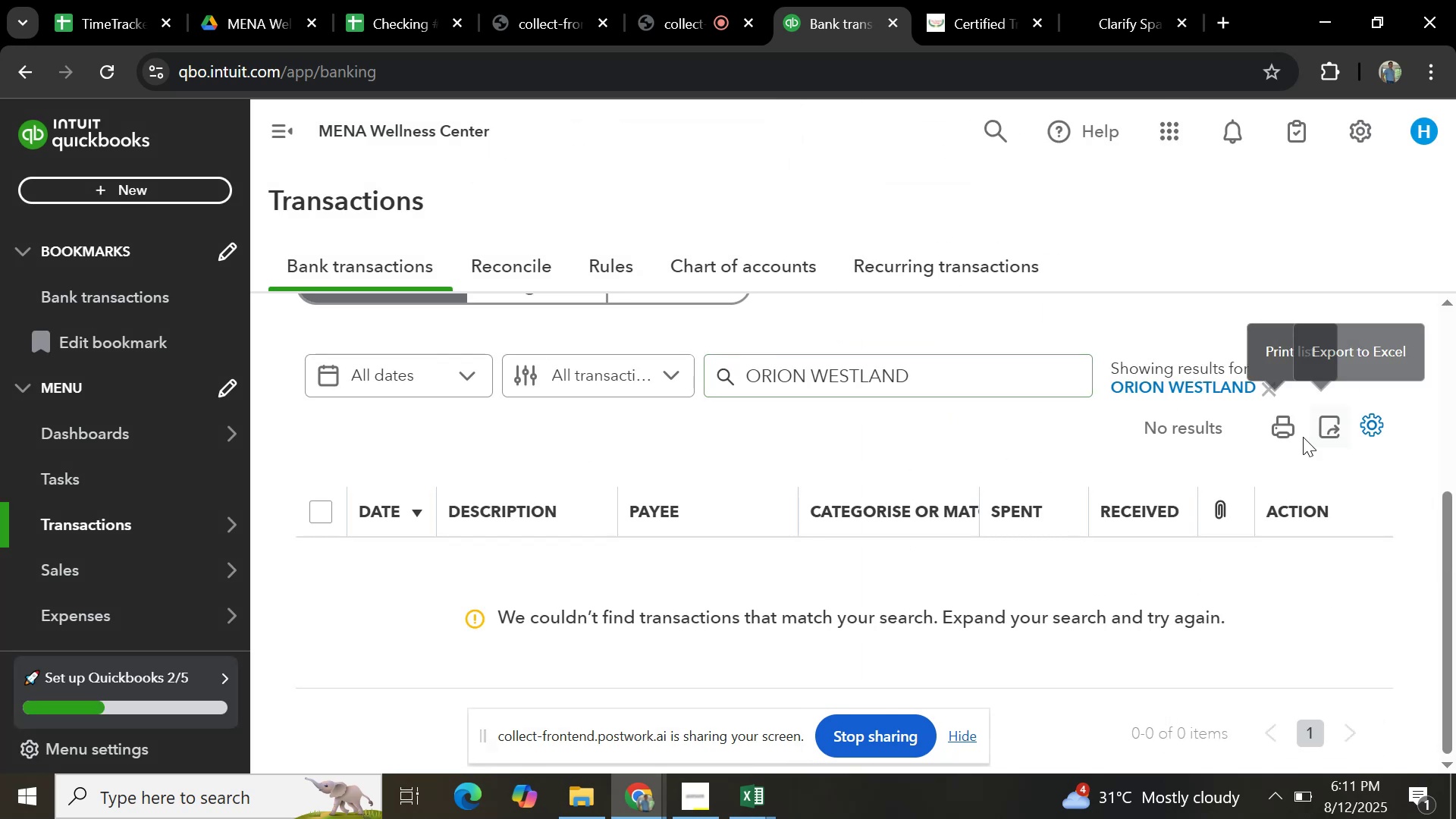 
wait(6.69)
 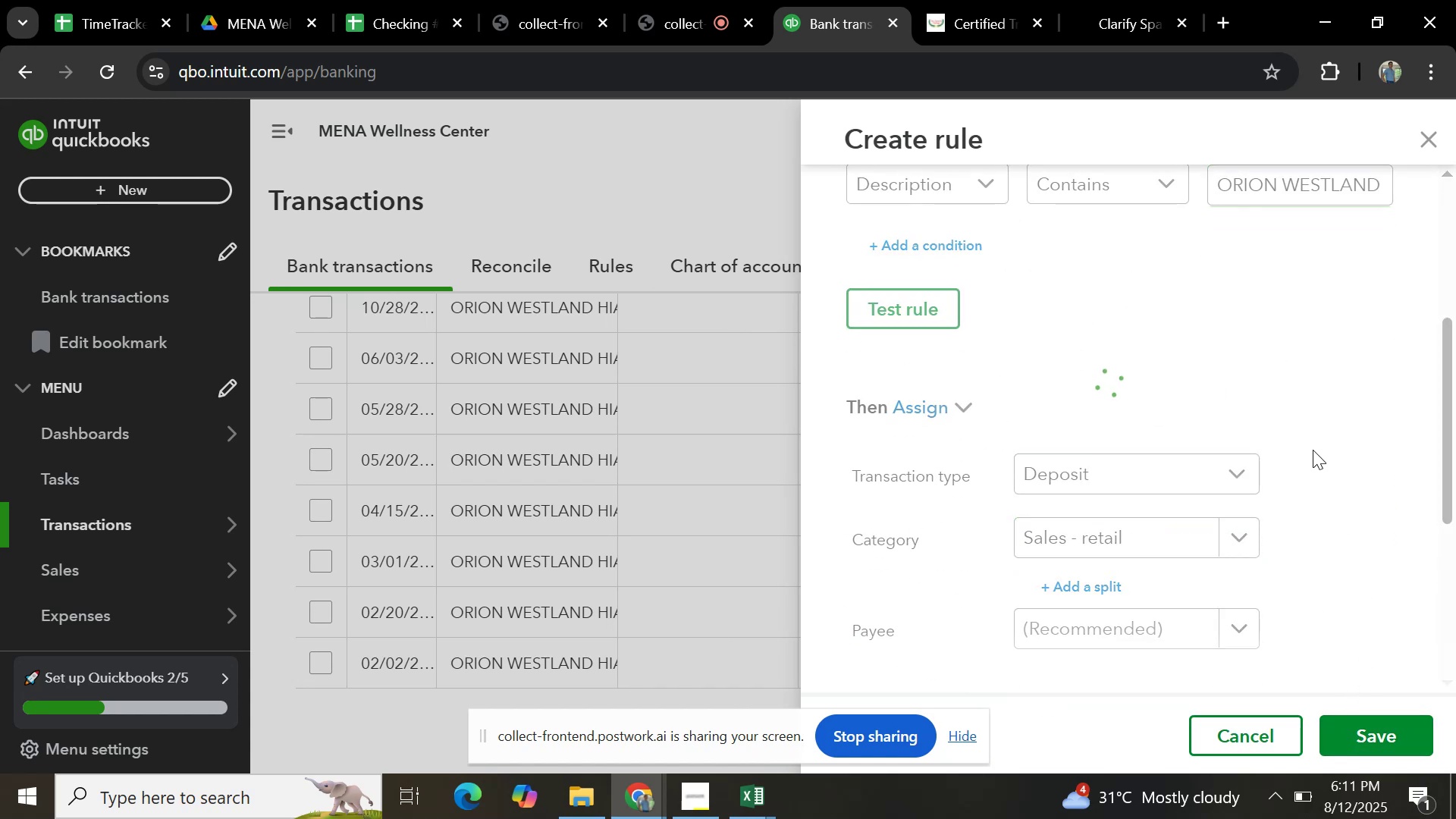 
double_click([1270, 386])
 